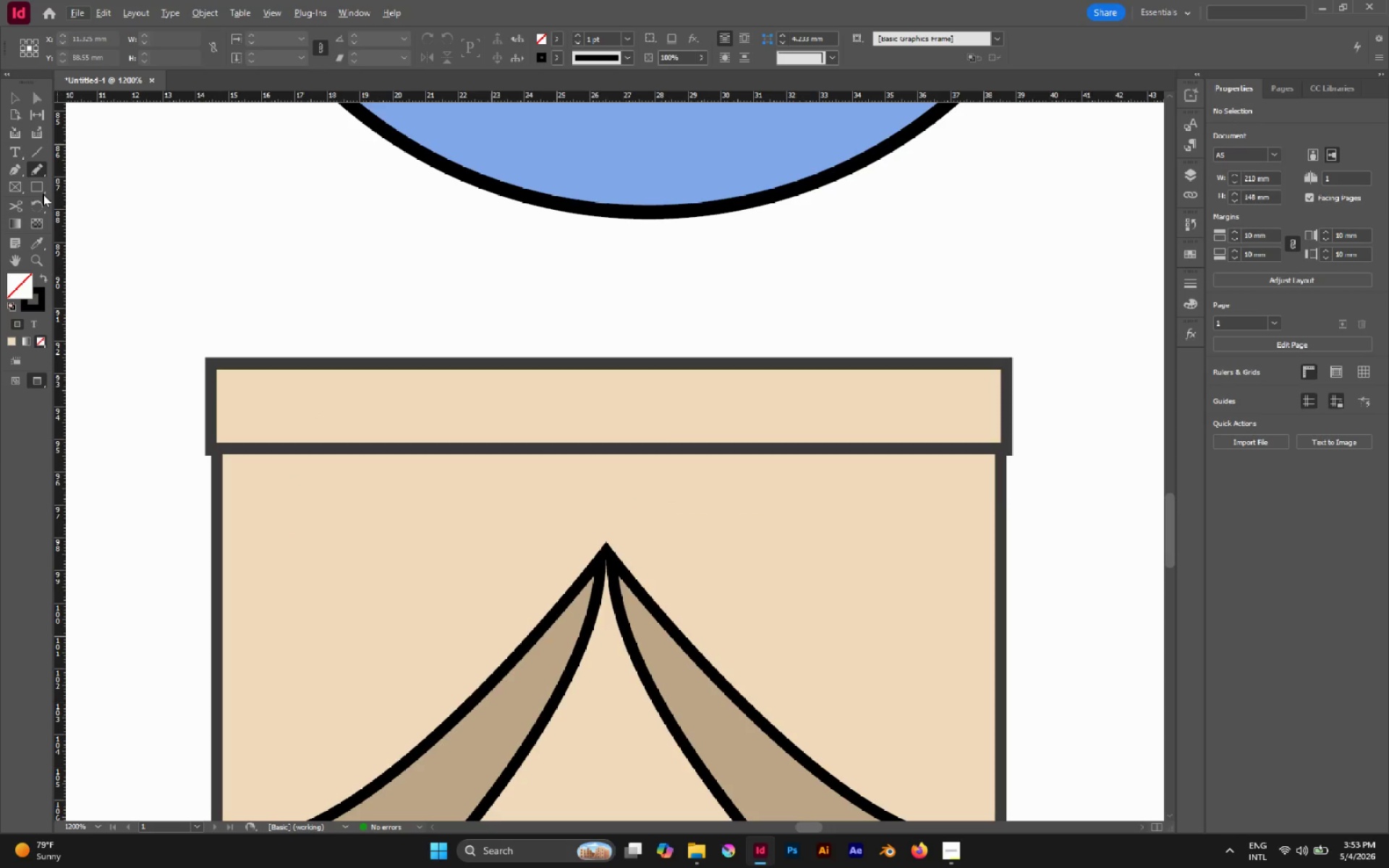 
left_click([39, 188])
 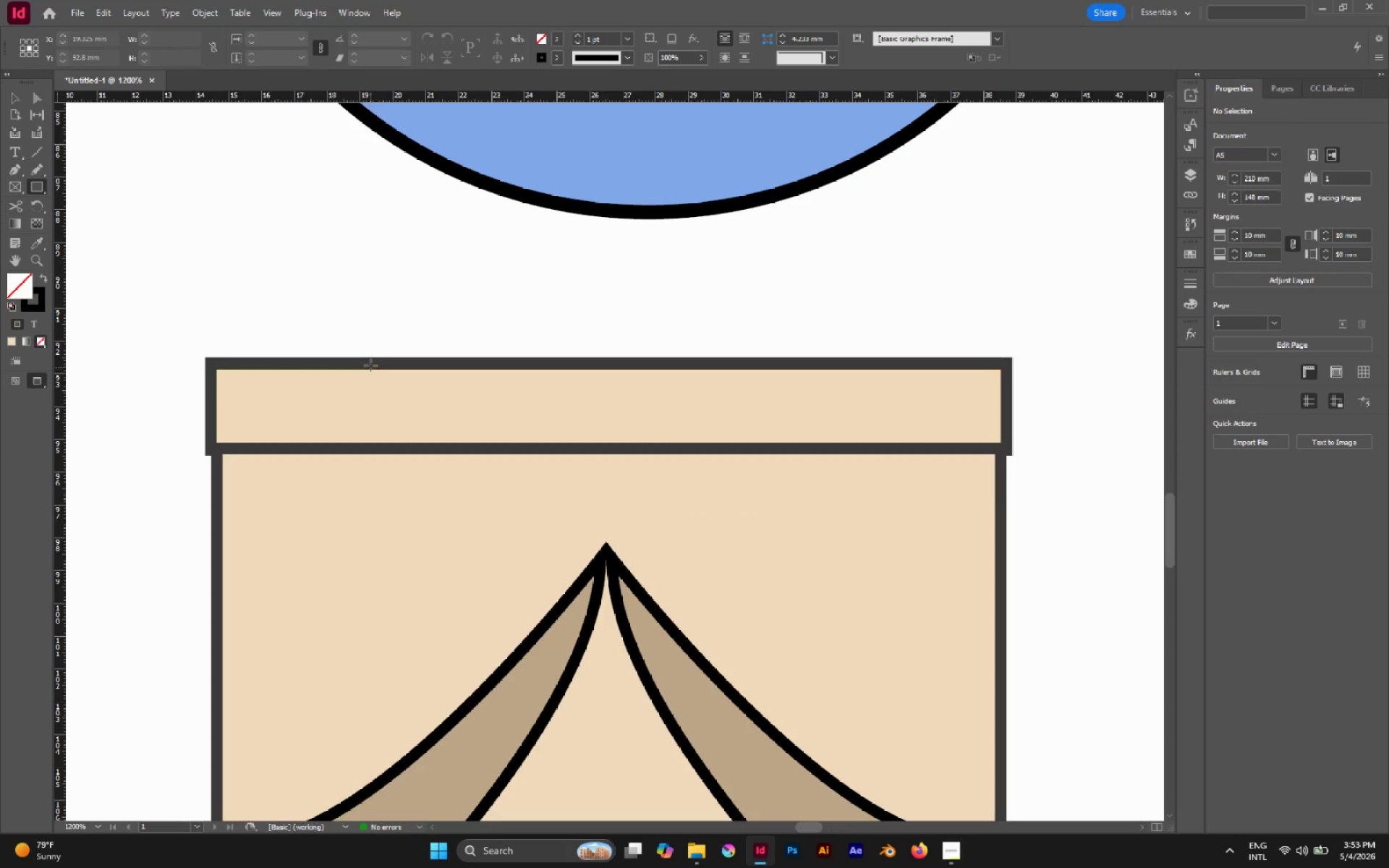 
left_click_drag(start_coordinate=[370, 360], to_coordinate=[387, 457])
 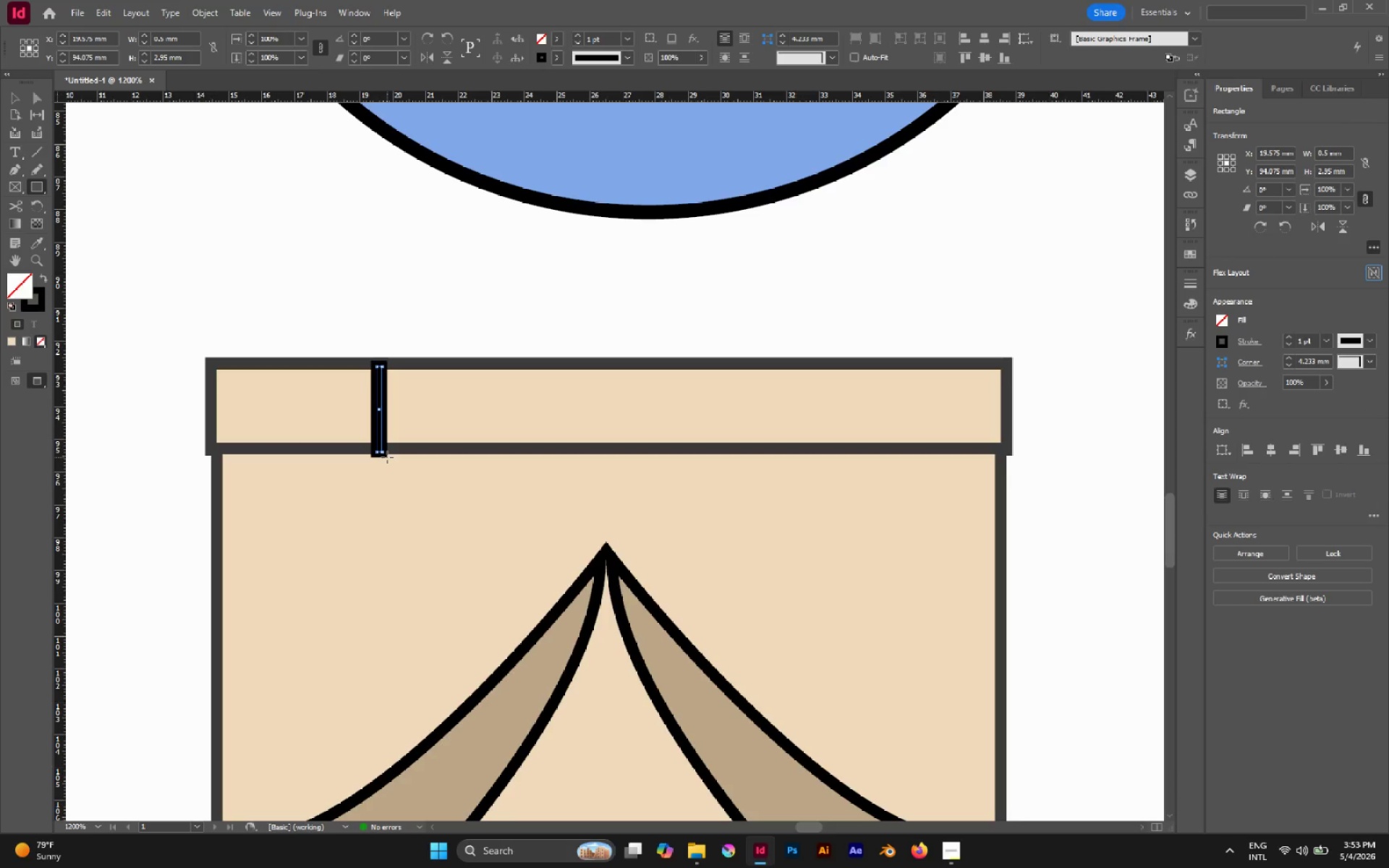 
key(V)
 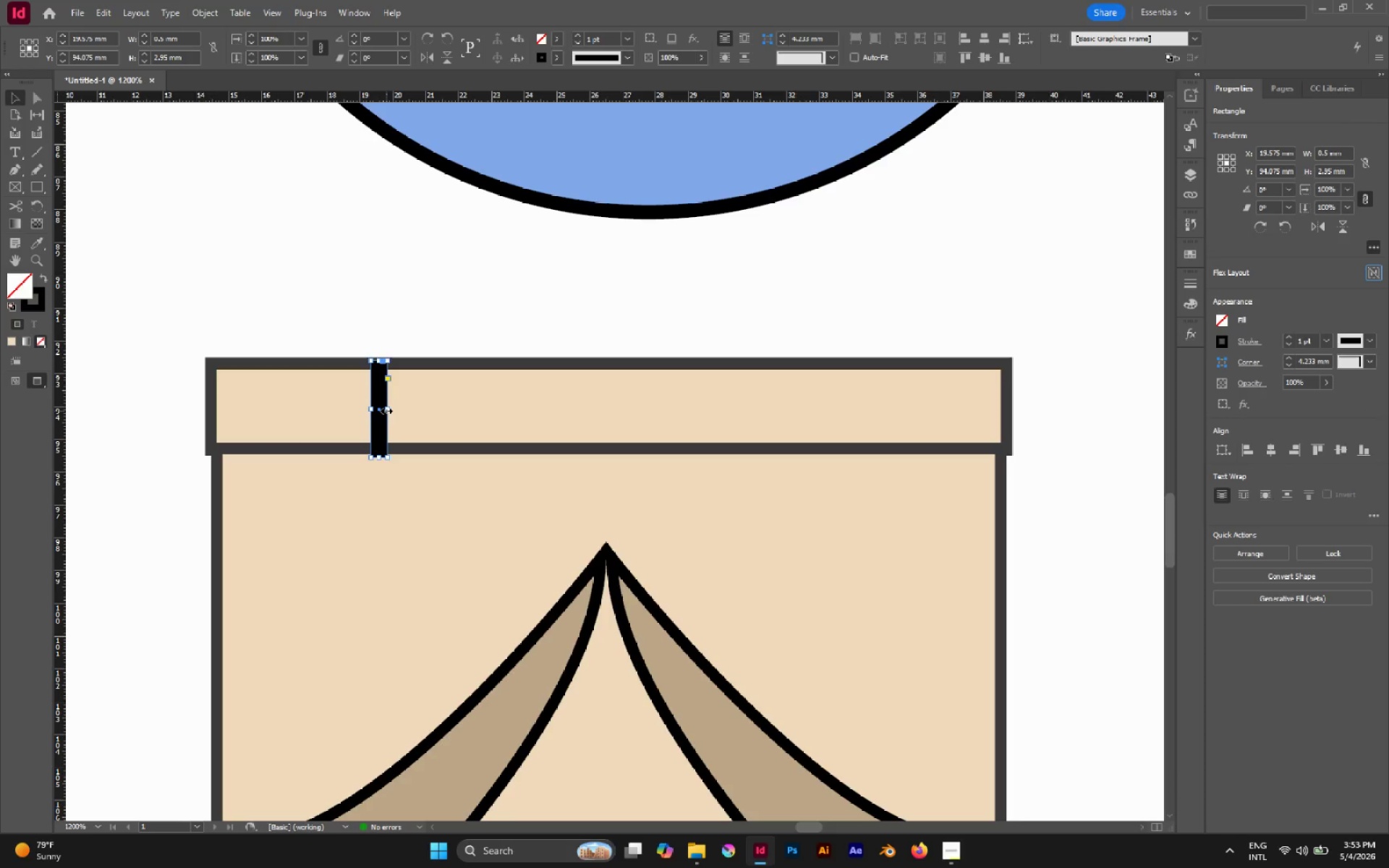 
left_click_drag(start_coordinate=[386, 409], to_coordinate=[393, 411])
 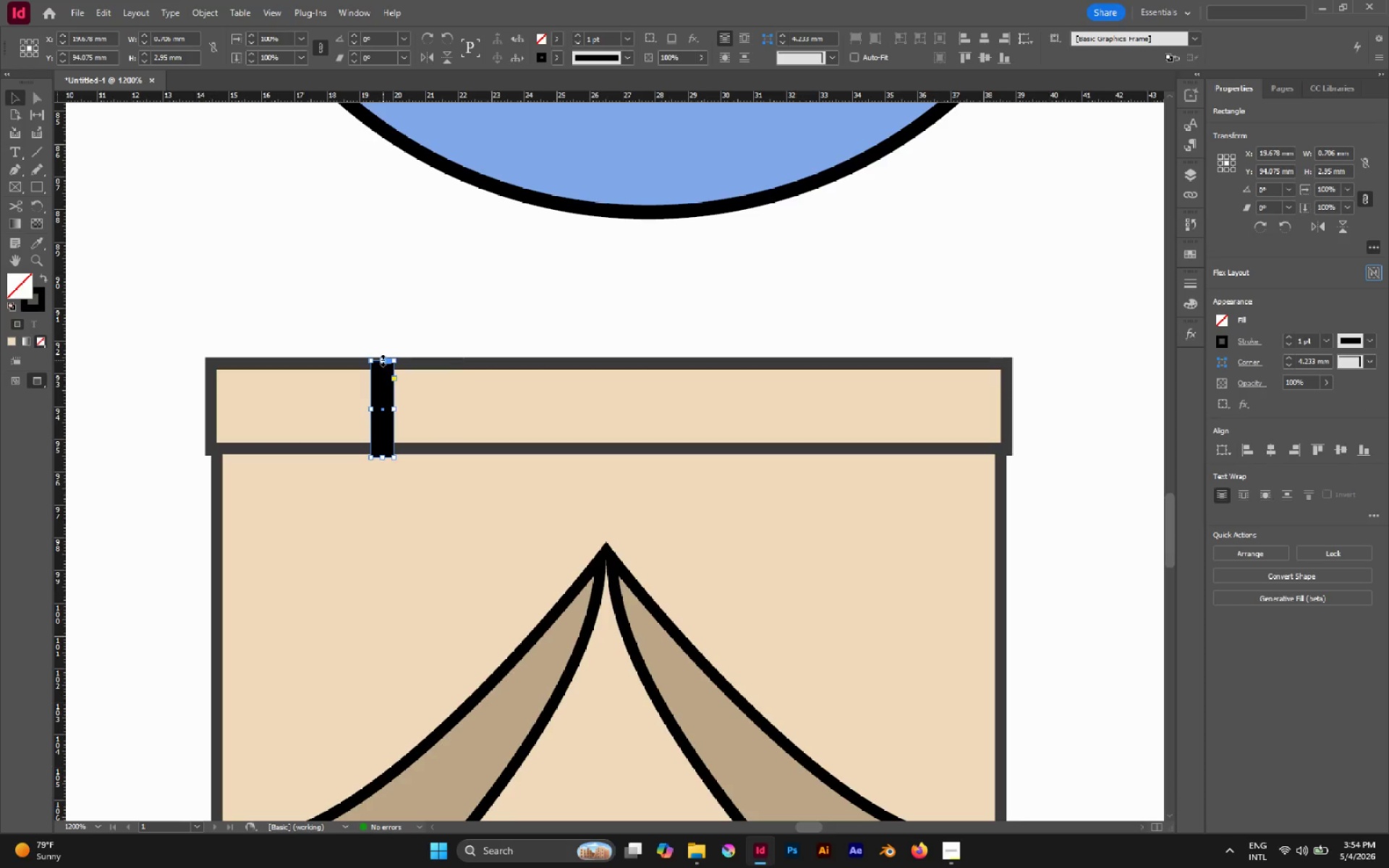 
left_click_drag(start_coordinate=[383, 360], to_coordinate=[378, 344])
 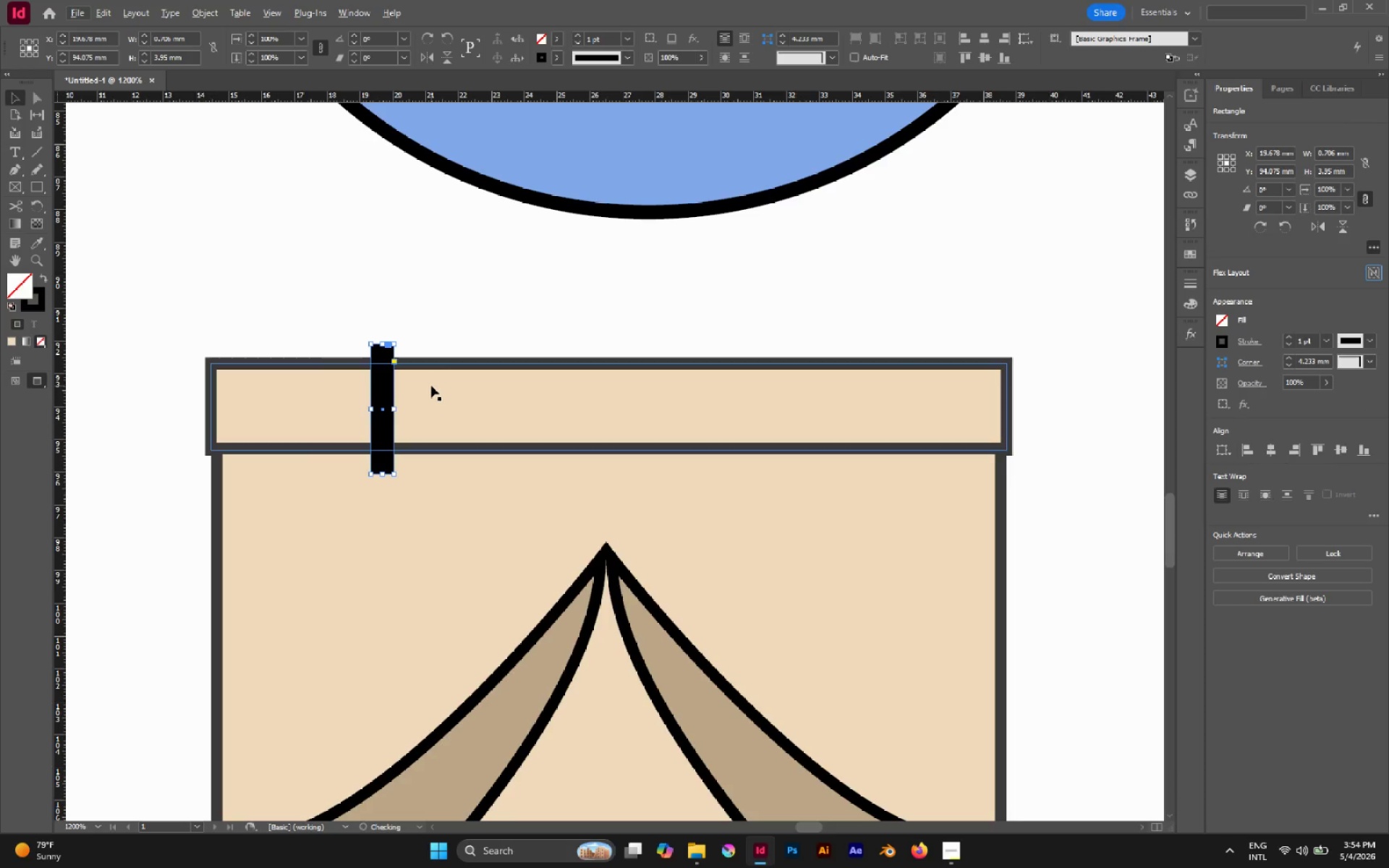 
hold_key(key=AltLeft, duration=0.8)
 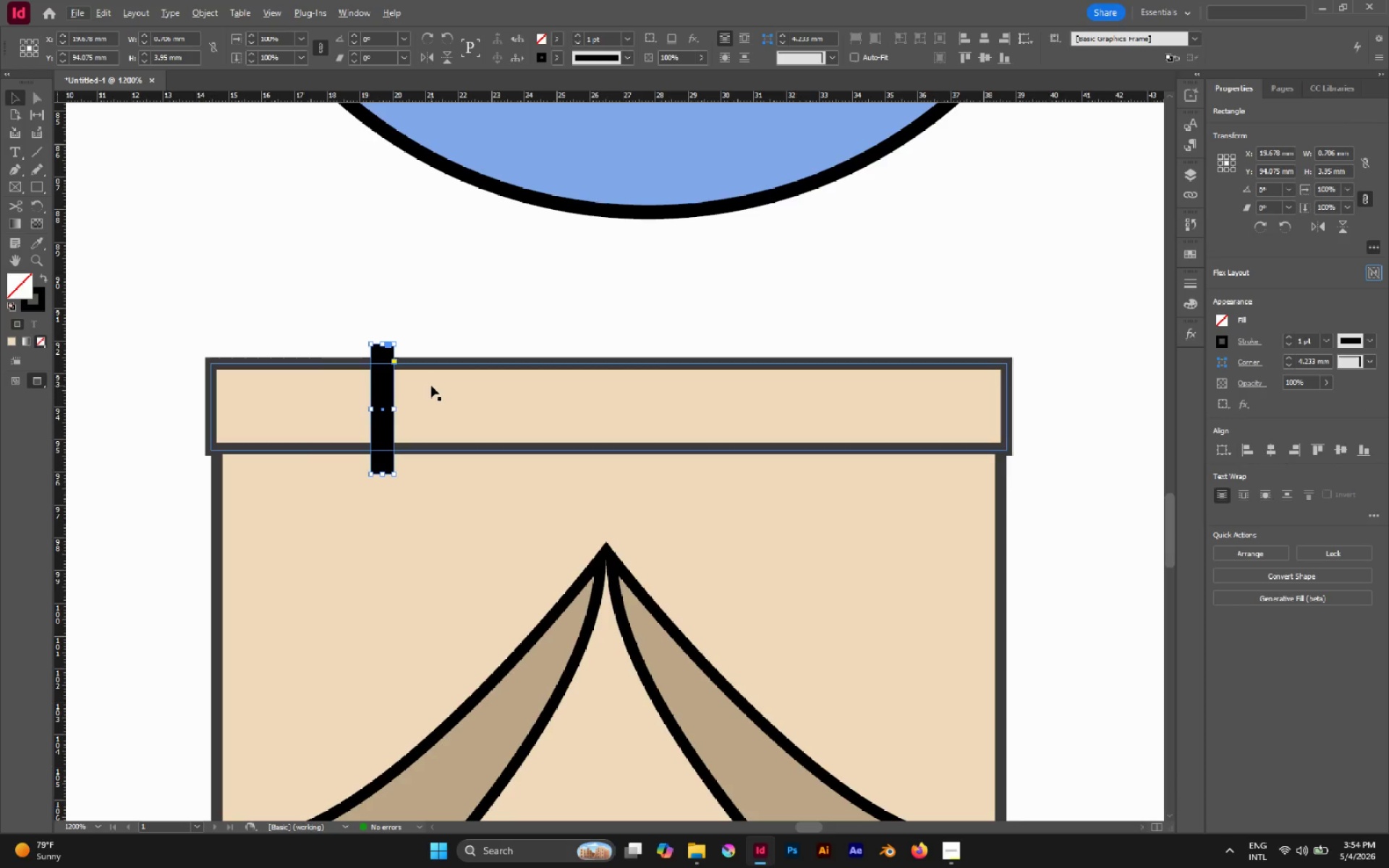 
key(I)
 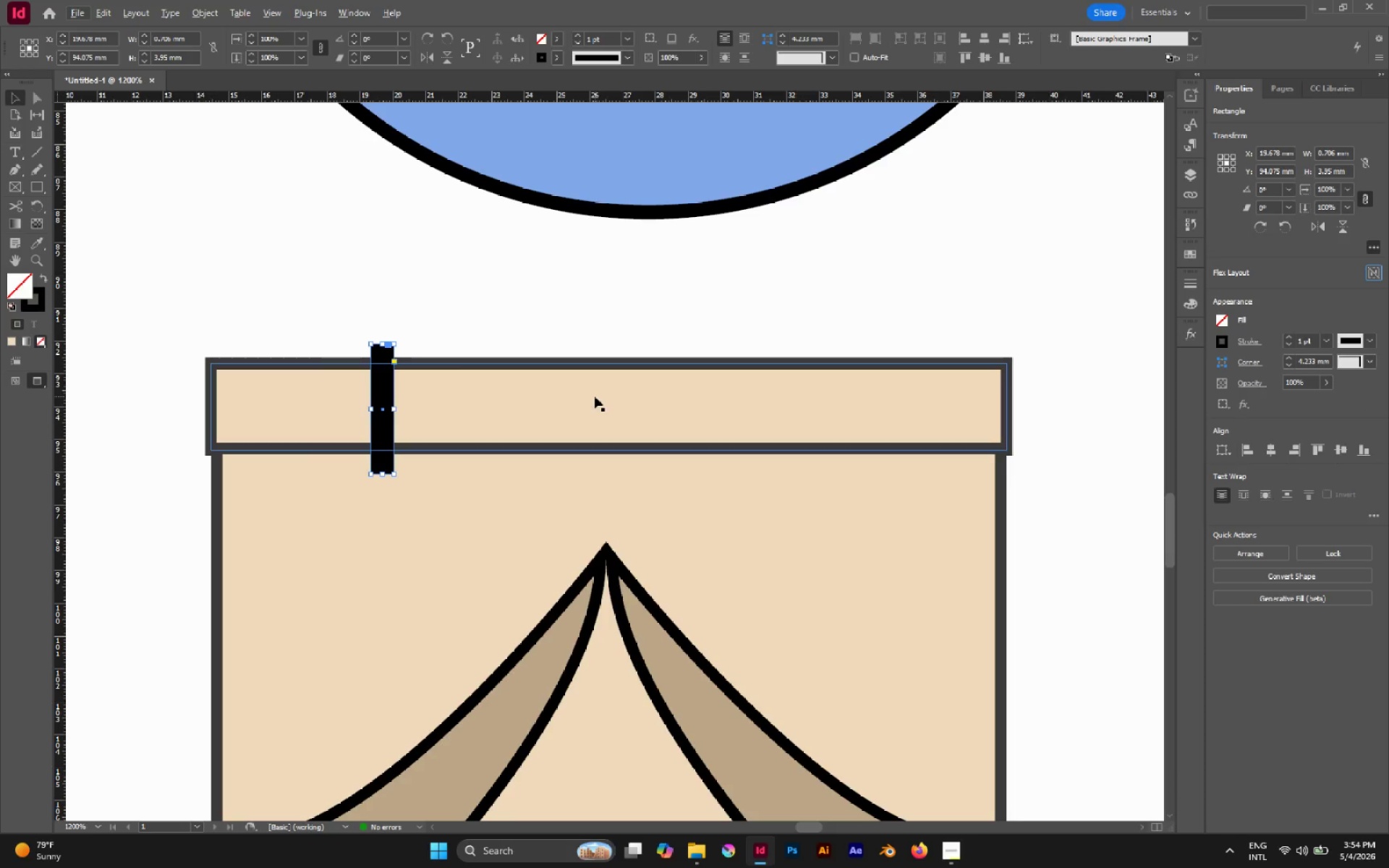 
left_click([595, 396])
 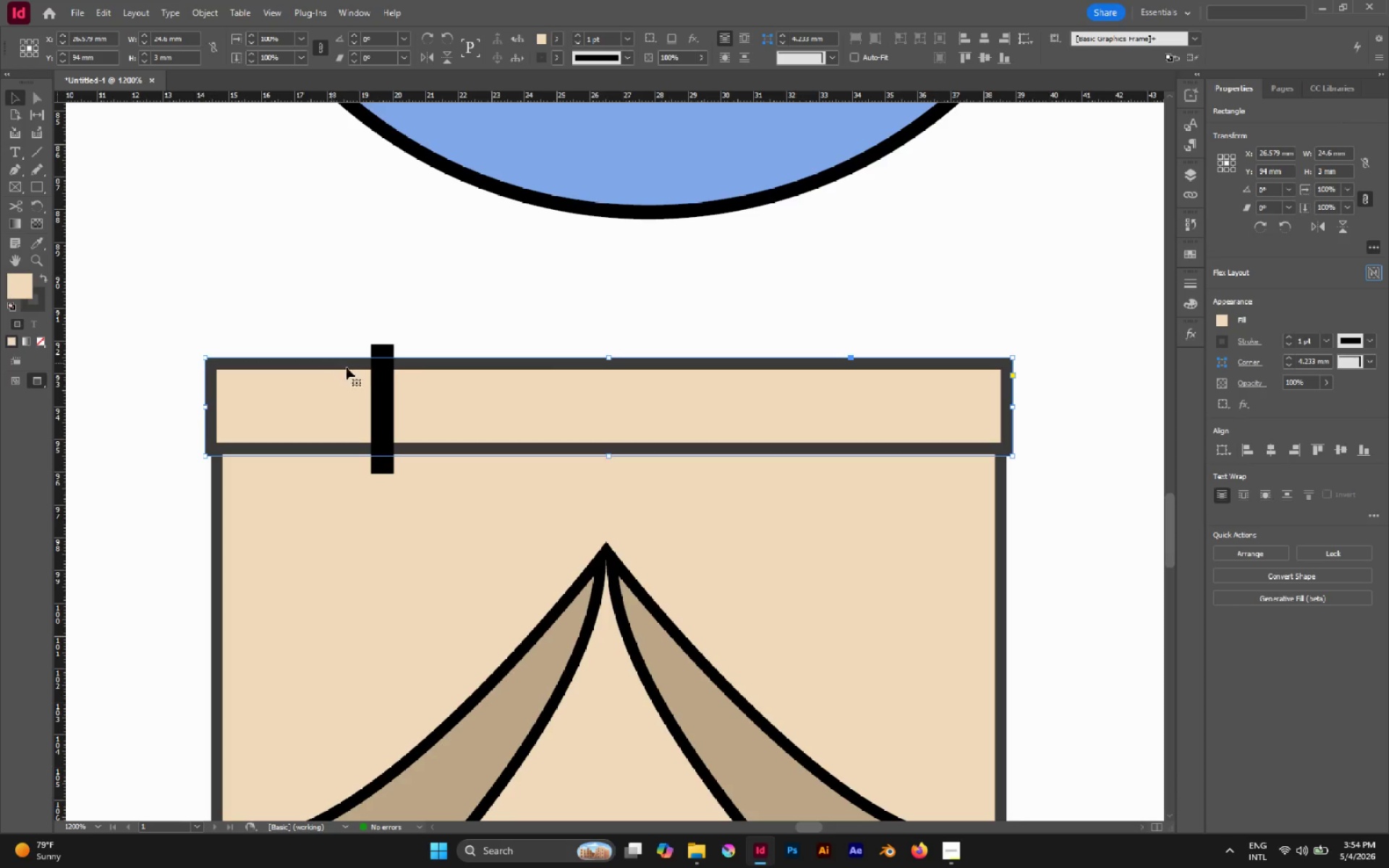 
left_click([387, 379])
 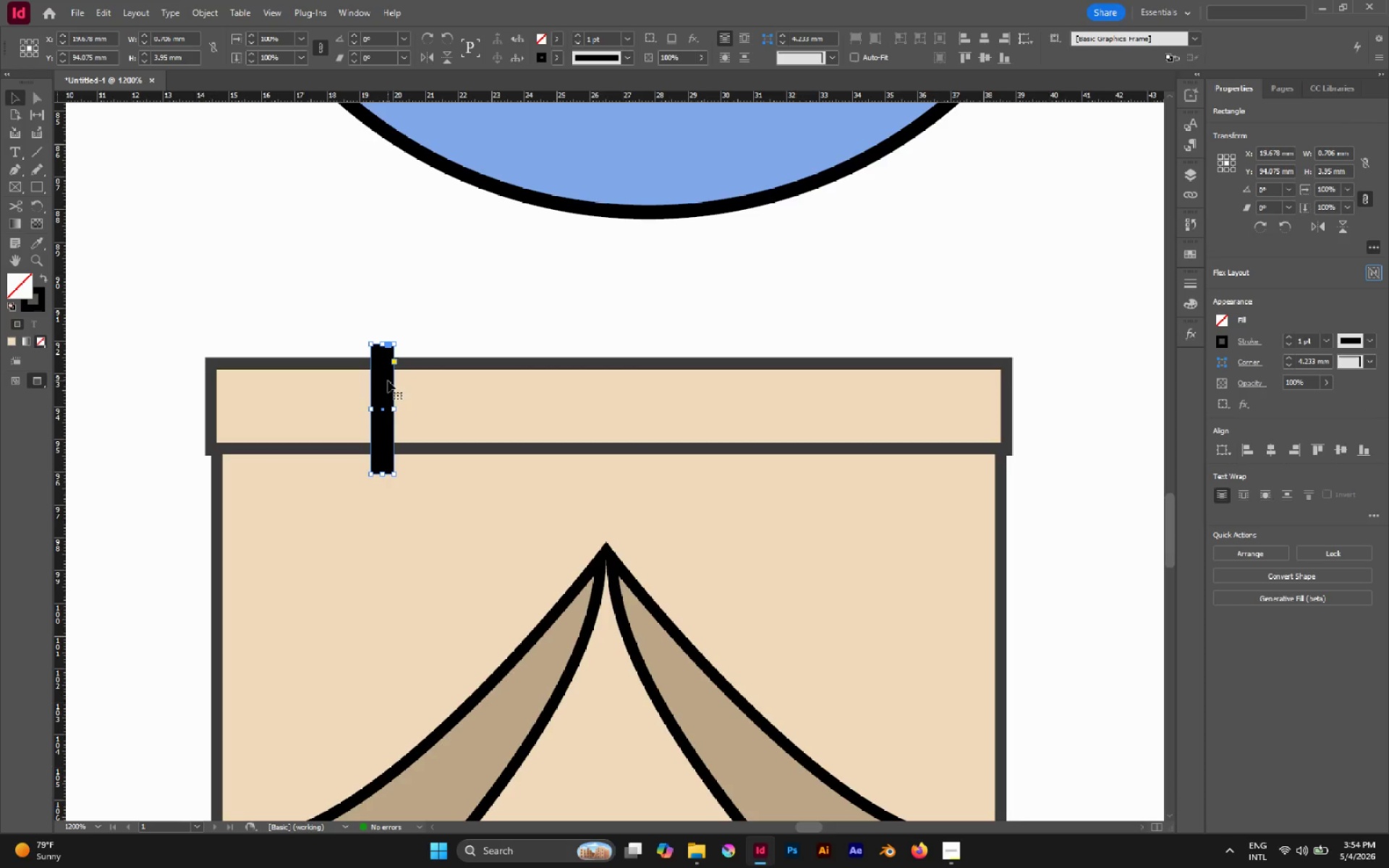 
scroll: coordinate [387, 383], scroll_direction: down, amount: 2.0
 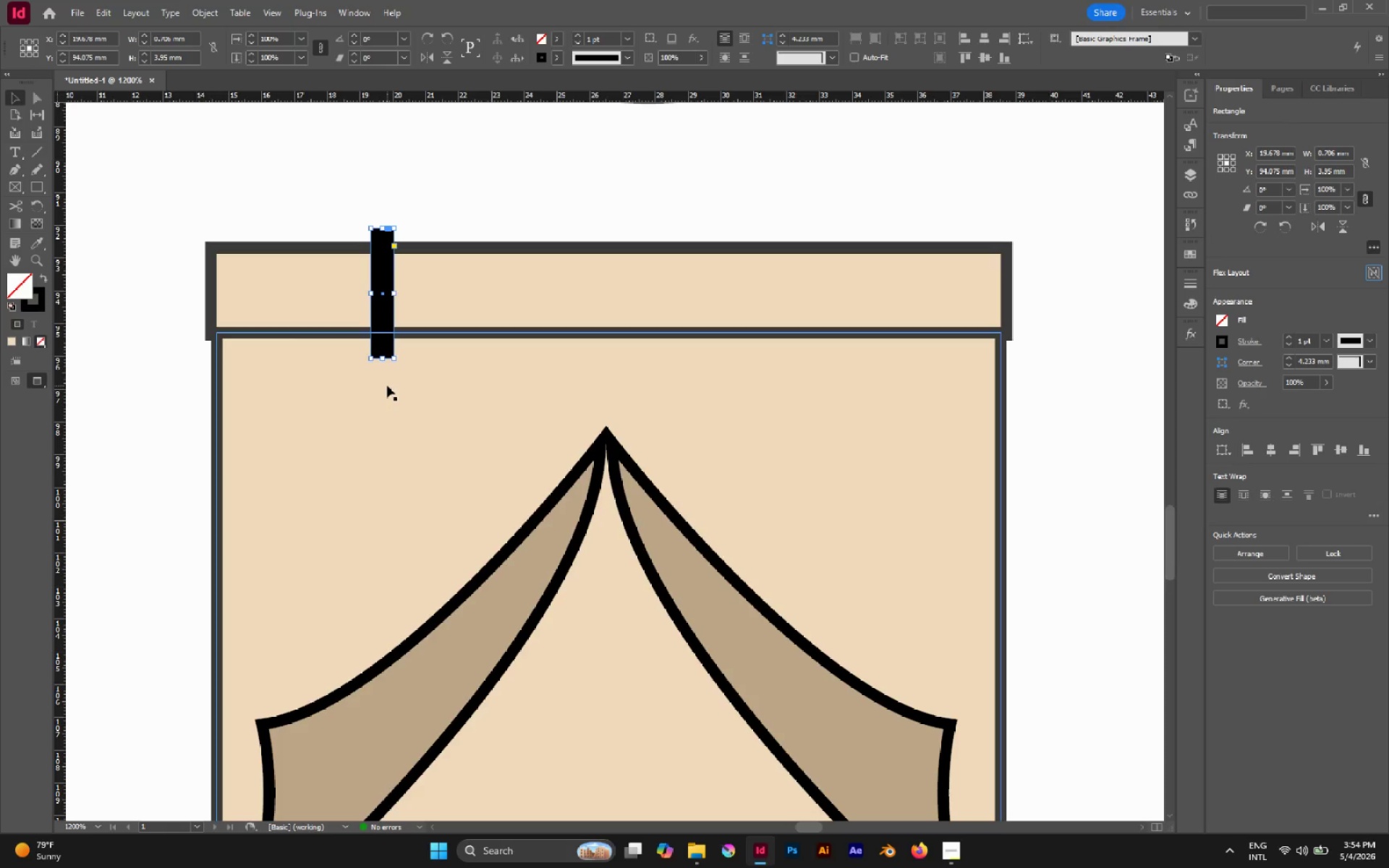 
key(I)
 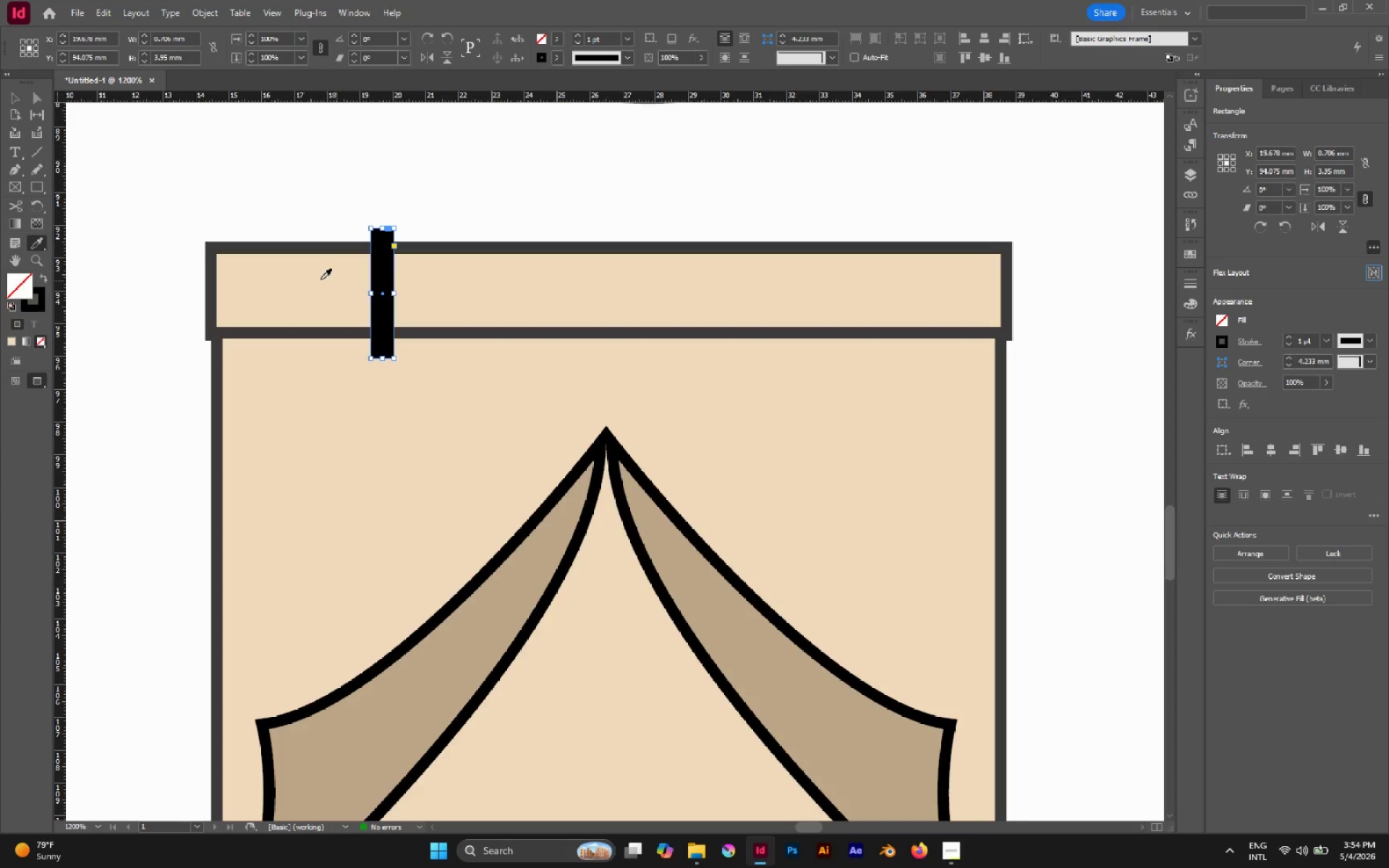 
left_click([265, 279])
 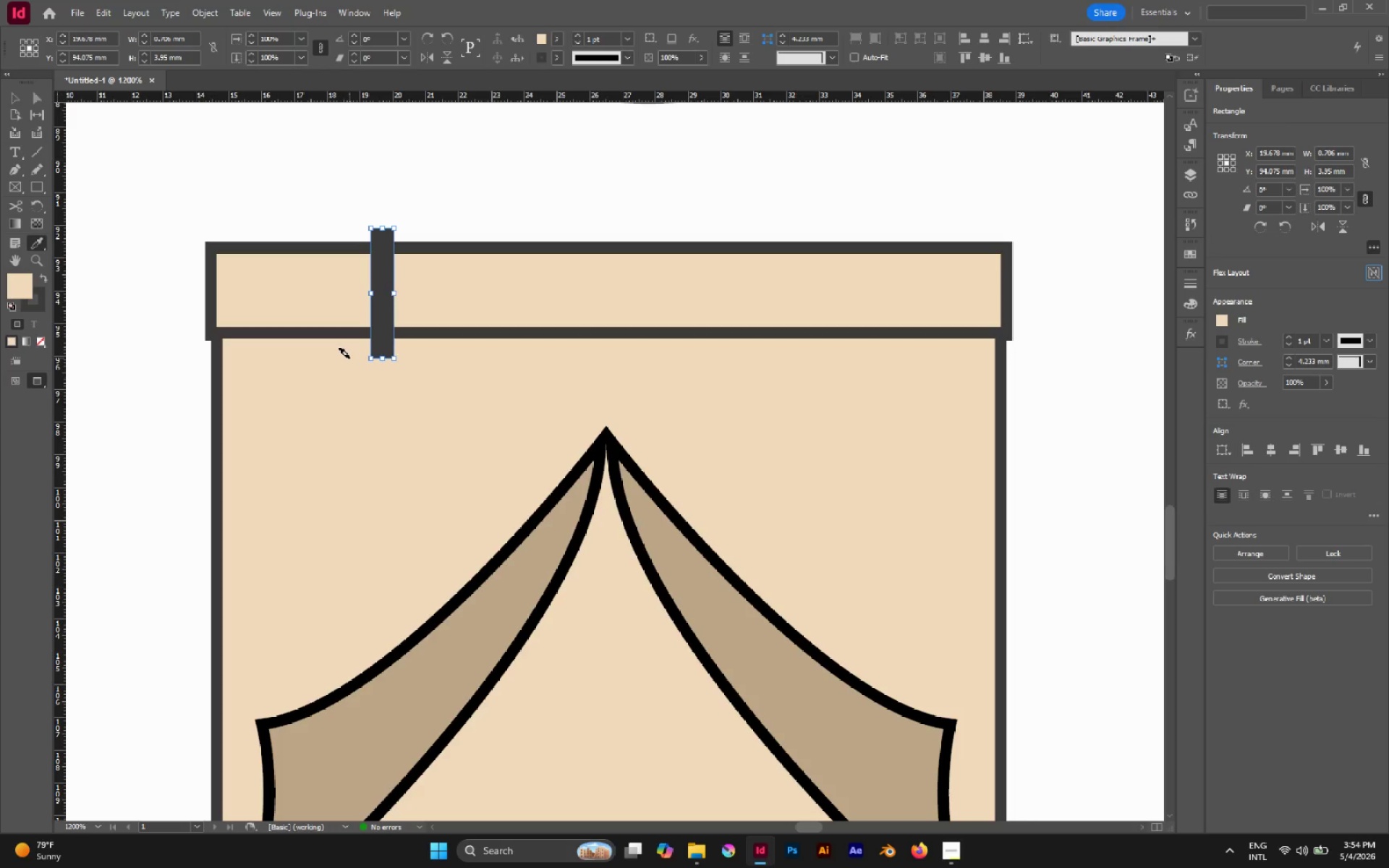 
key(V)
 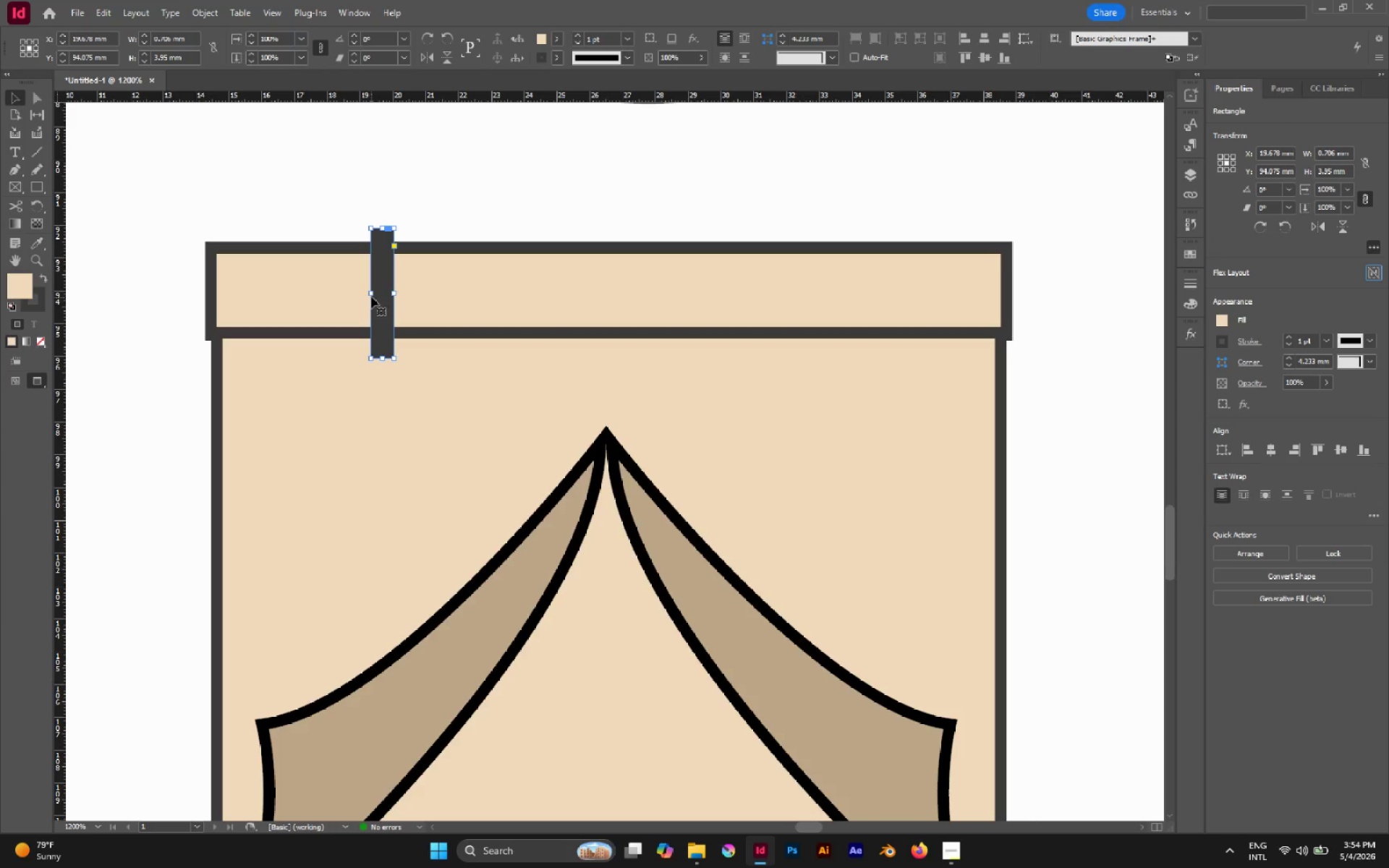 
left_click_drag(start_coordinate=[372, 294], to_coordinate=[357, 294])
 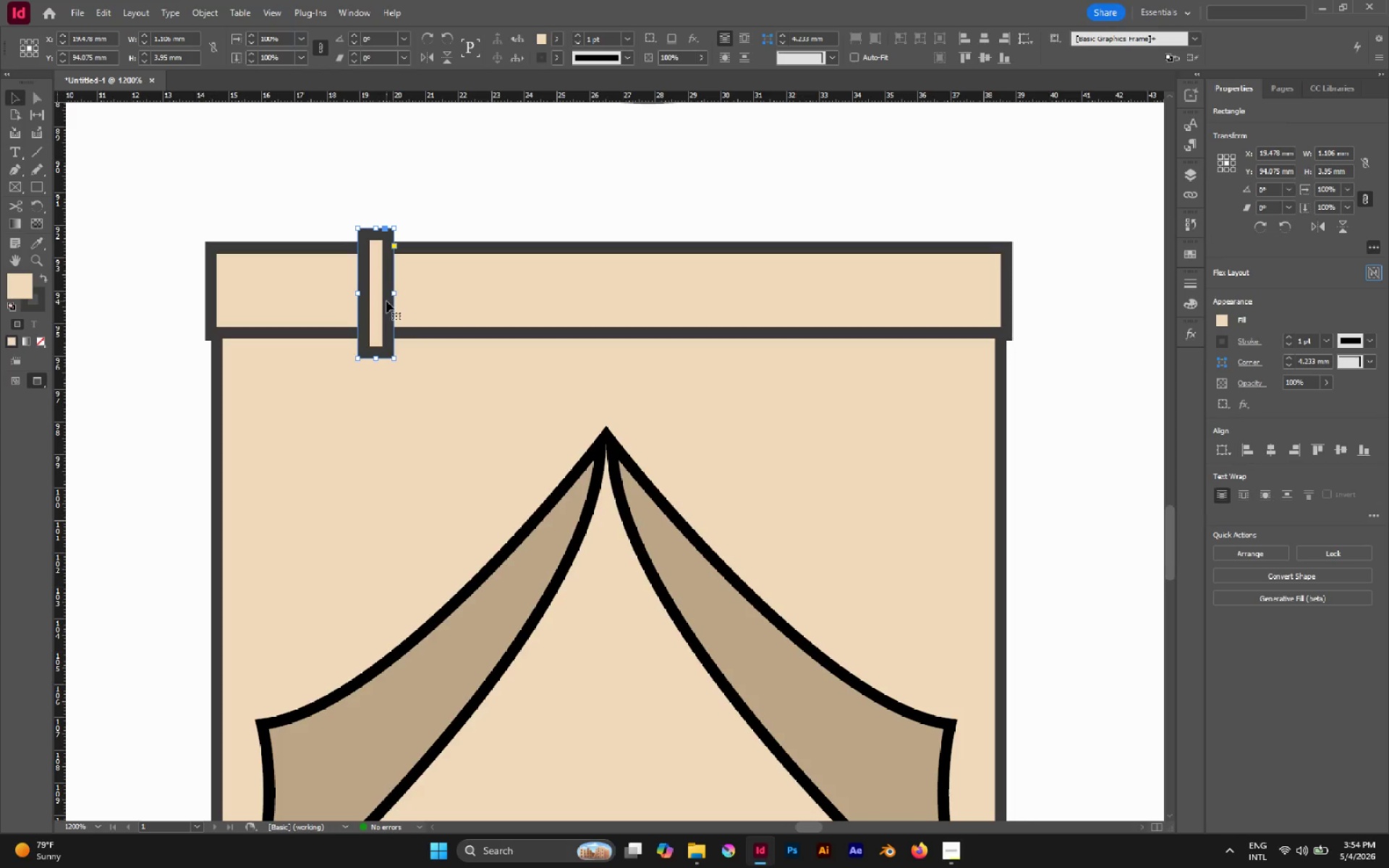 
left_click([395, 200])
 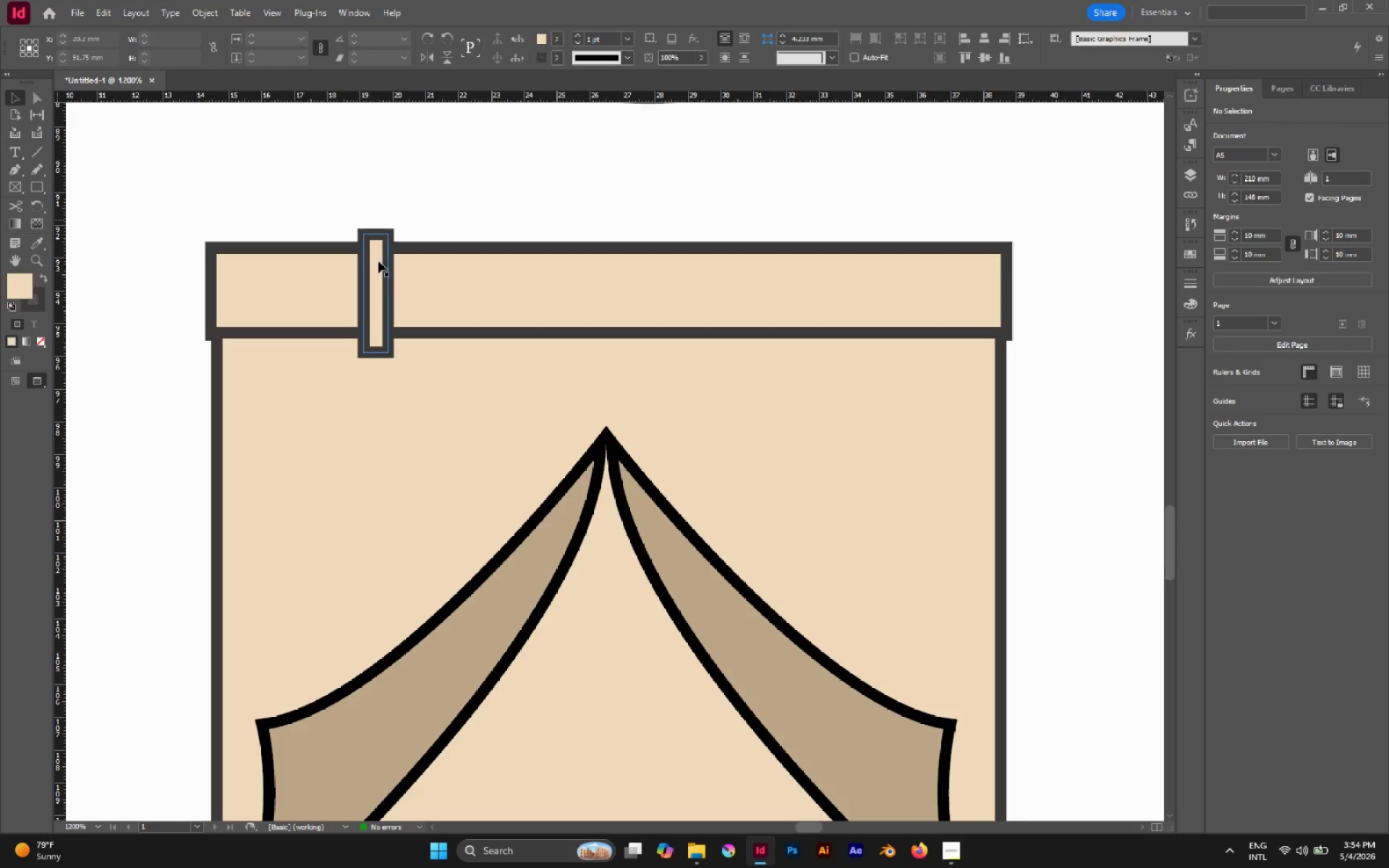 
left_click([373, 267])
 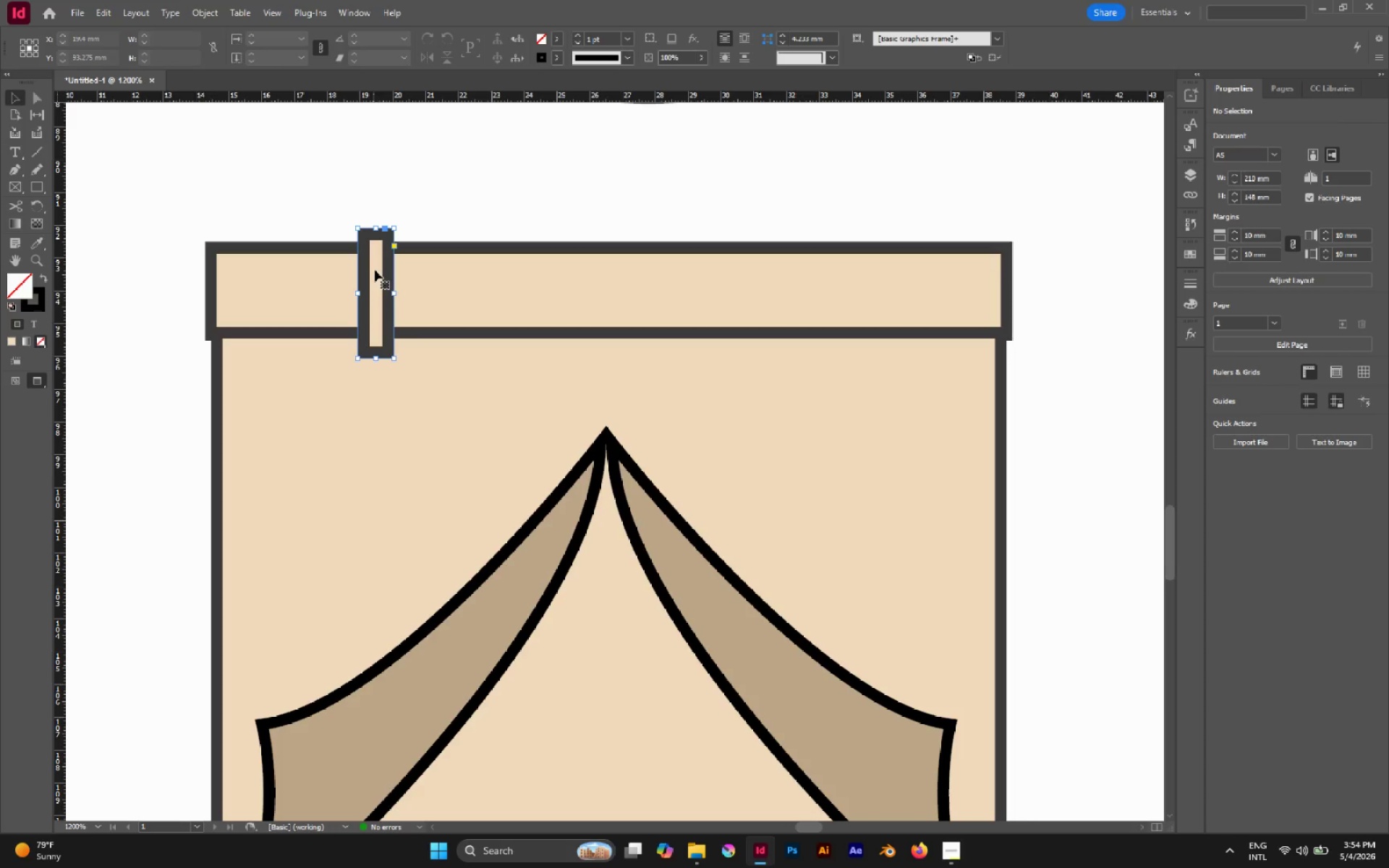 
hold_key(key=AltLeft, duration=1.75)
left_click_drag(start_coordinate=[378, 271], to_coordinate=[844, 281])
 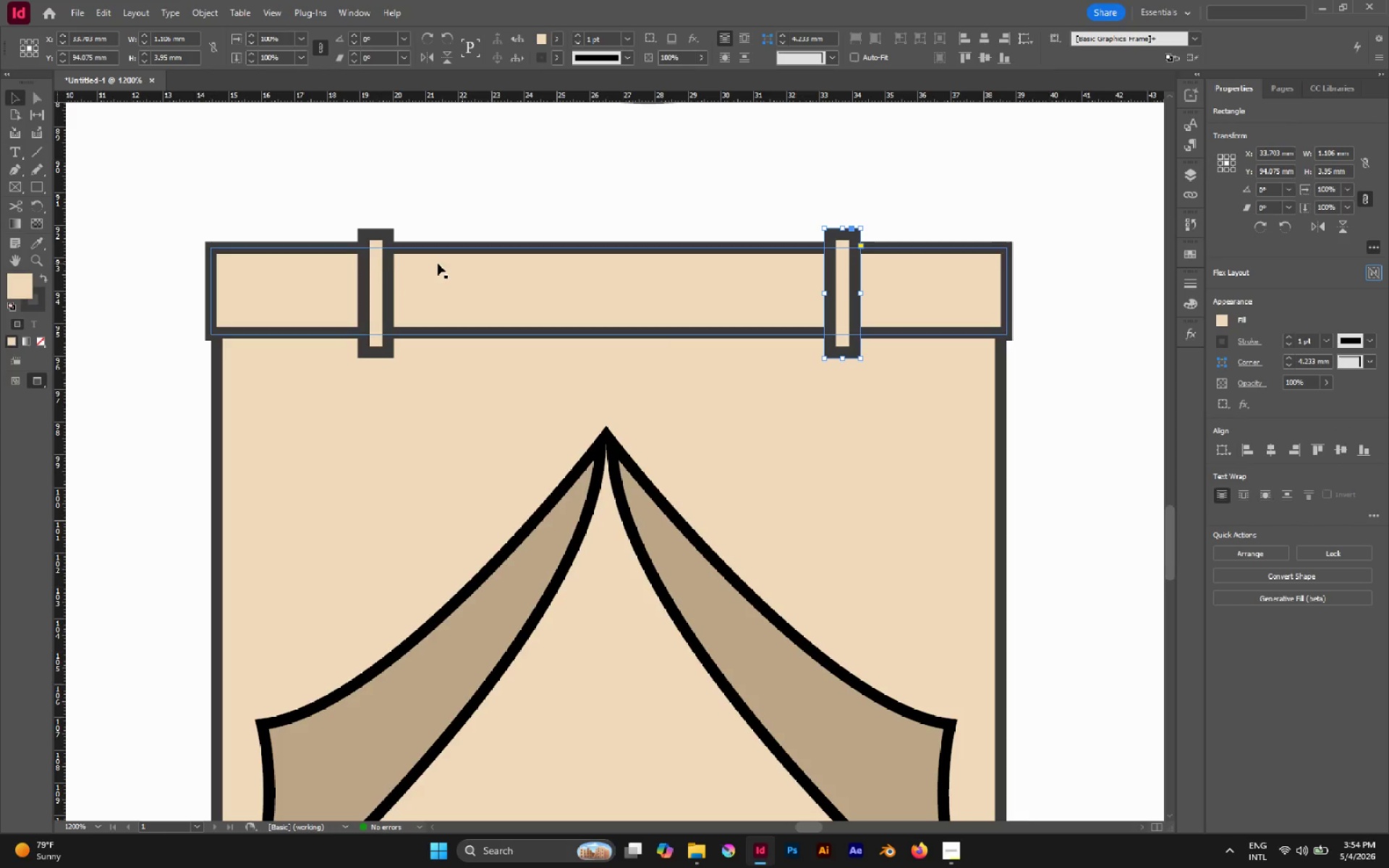 
hold_key(key=ShiftLeft, duration=1.41)
 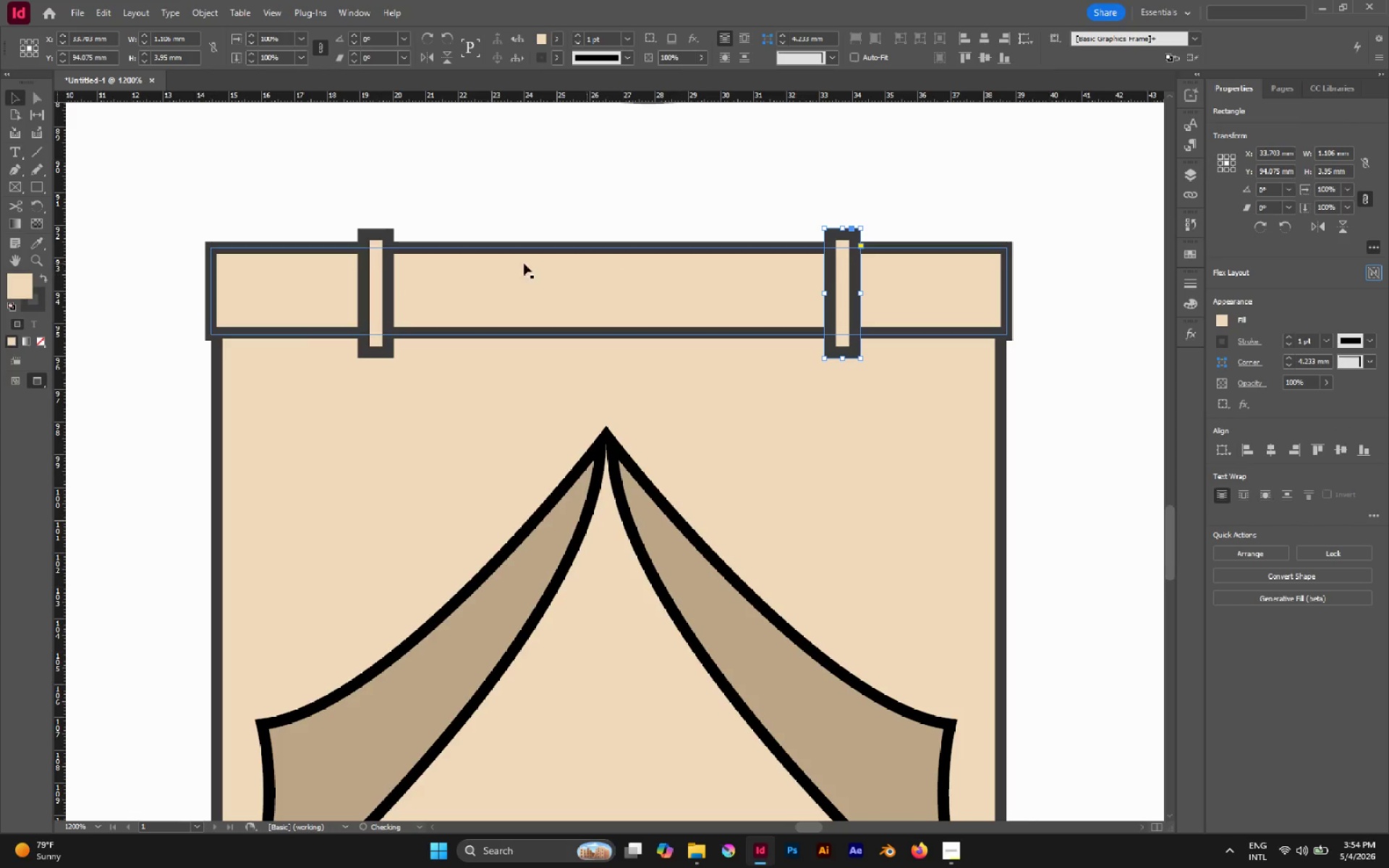 
hold_key(key=ShiftLeft, duration=0.77)
left_click([387, 263])
 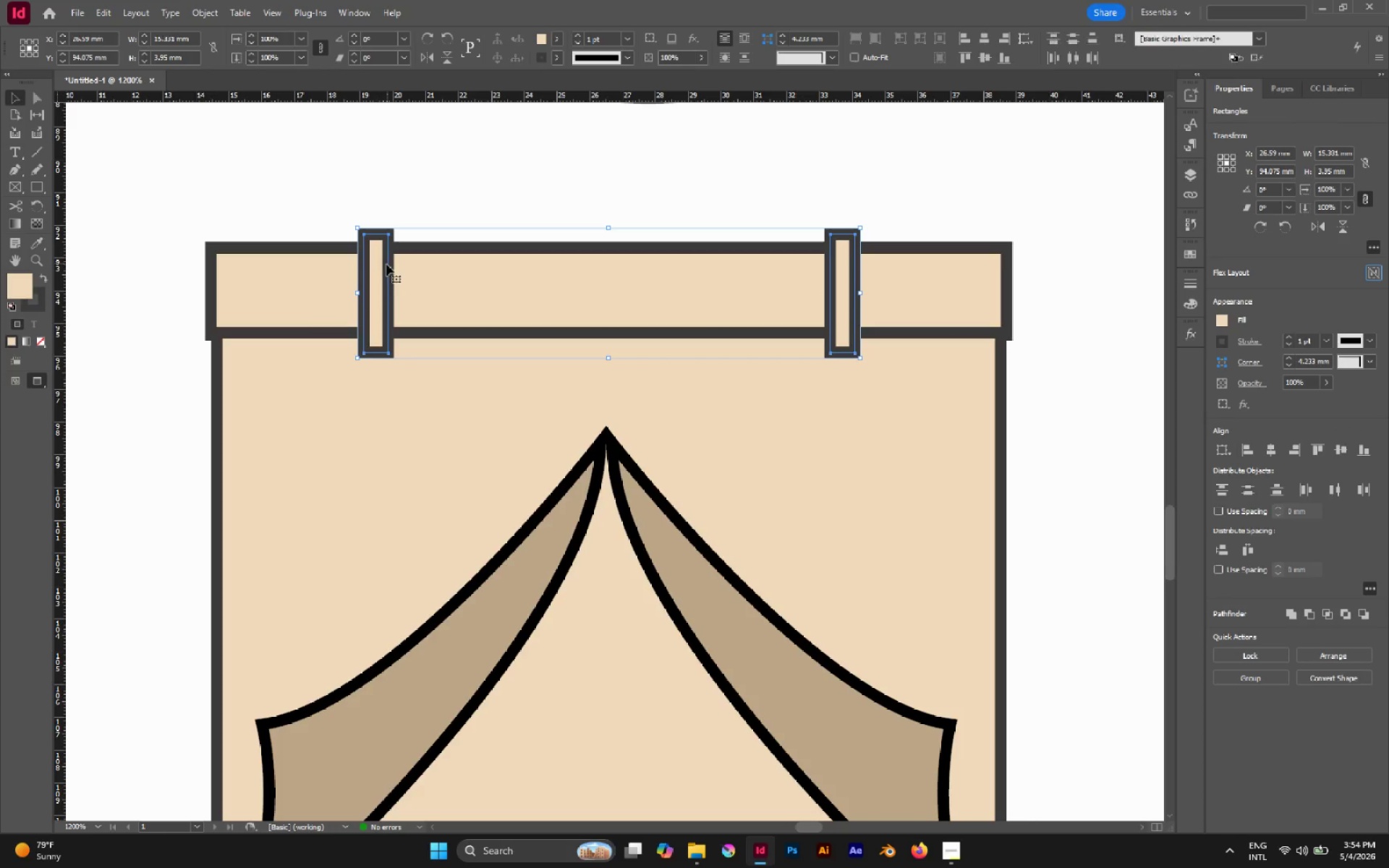 
key(Control+G)
 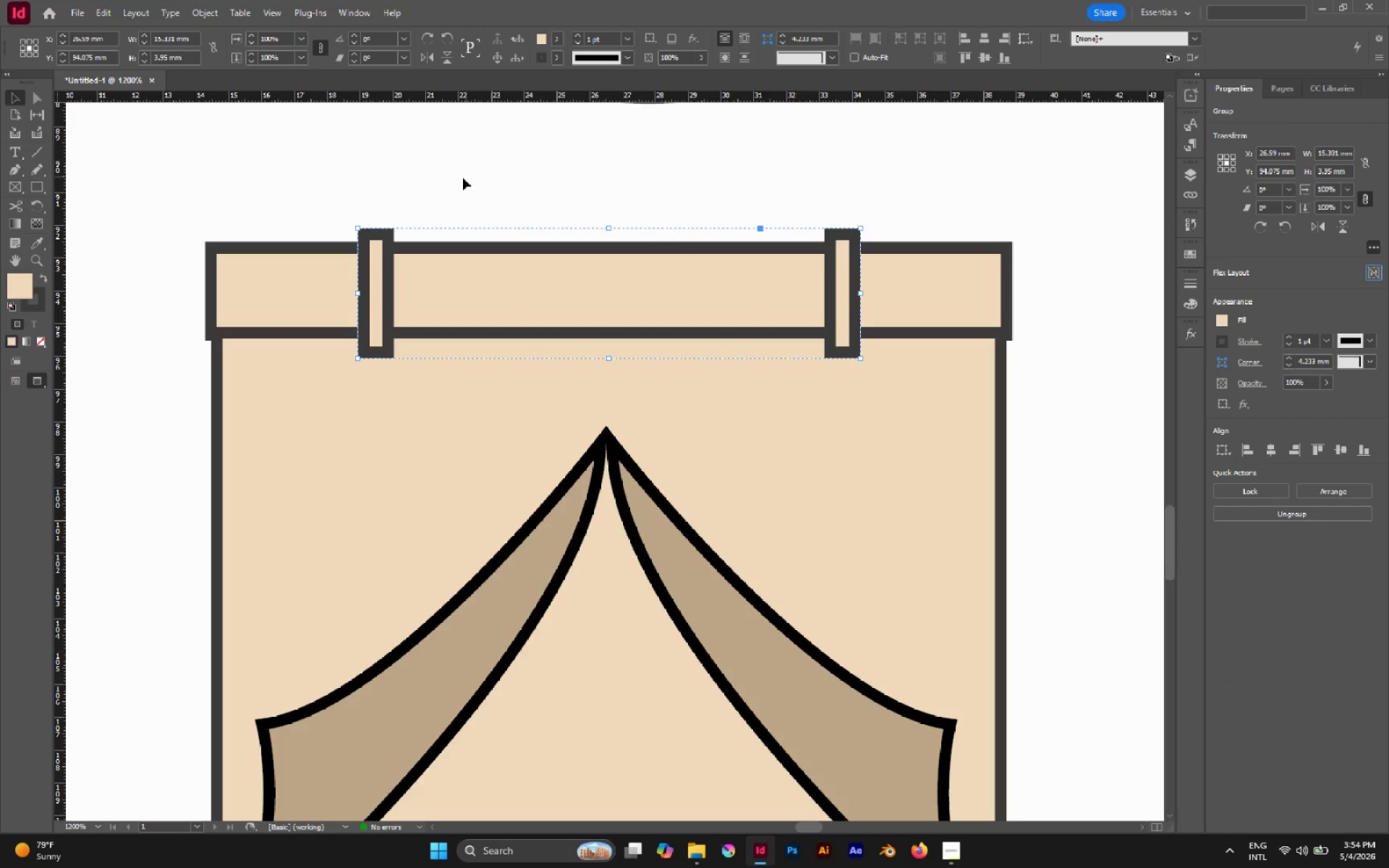 
left_click_drag(start_coordinate=[456, 180], to_coordinate=[513, 281])
 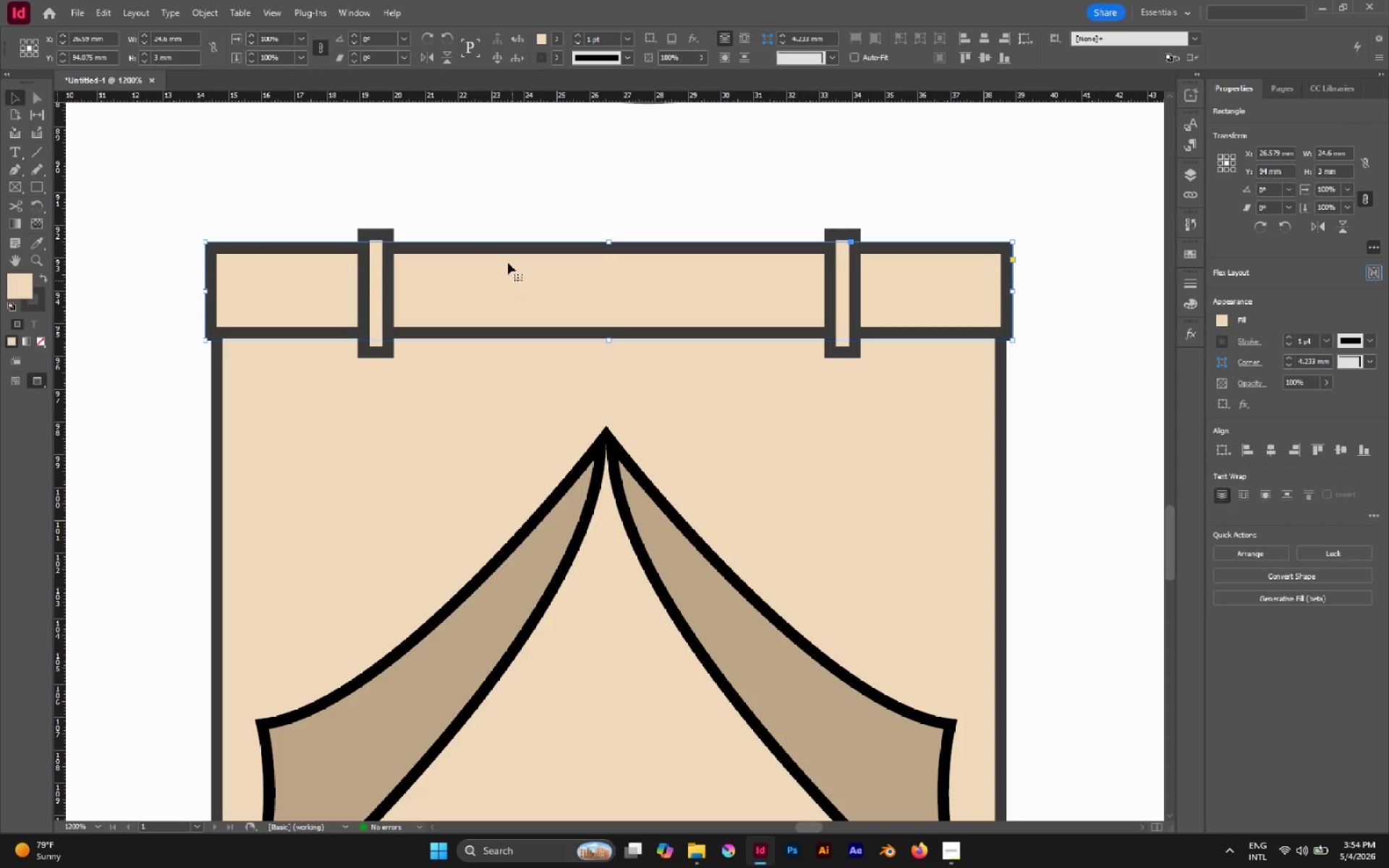 
left_click([508, 260])
 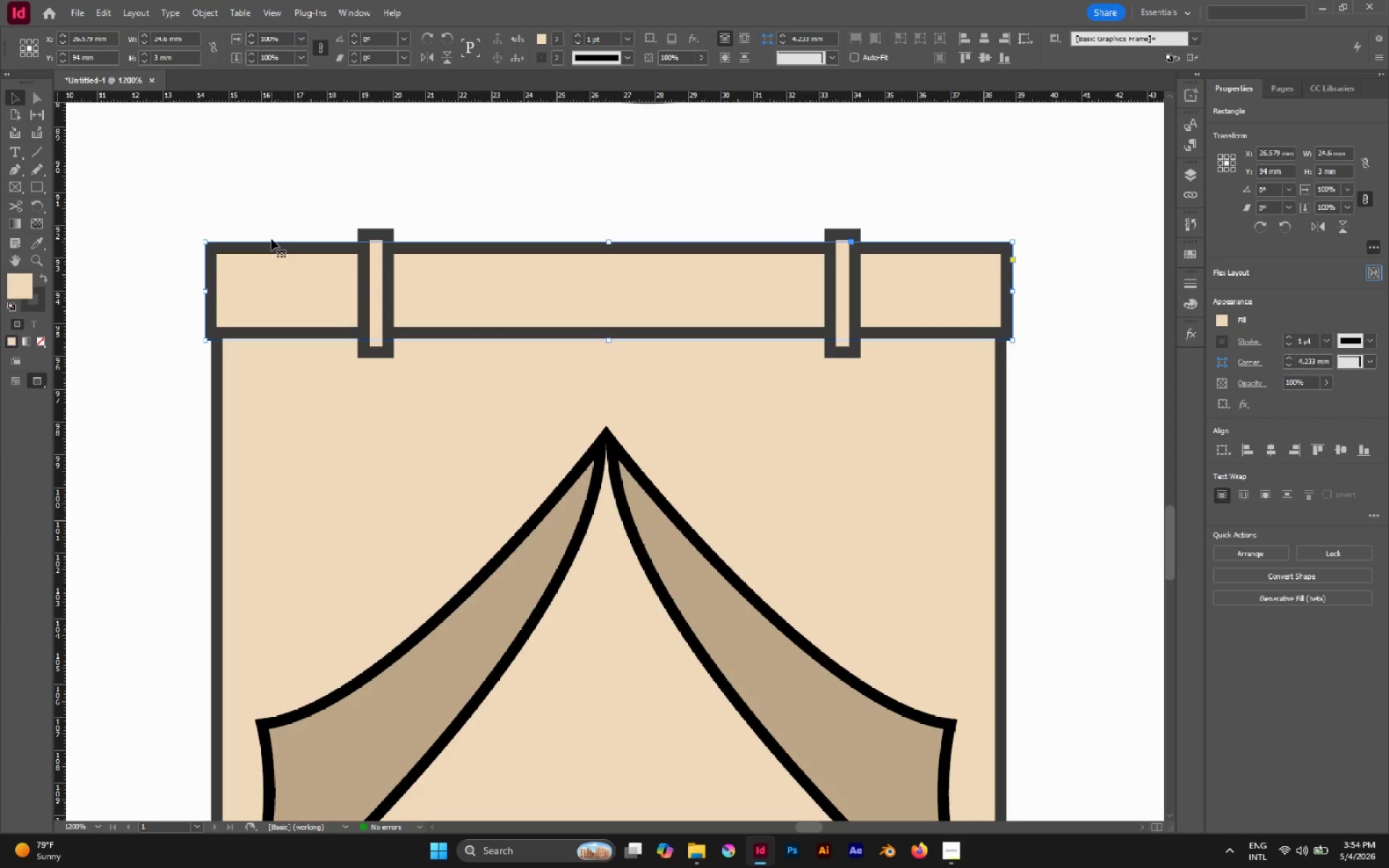 
double_click([261, 244])
 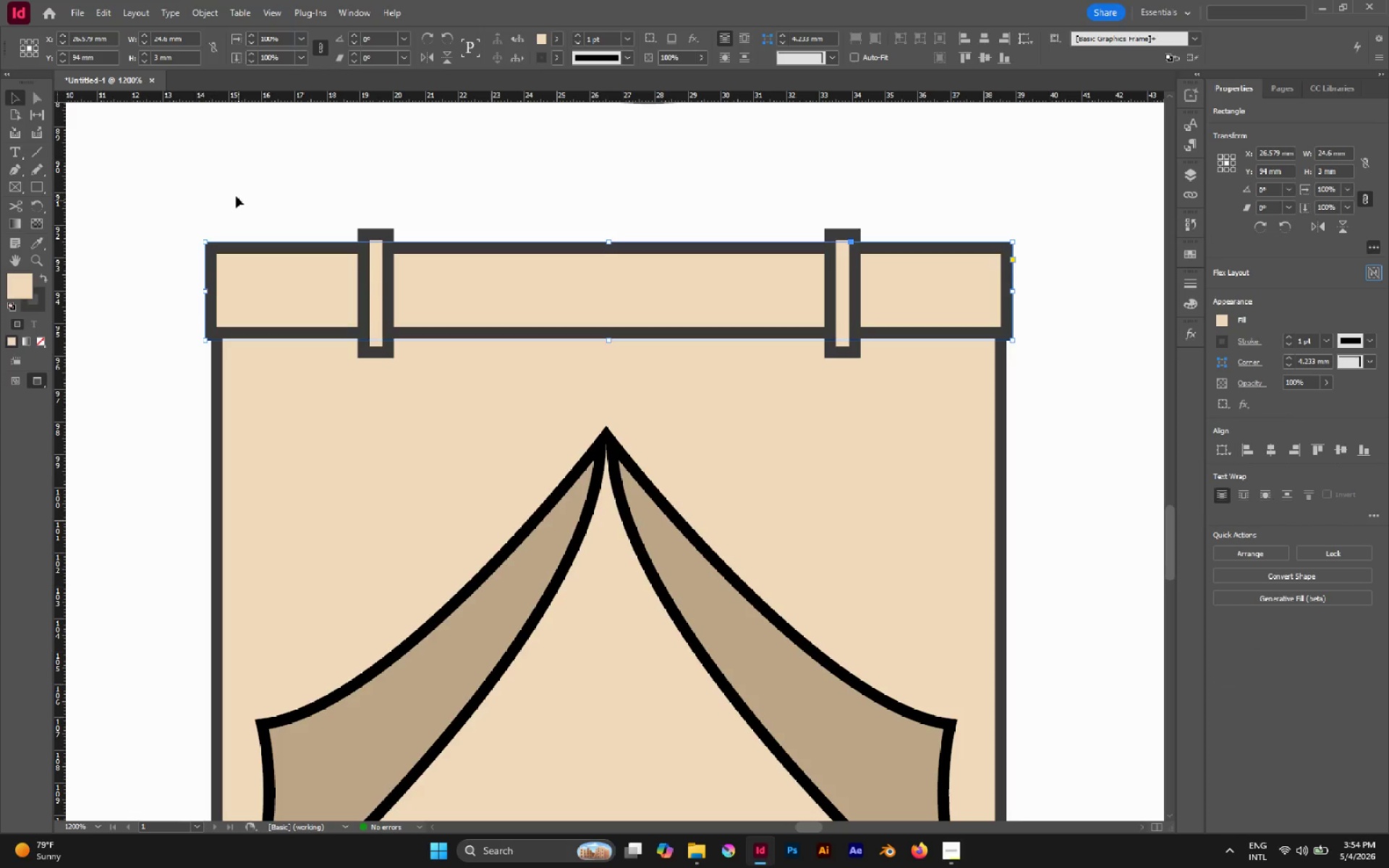 
left_click_drag(start_coordinate=[235, 195], to_coordinate=[878, 259])
 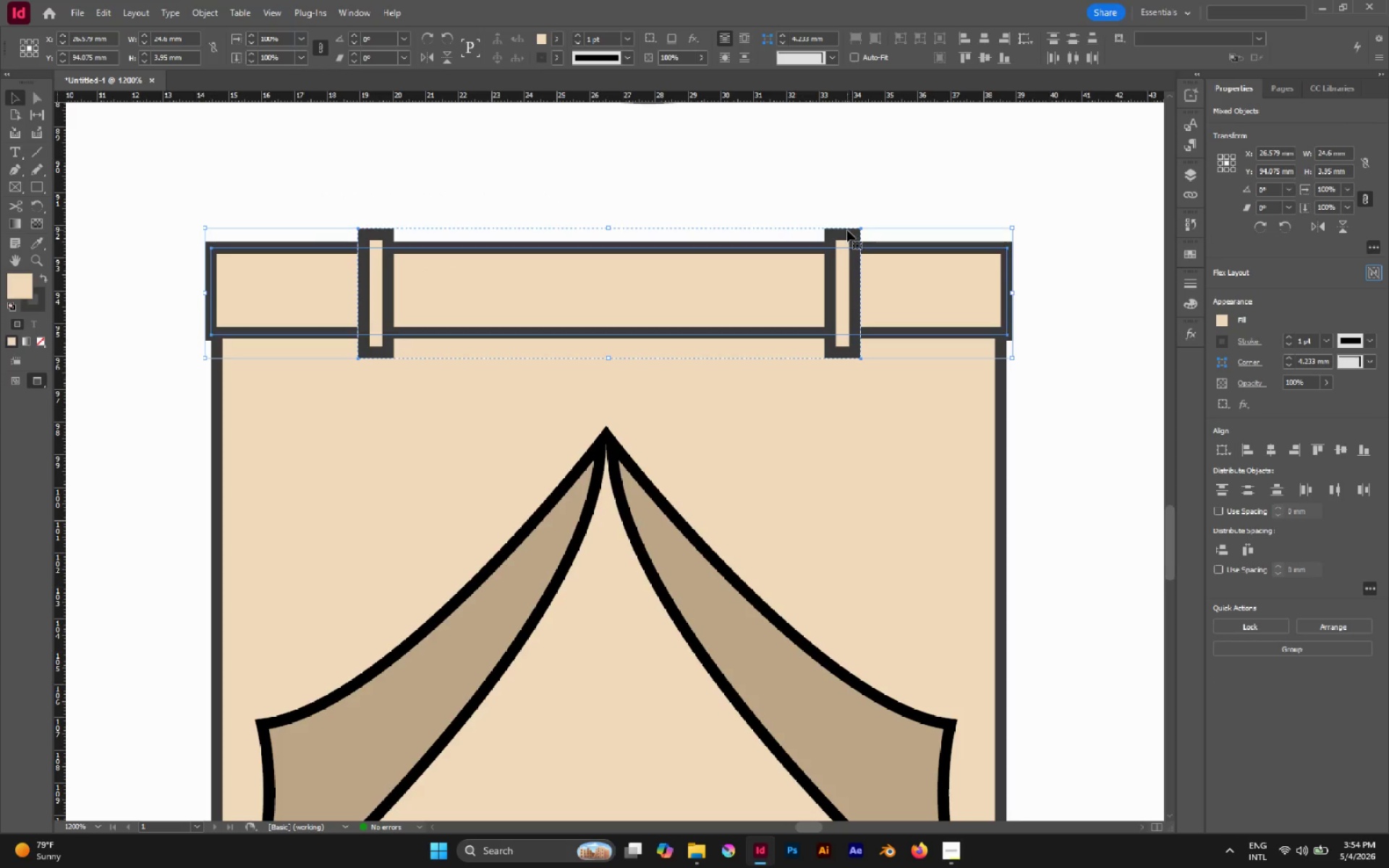 
left_click([841, 234])
 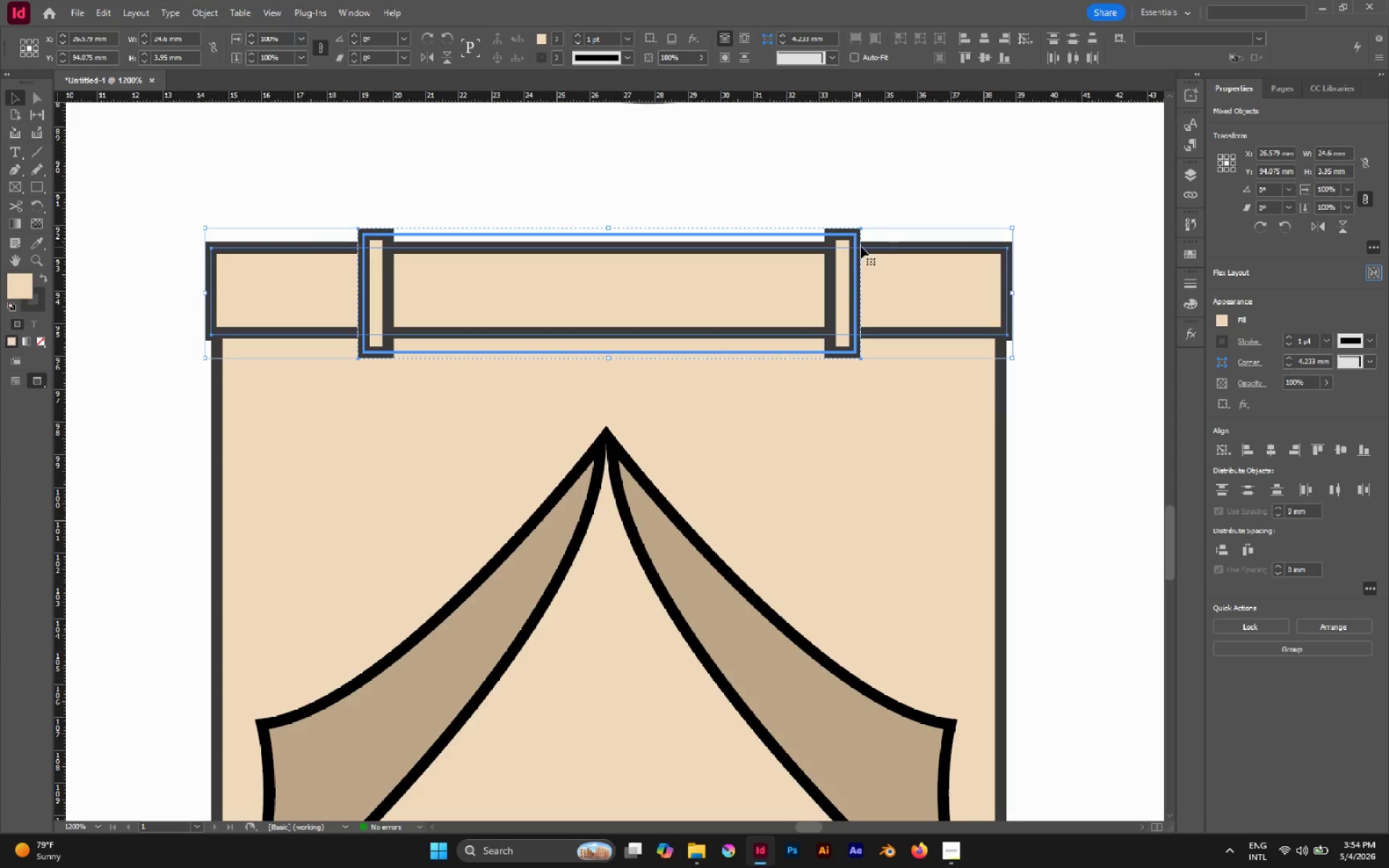 
left_click([867, 207])
 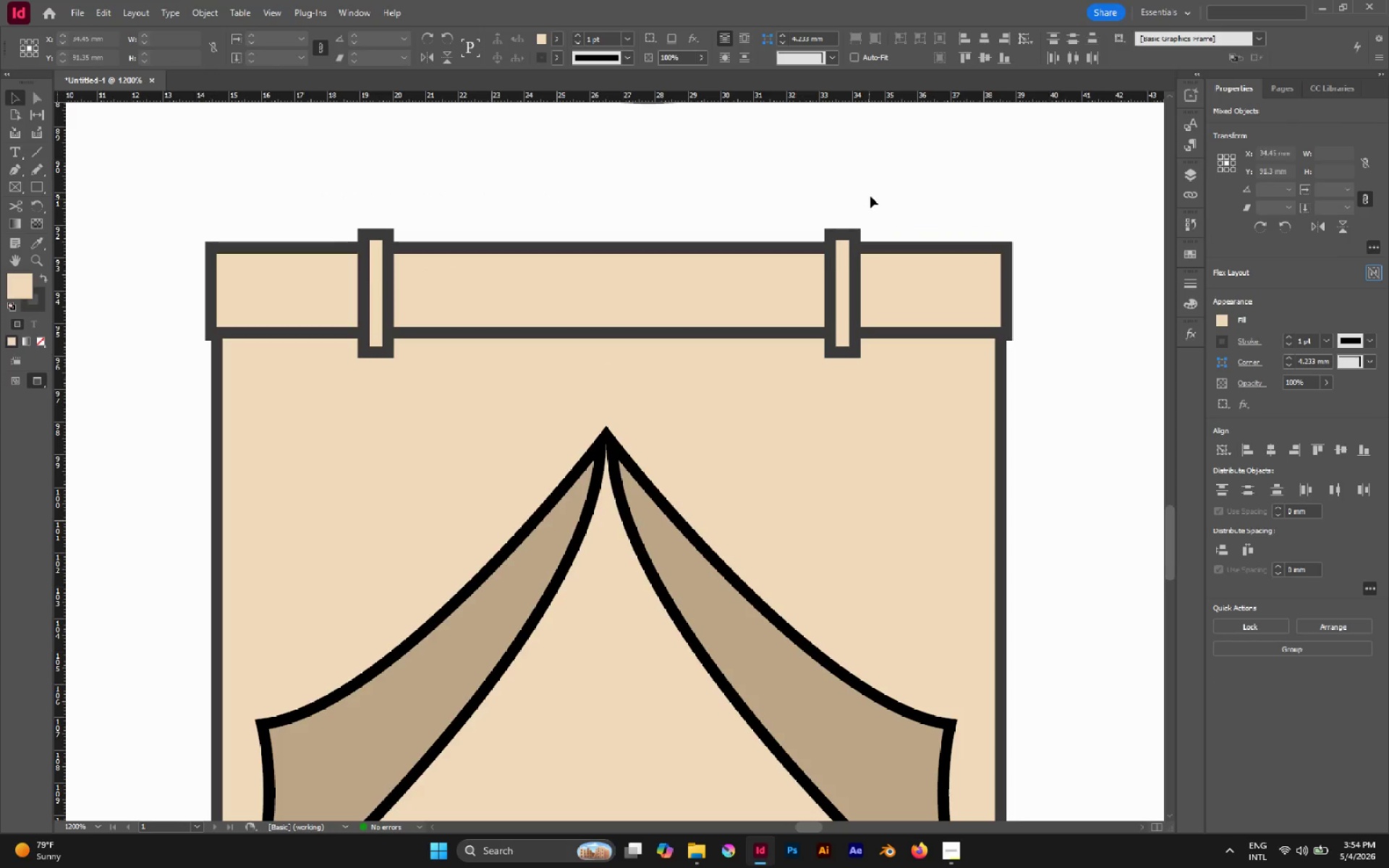 
left_click_drag(start_coordinate=[870, 196], to_coordinate=[805, 276])
 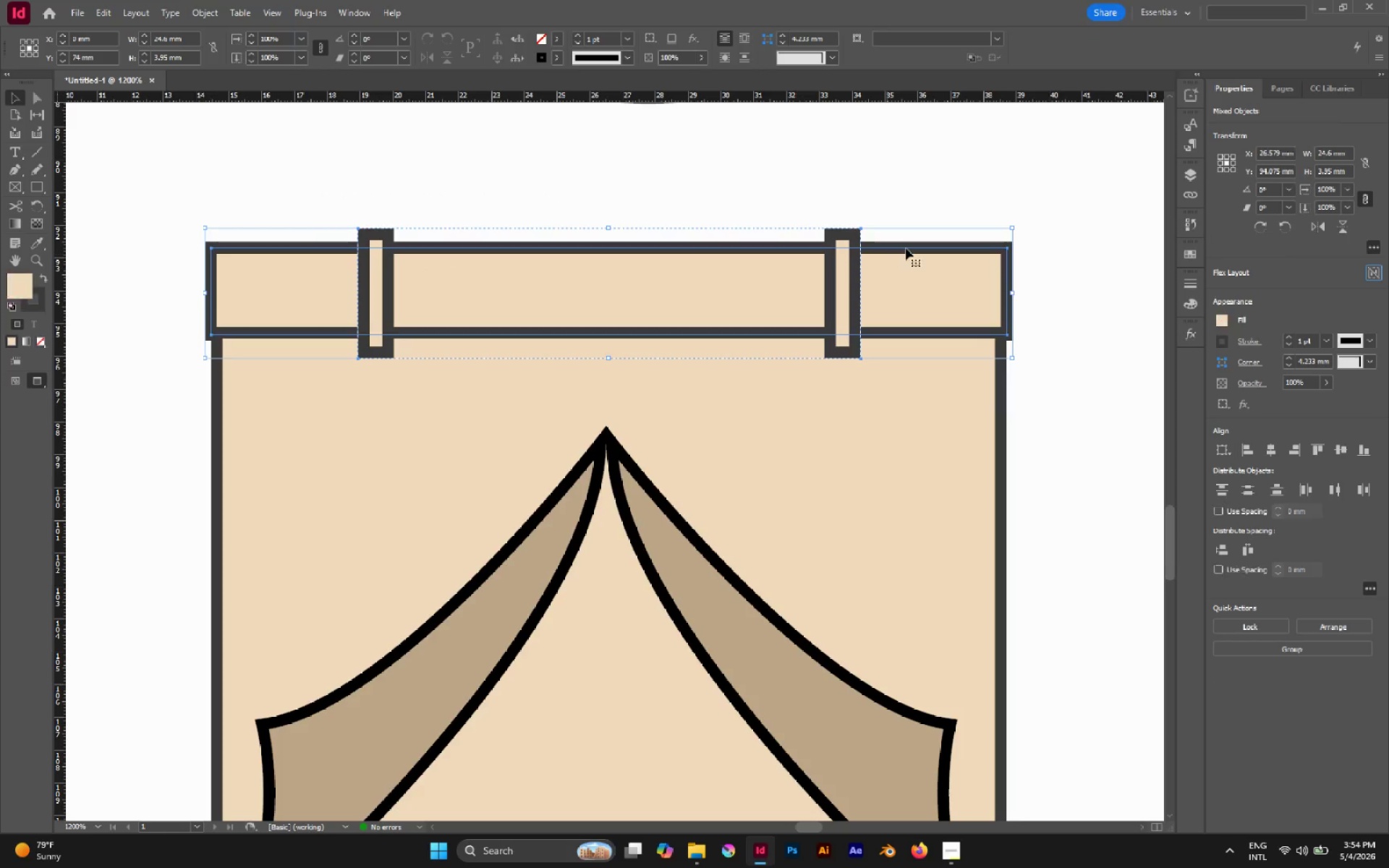 
left_click([906, 248])
 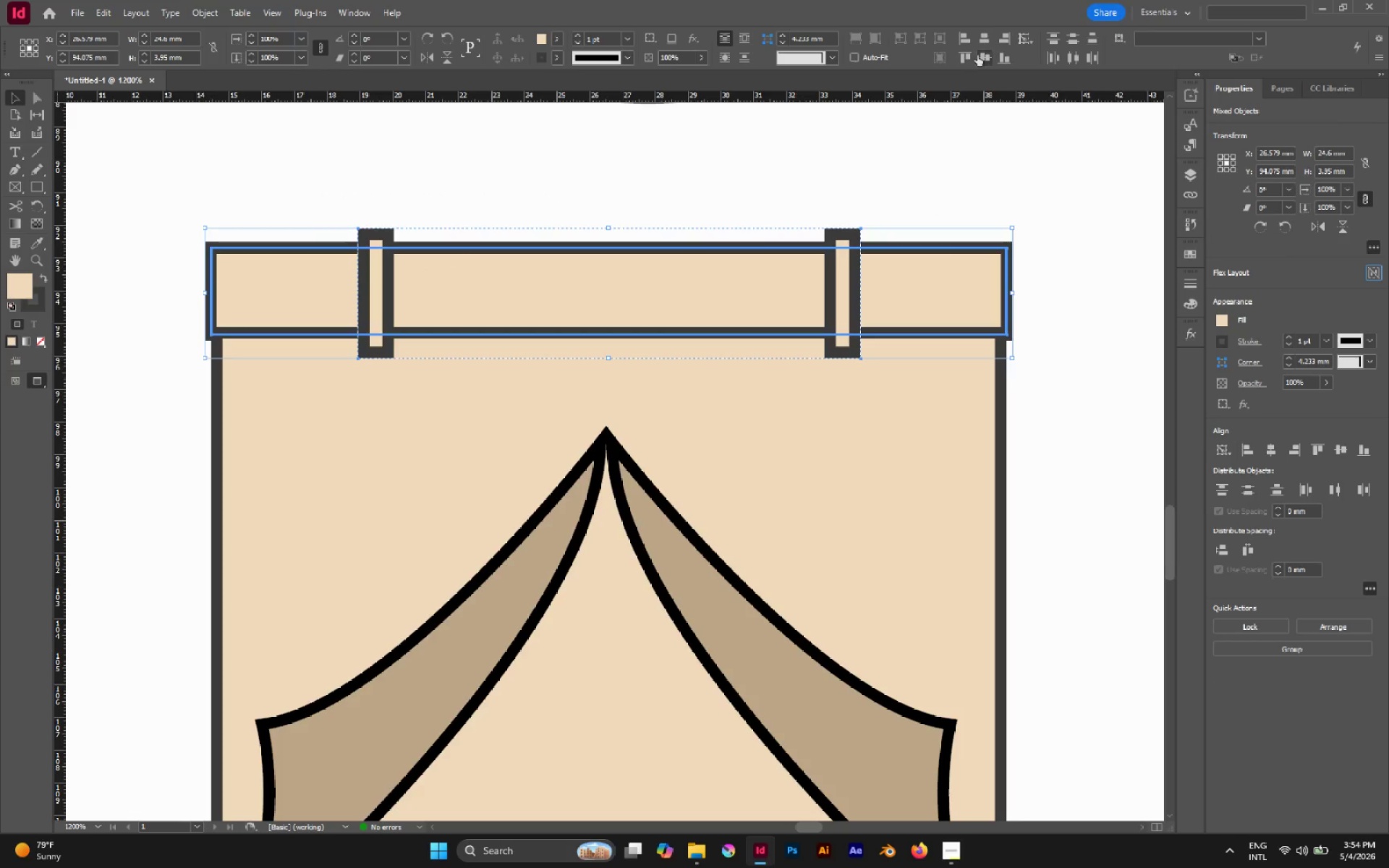 
left_click([988, 40])
 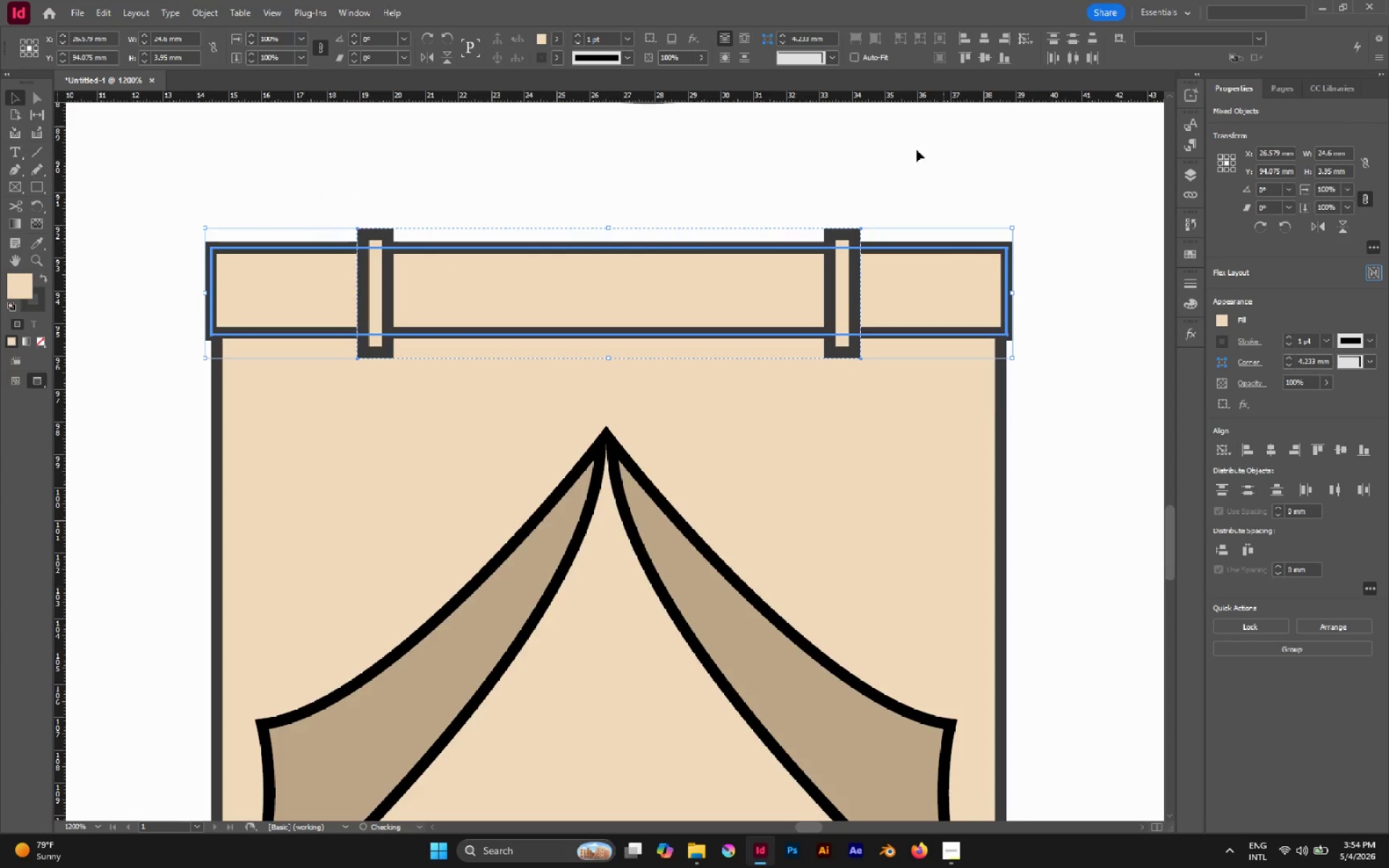 
left_click([904, 161])
 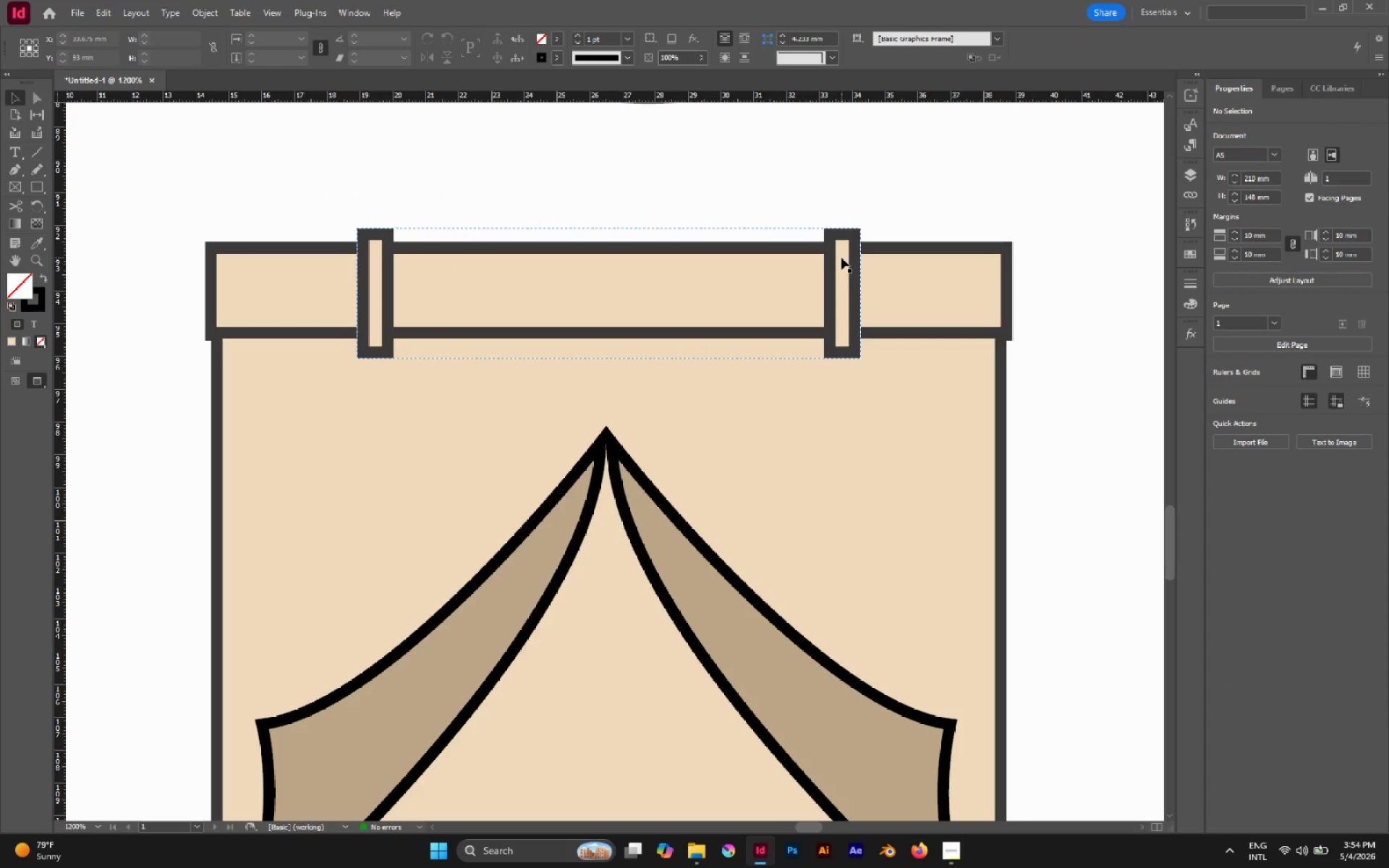 
double_click([841, 258])
 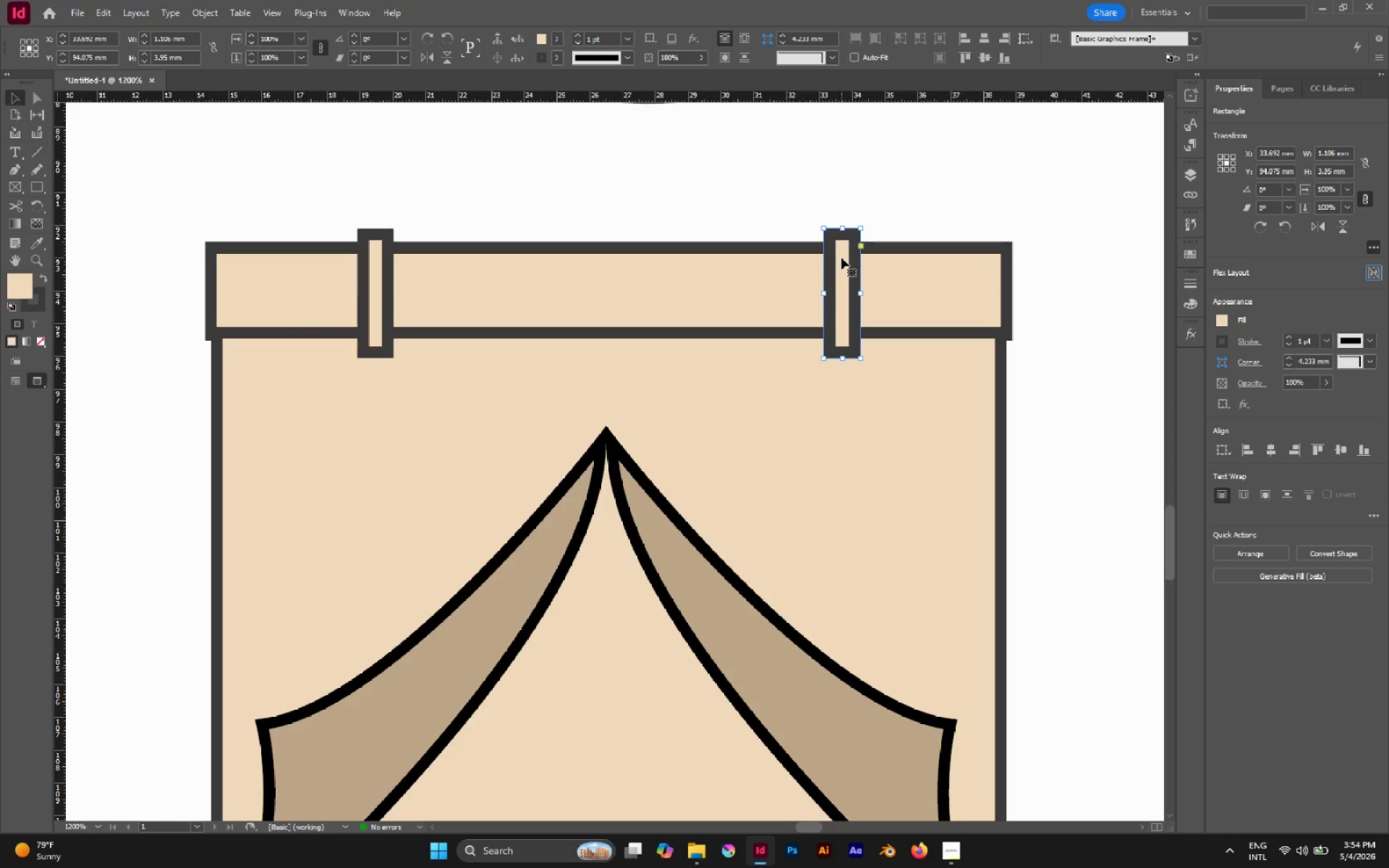 
triple_click([841, 258])
 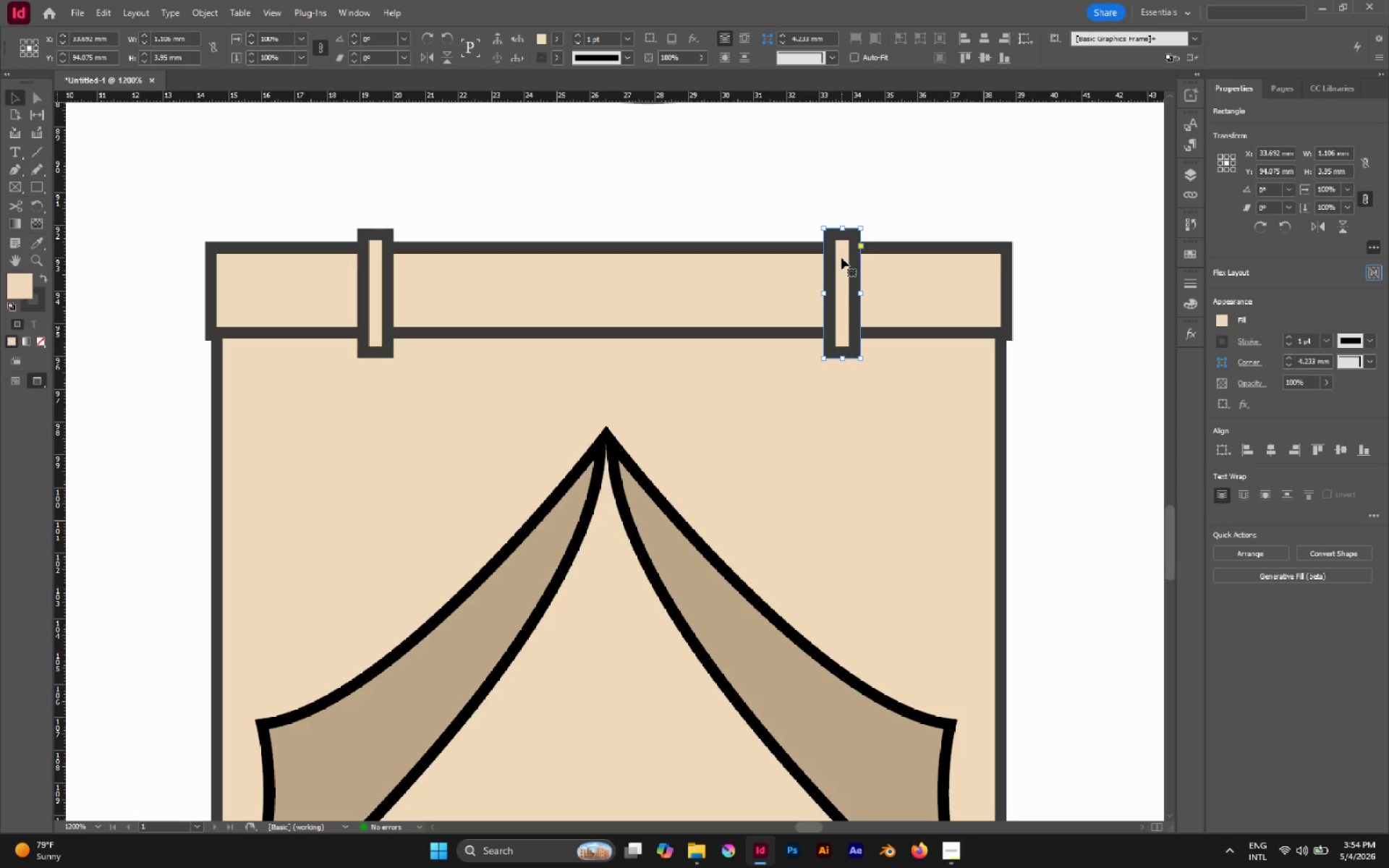 
left_click_drag(start_coordinate=[841, 258], to_coordinate=[907, 259])
 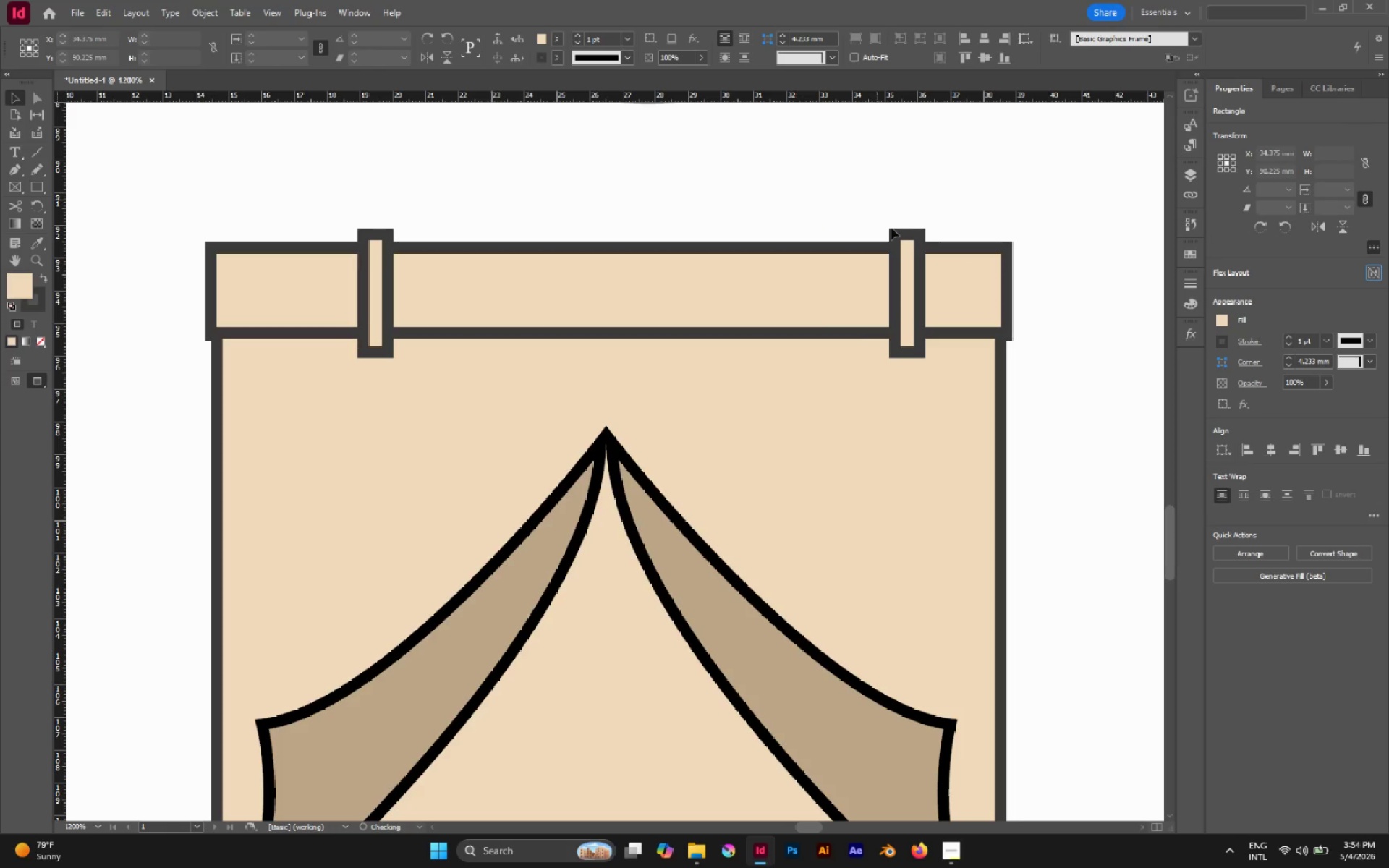 
hold_key(key=ShiftLeft, duration=1.17)
 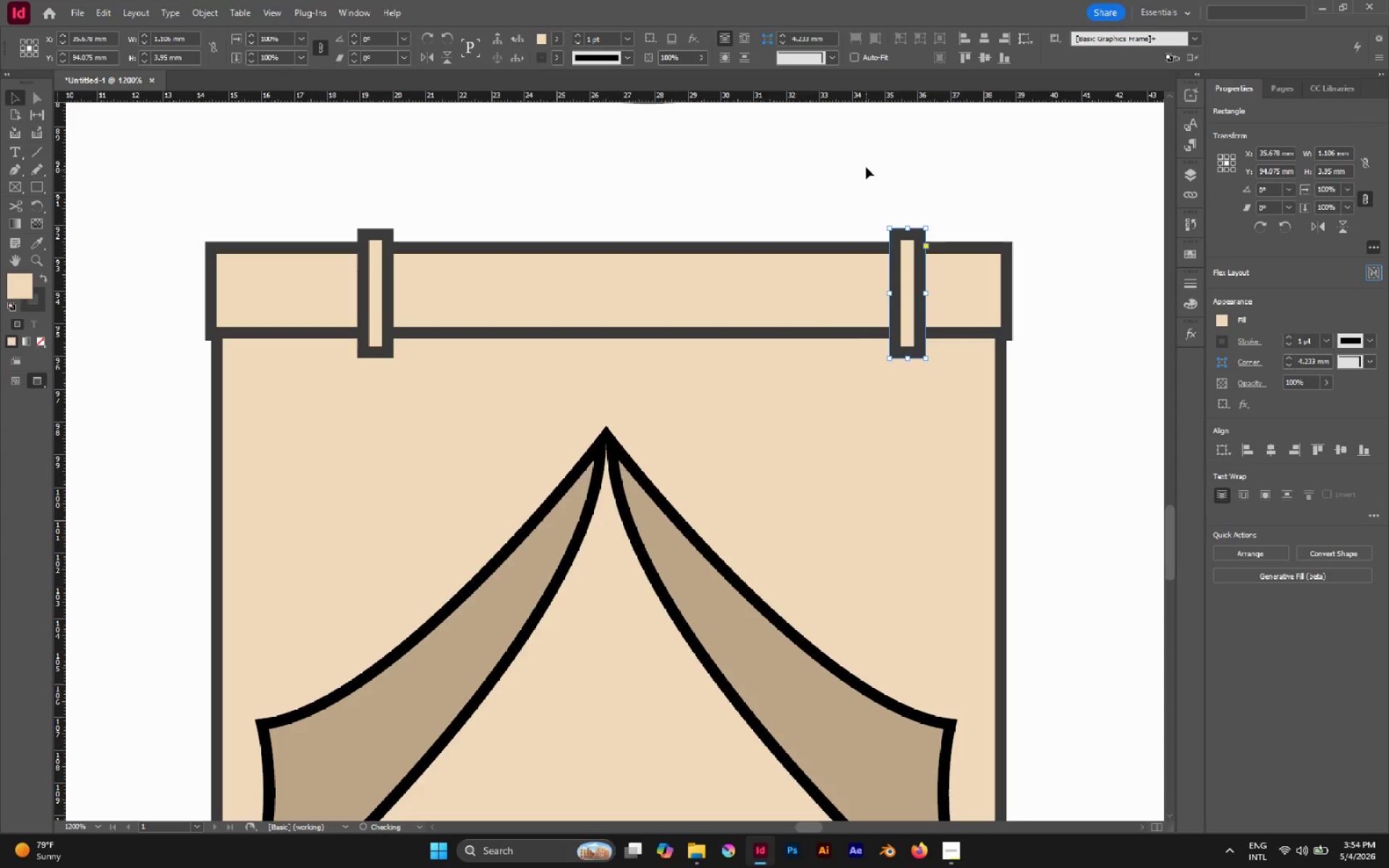 
left_click([866, 167])
 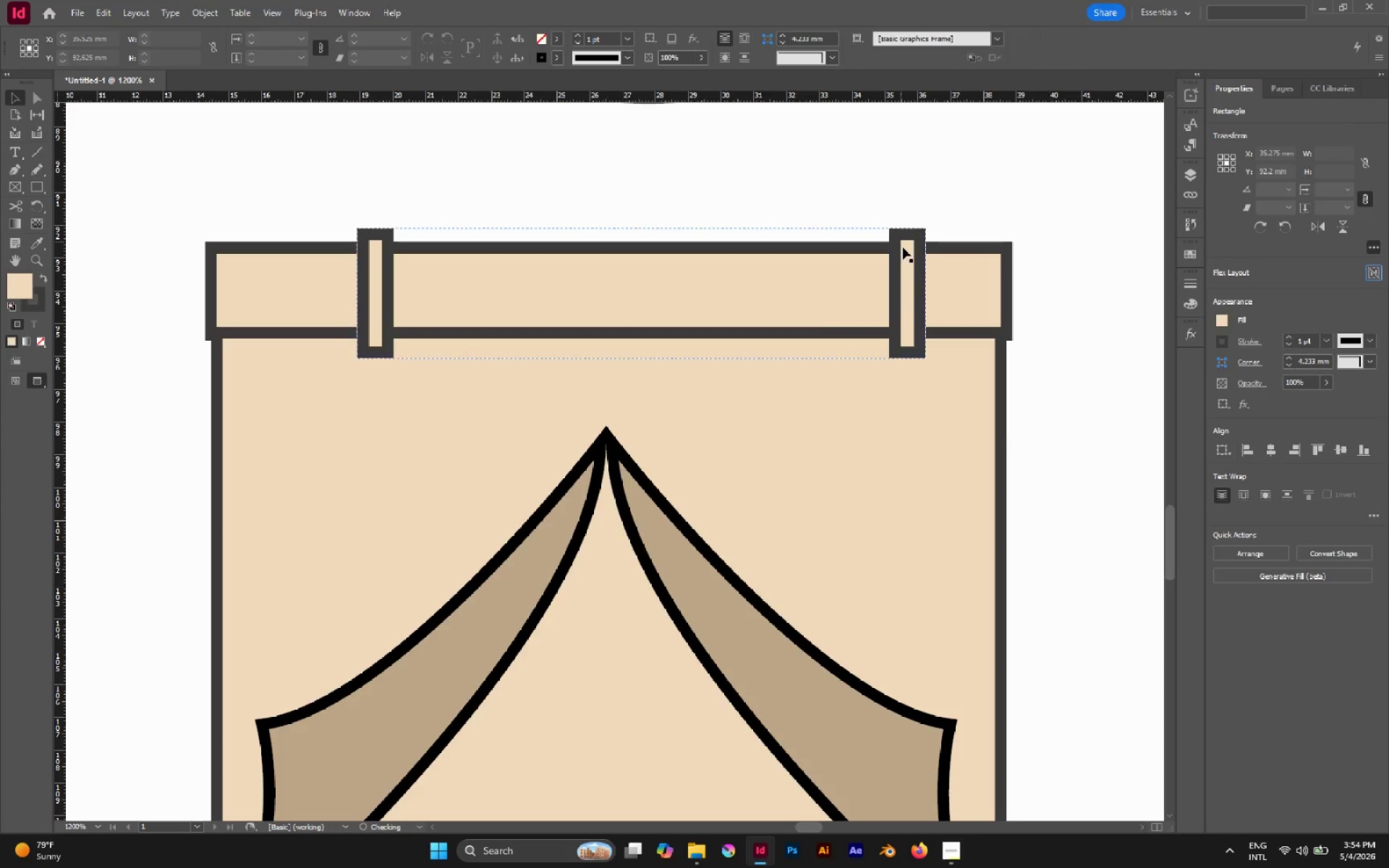 
left_click([903, 247])
 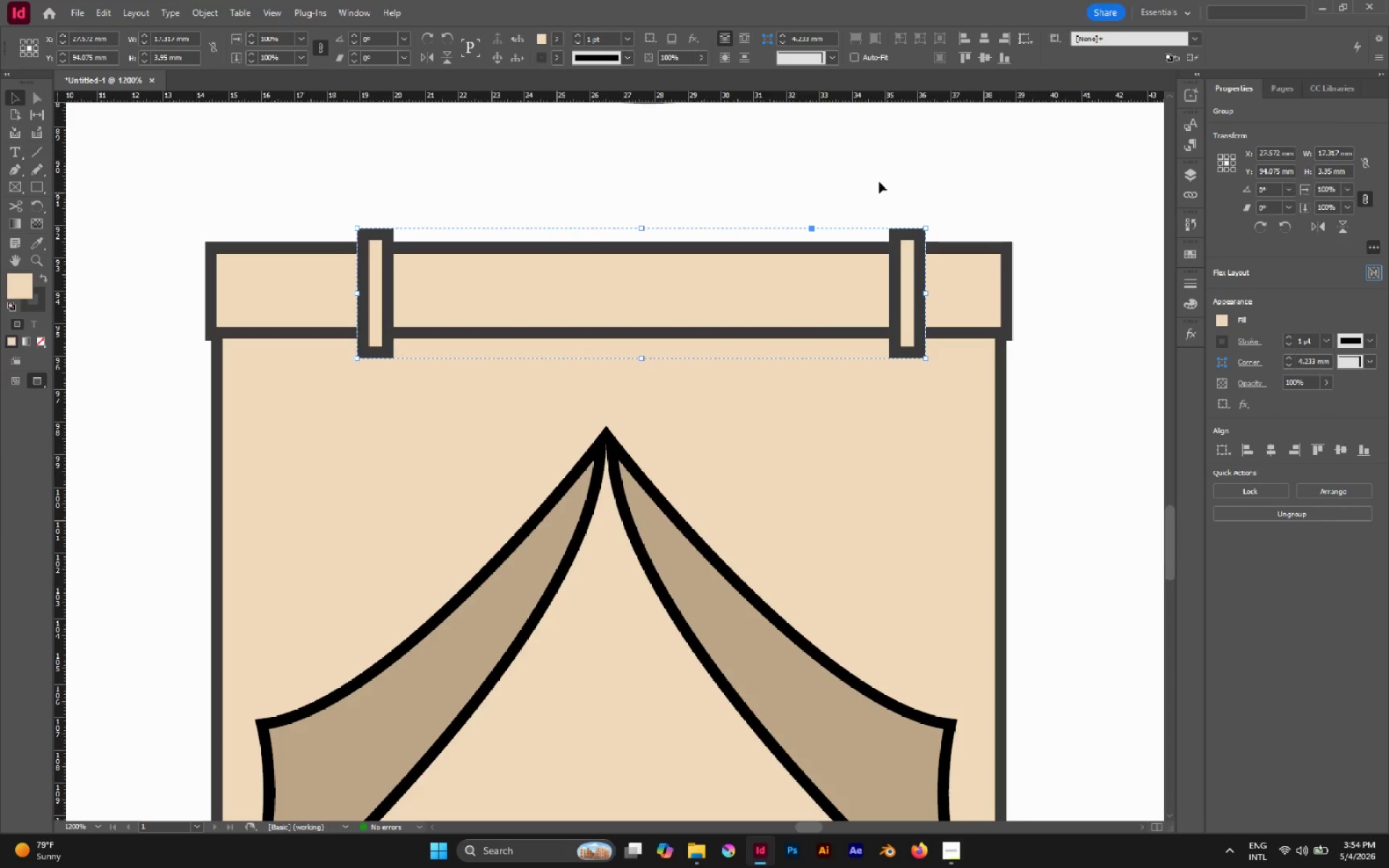 
left_click_drag(start_coordinate=[879, 182], to_coordinate=[957, 276])
 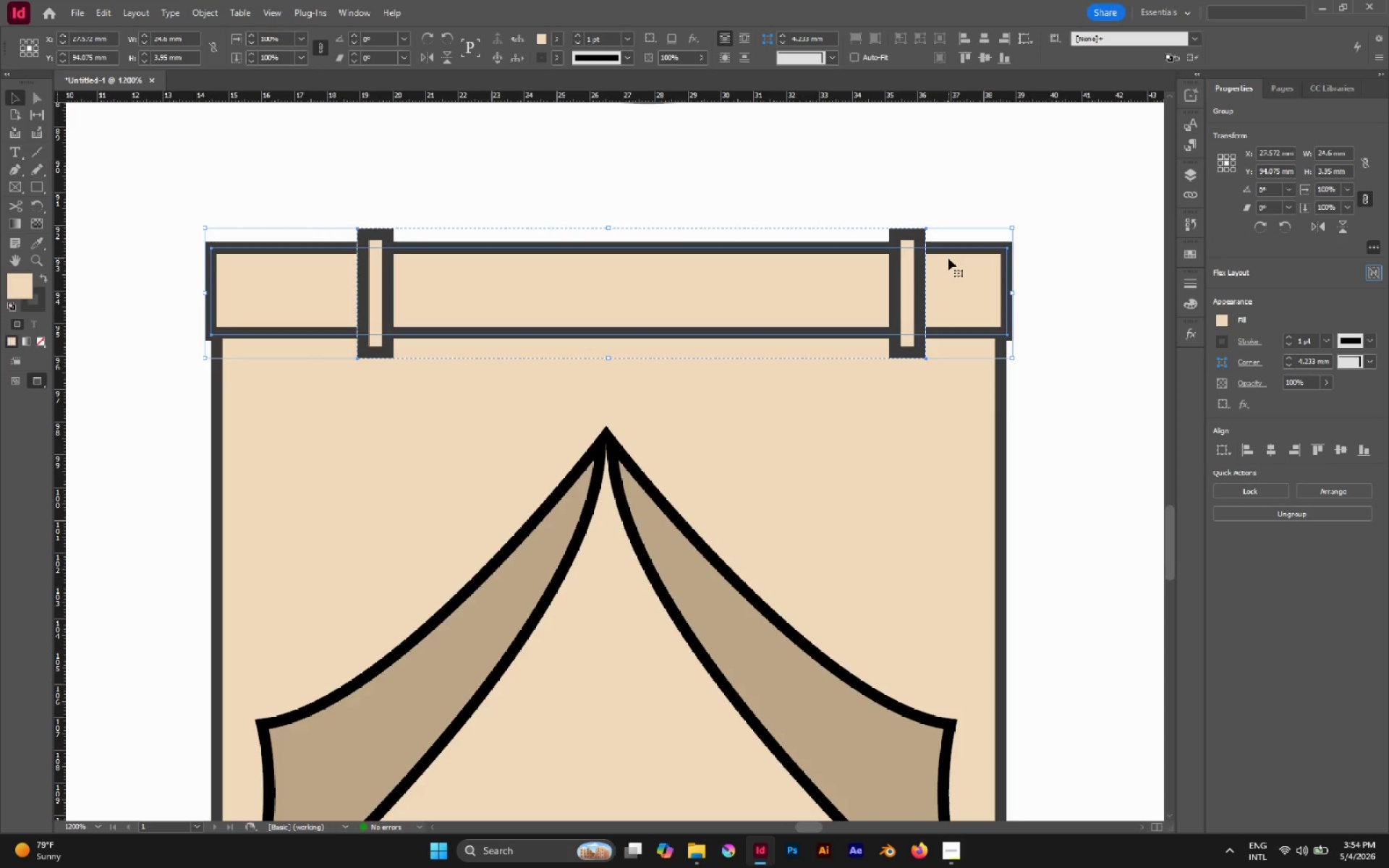 
left_click([948, 258])
 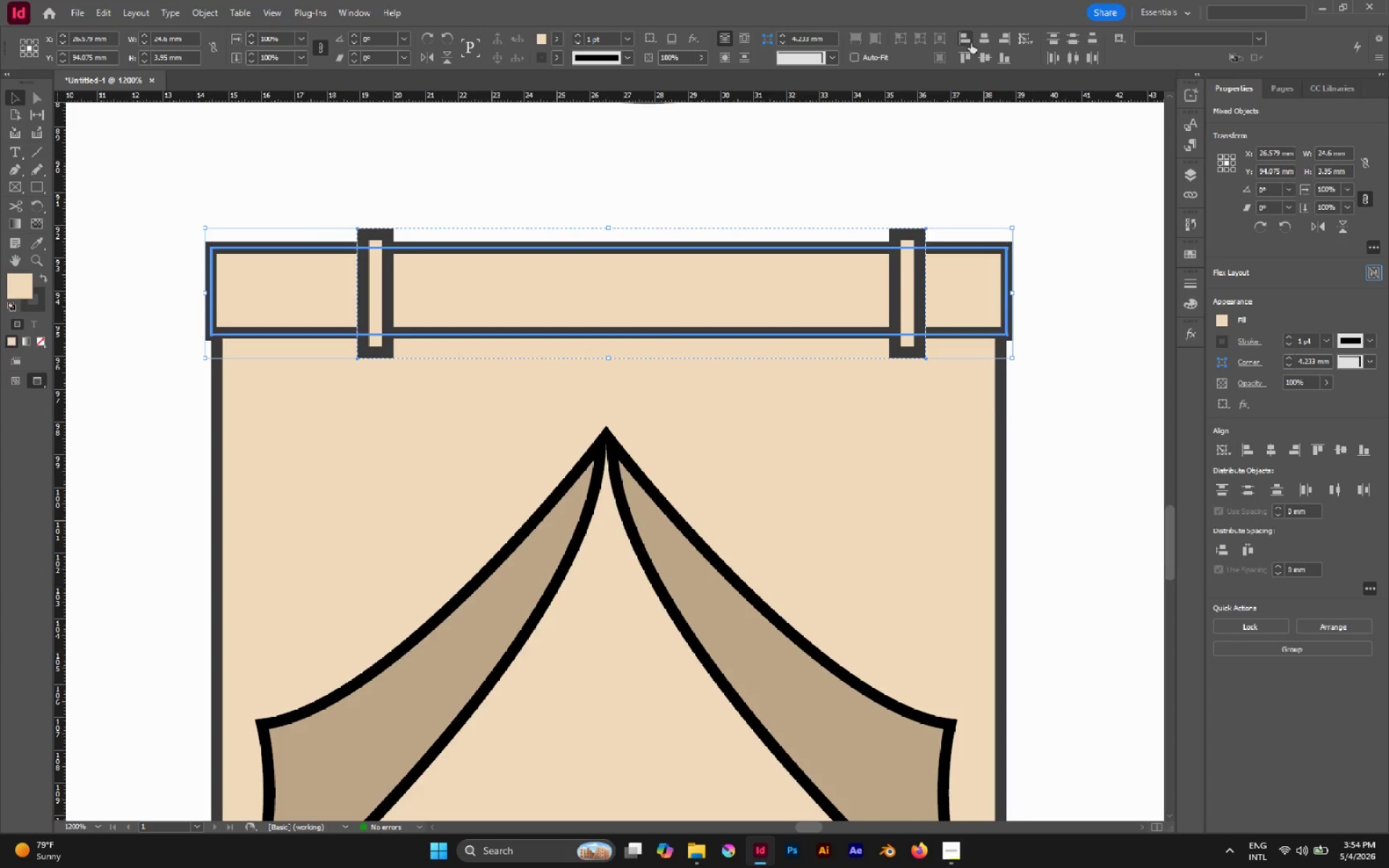 
left_click([976, 43])
 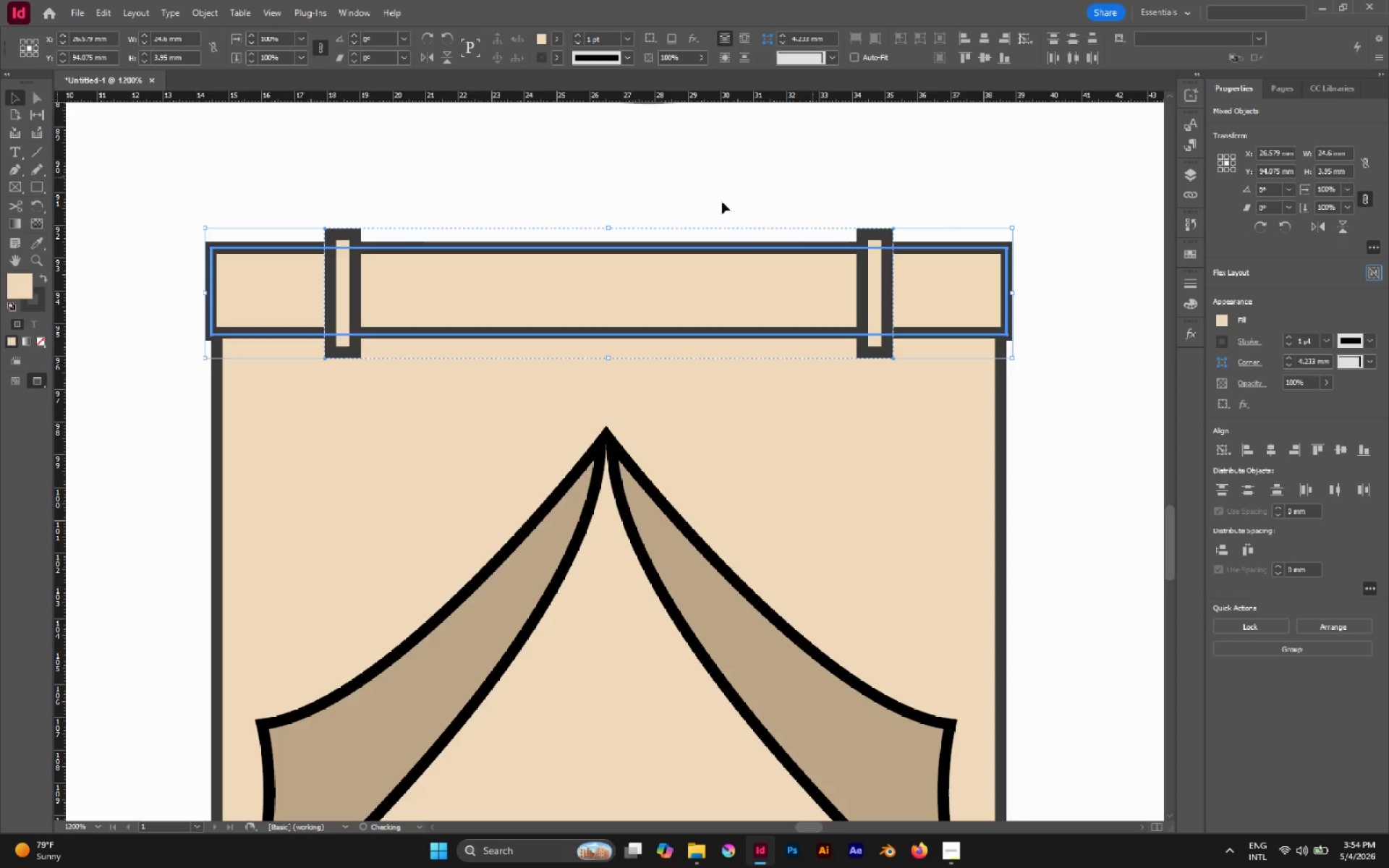 
left_click_drag(start_coordinate=[673, 184], to_coordinate=[666, 184])
 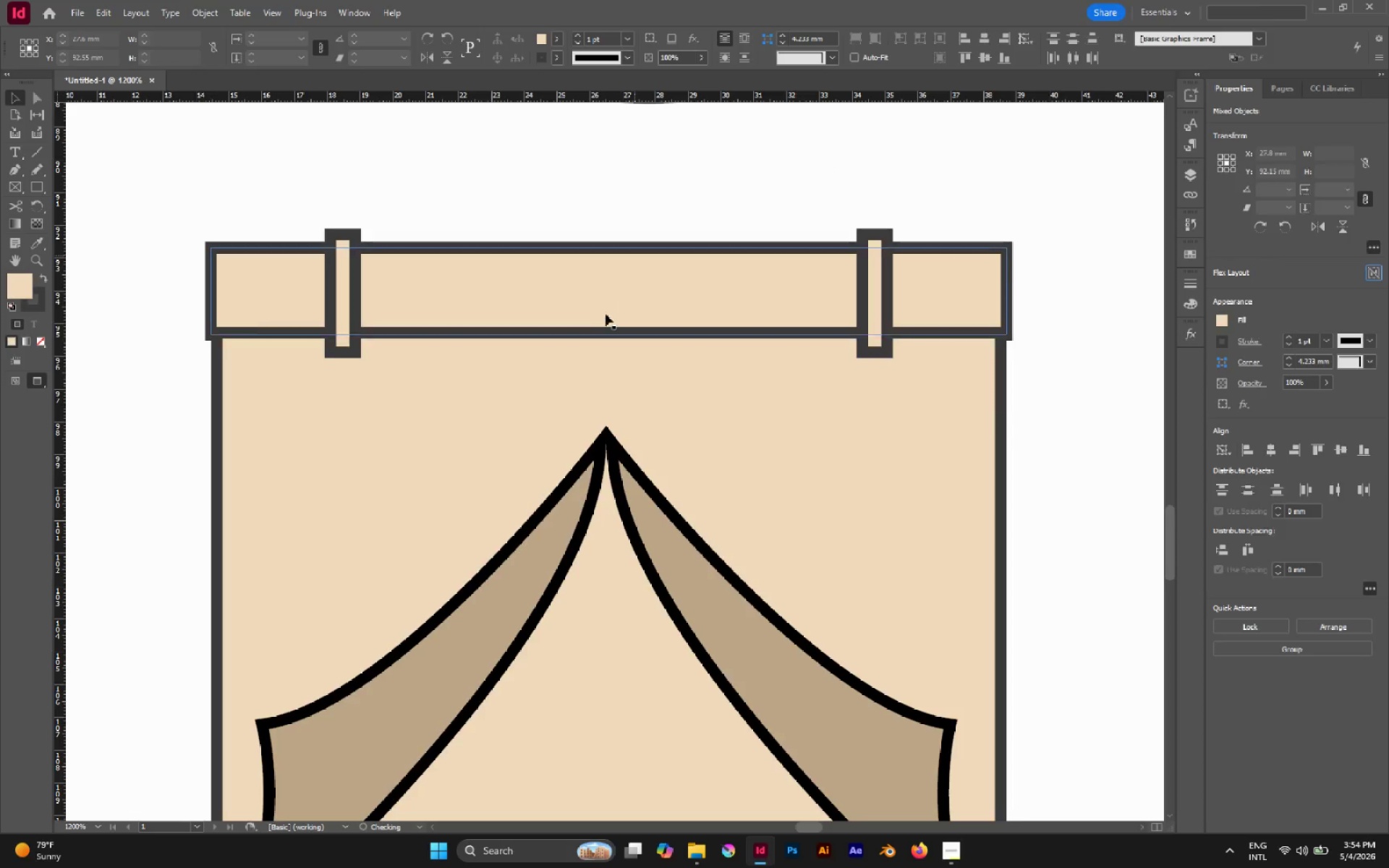 
hold_key(key=AltLeft, duration=0.52)
scroll: coordinate [603, 339], scroll_direction: down, amount: 6.0
 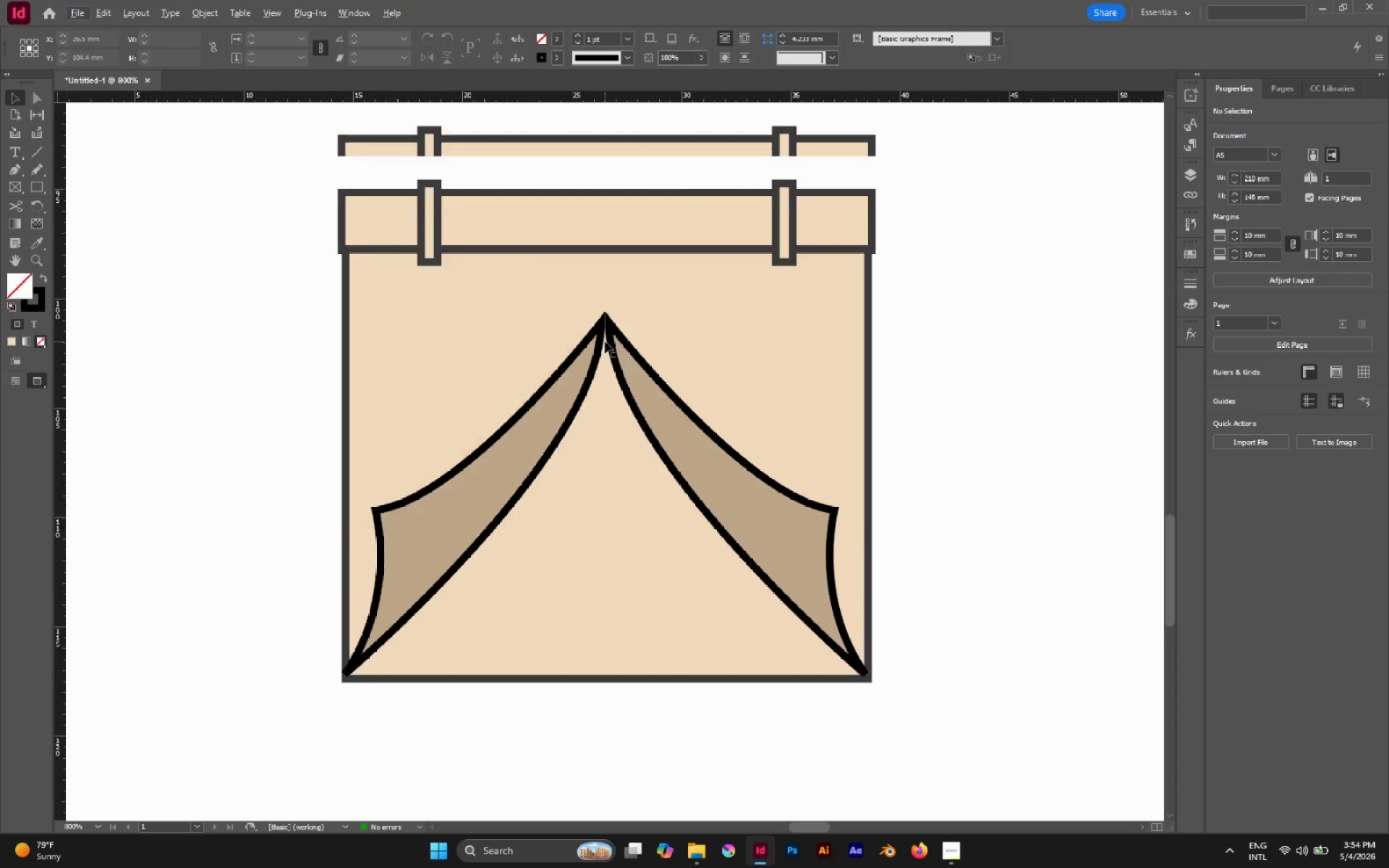 
scroll: coordinate [605, 341], scroll_direction: up, amount: 2.0
 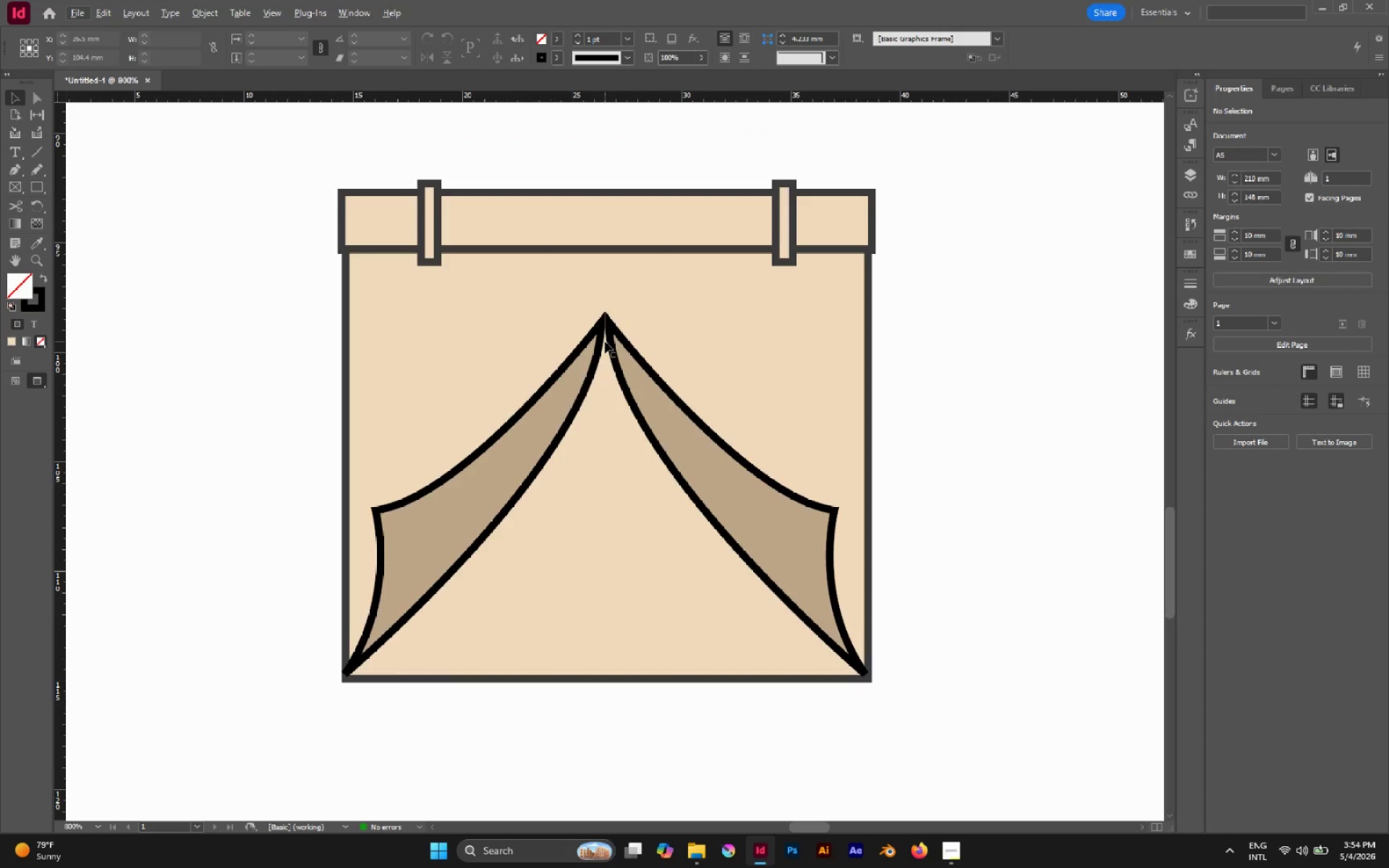 
key(P)
 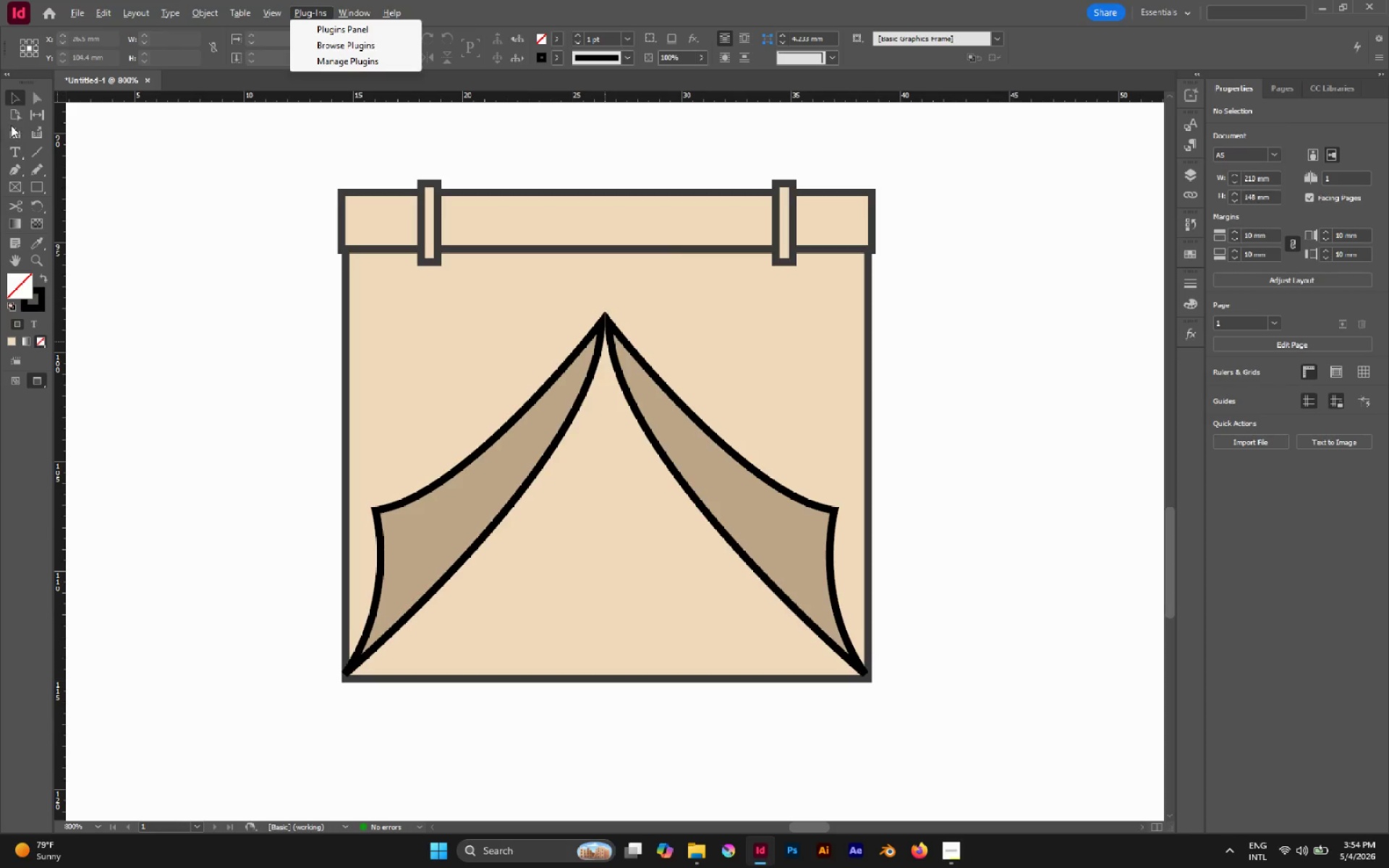 
left_click([15, 162])
 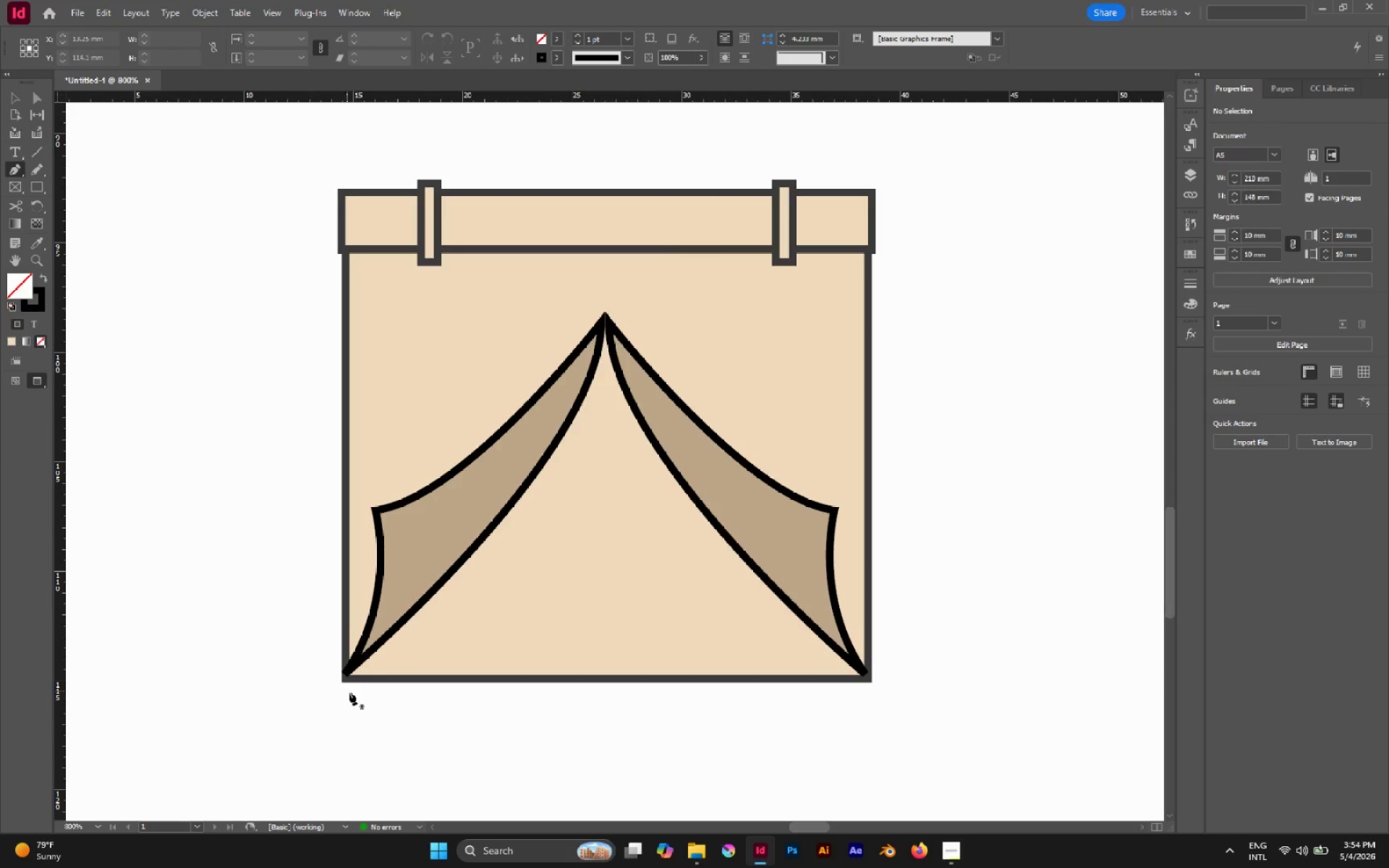 
left_click([342, 676])
 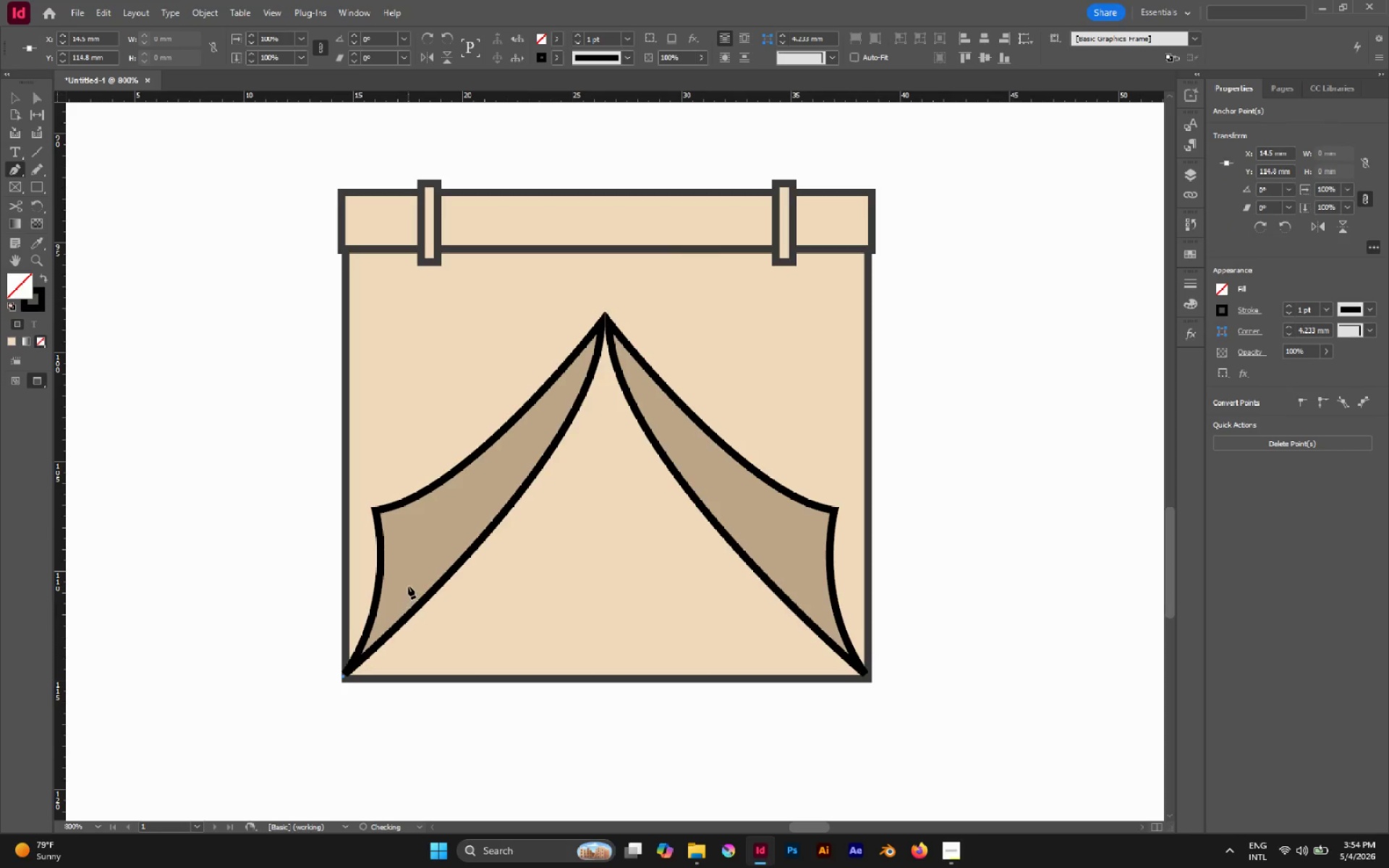 
left_click([408, 586])
 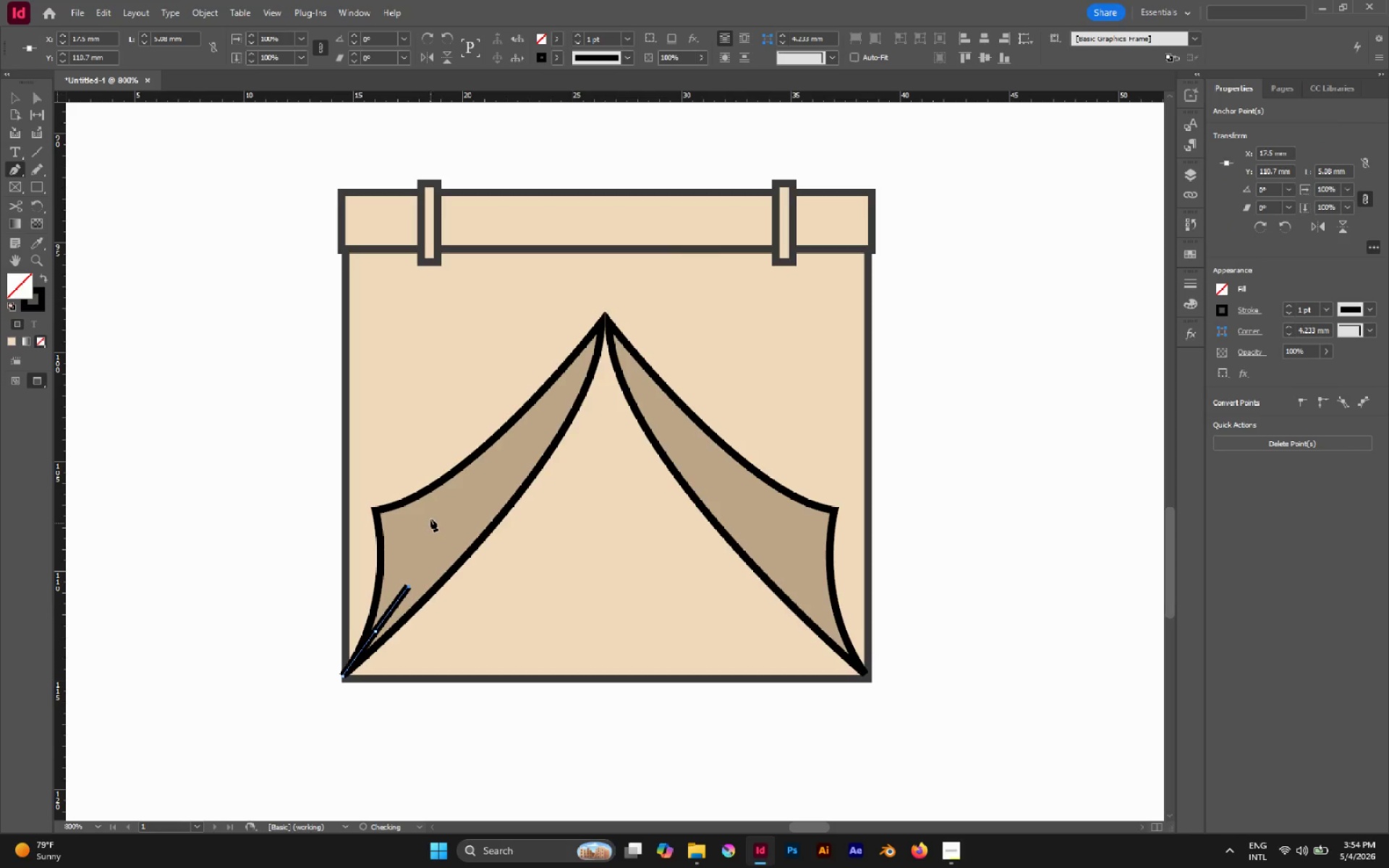 
left_click([430, 519])
 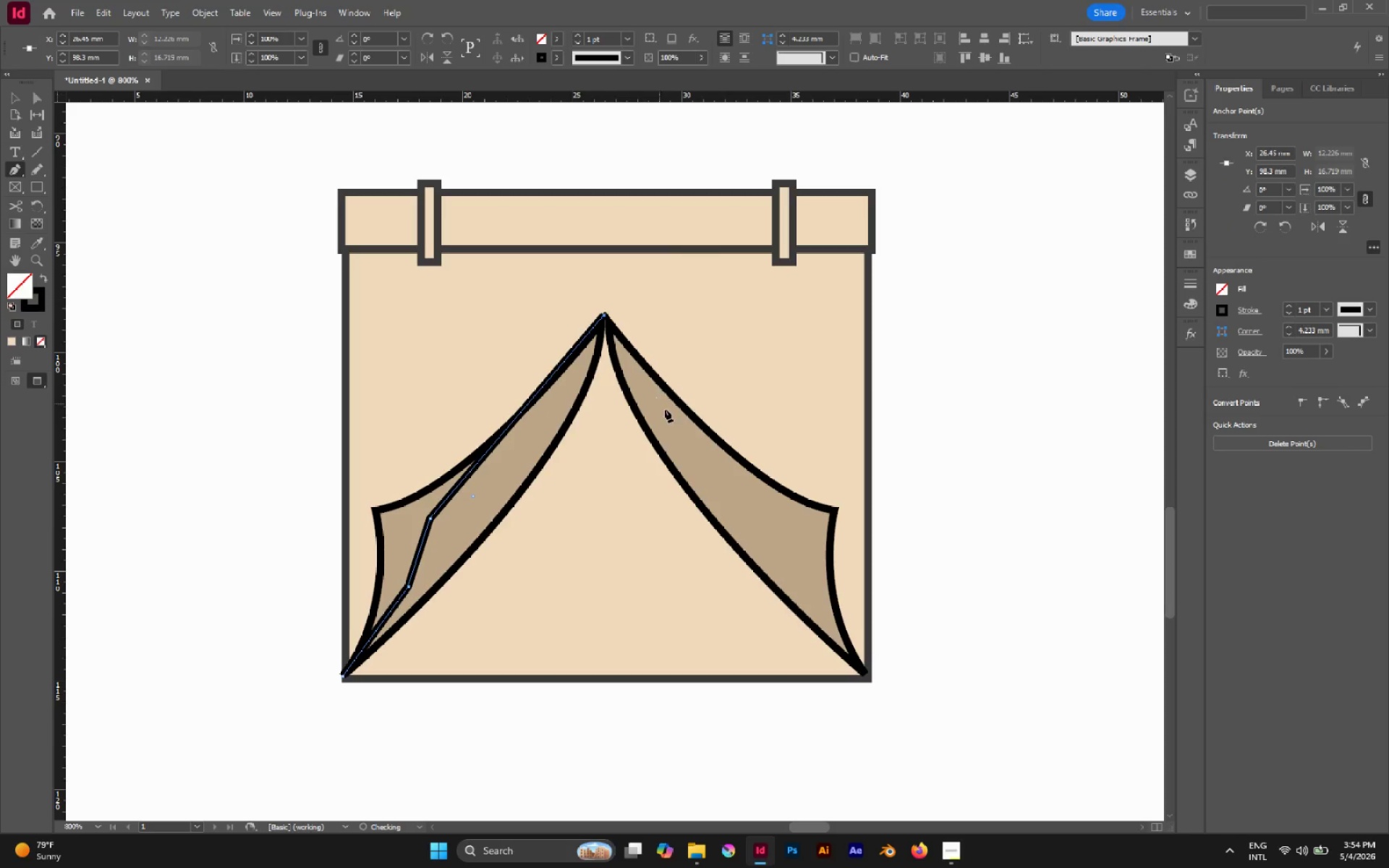 
left_click([671, 415])
 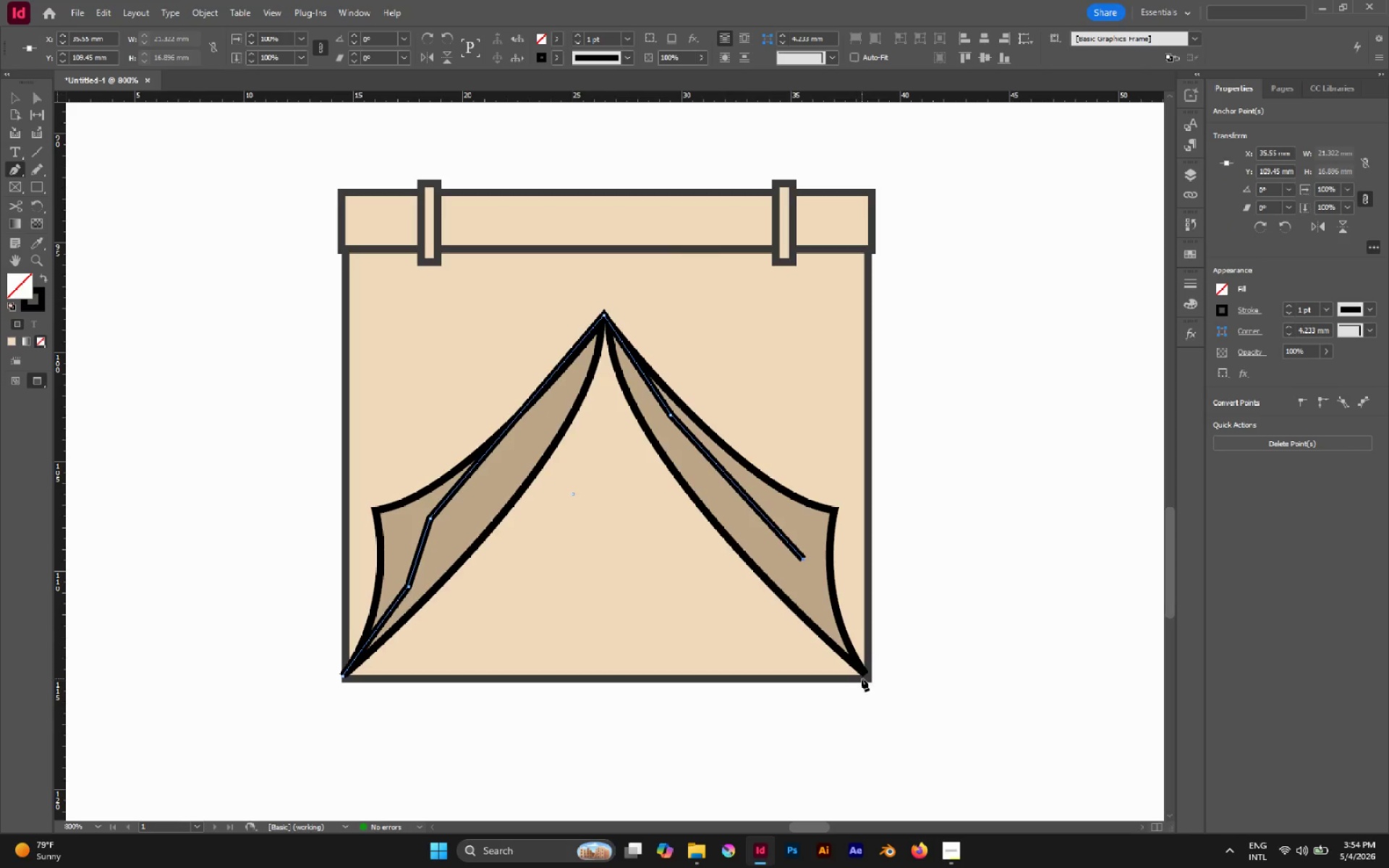 
left_click([869, 679])
 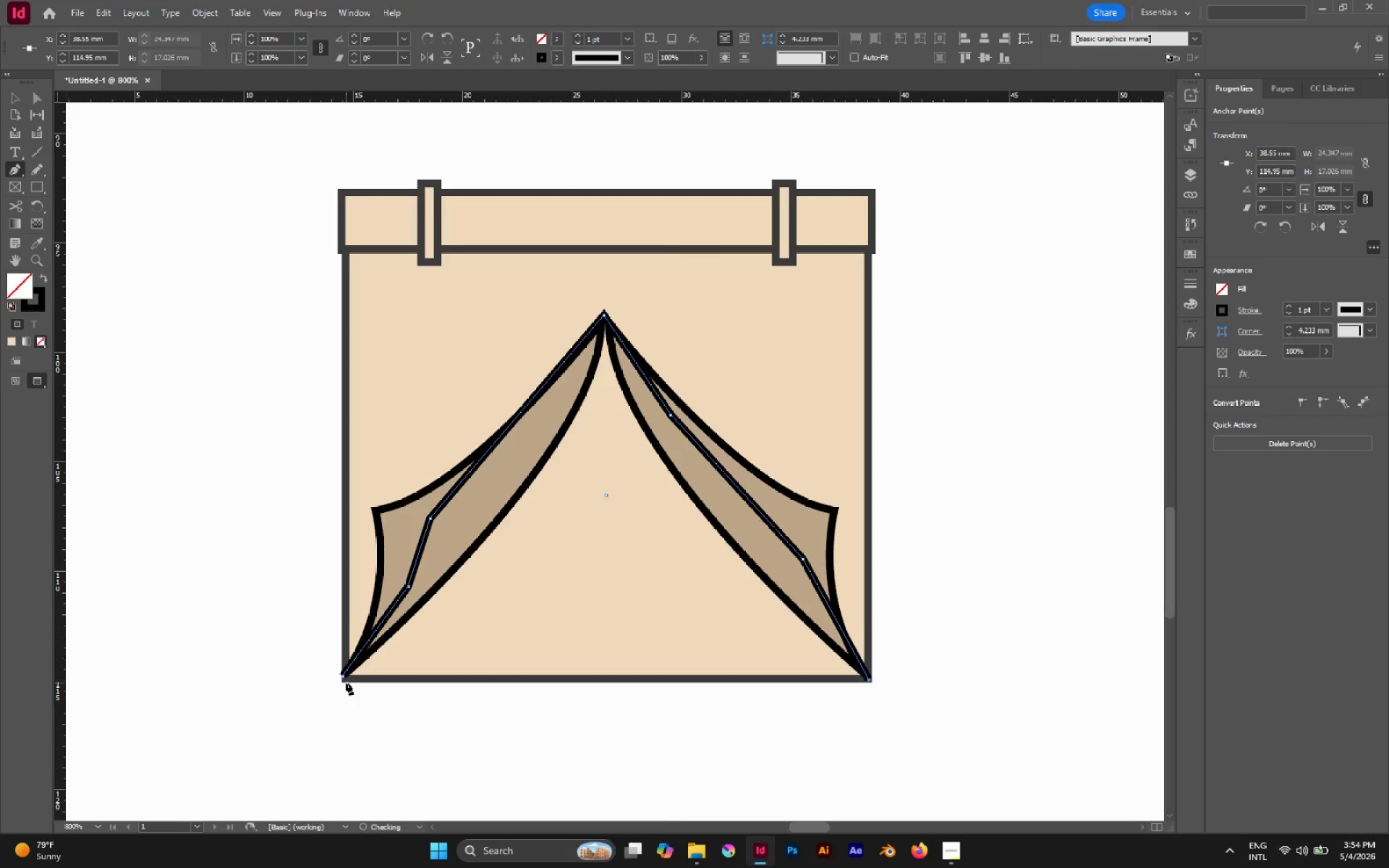 
left_click([344, 676])
 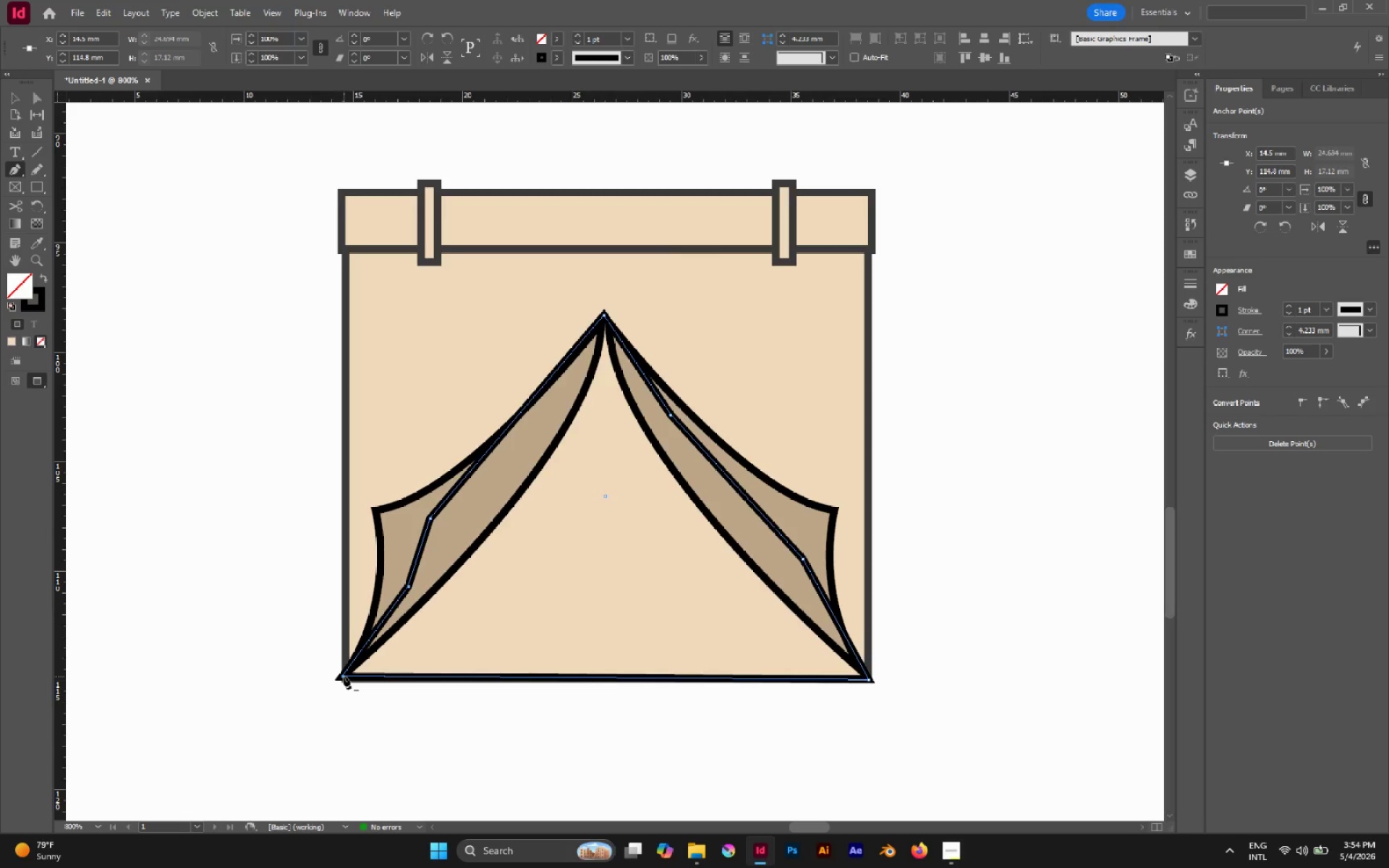 
key(V)
 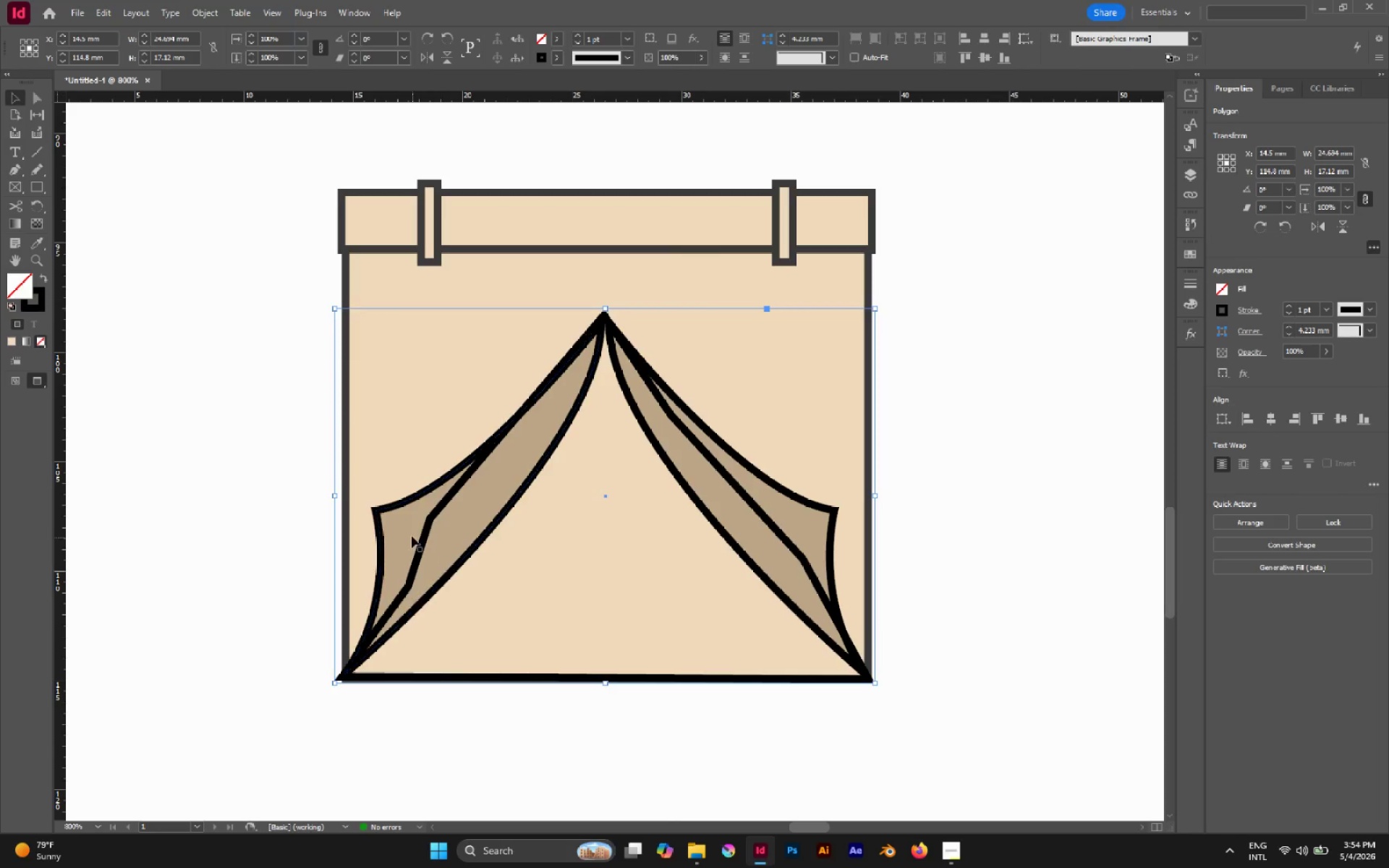 
left_click([422, 540])
 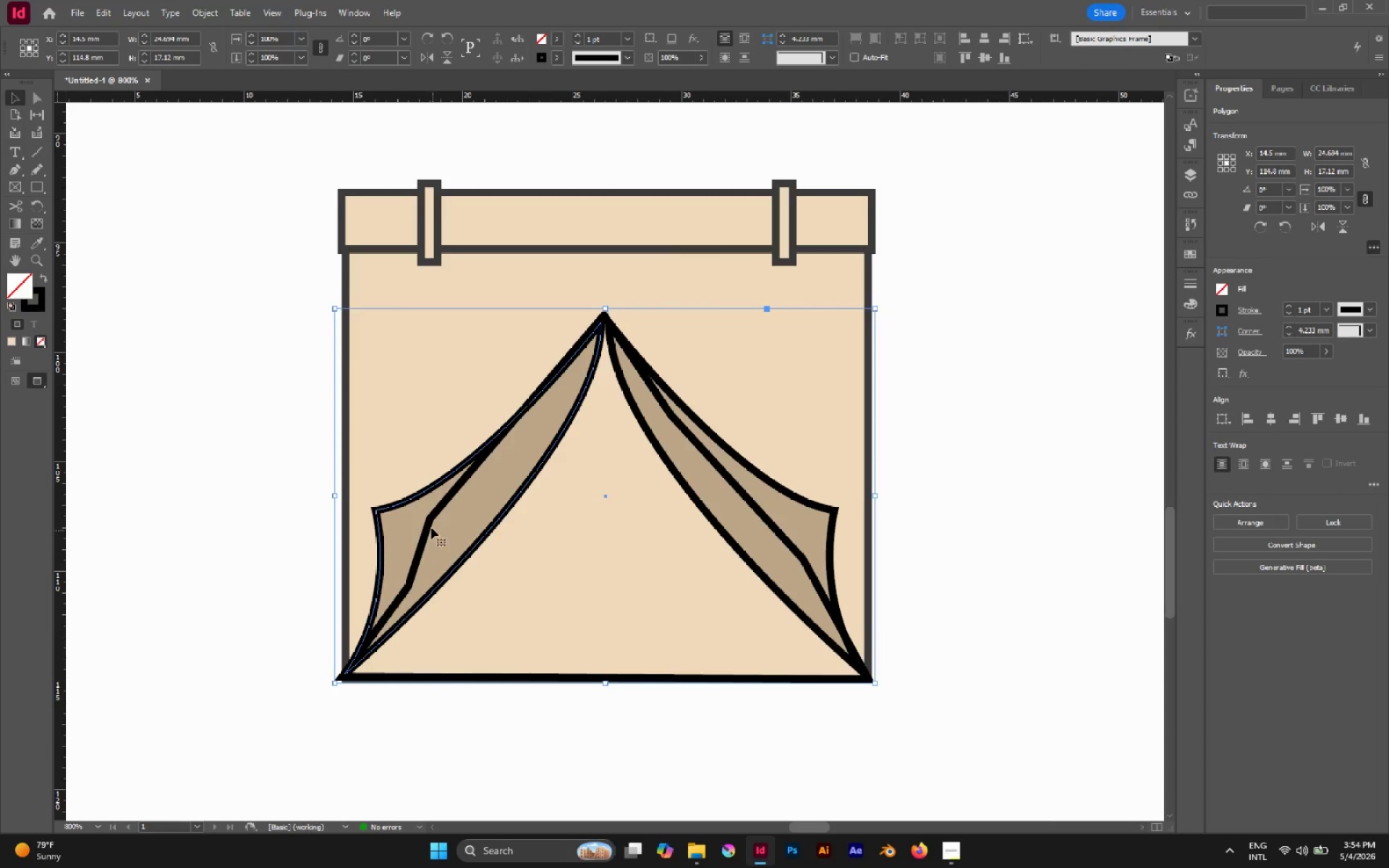 
left_click([429, 524])
 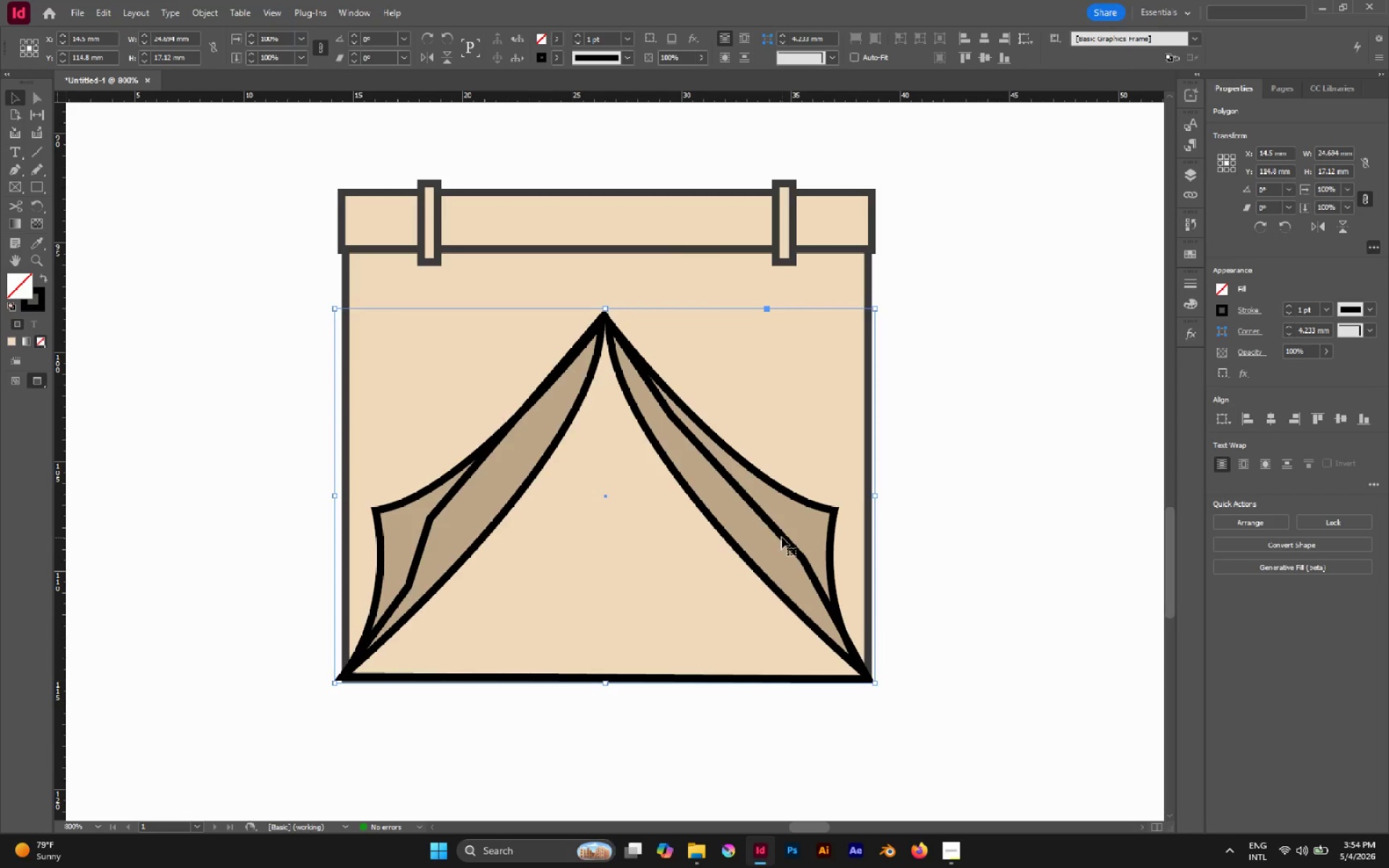 
left_click([782, 536])
 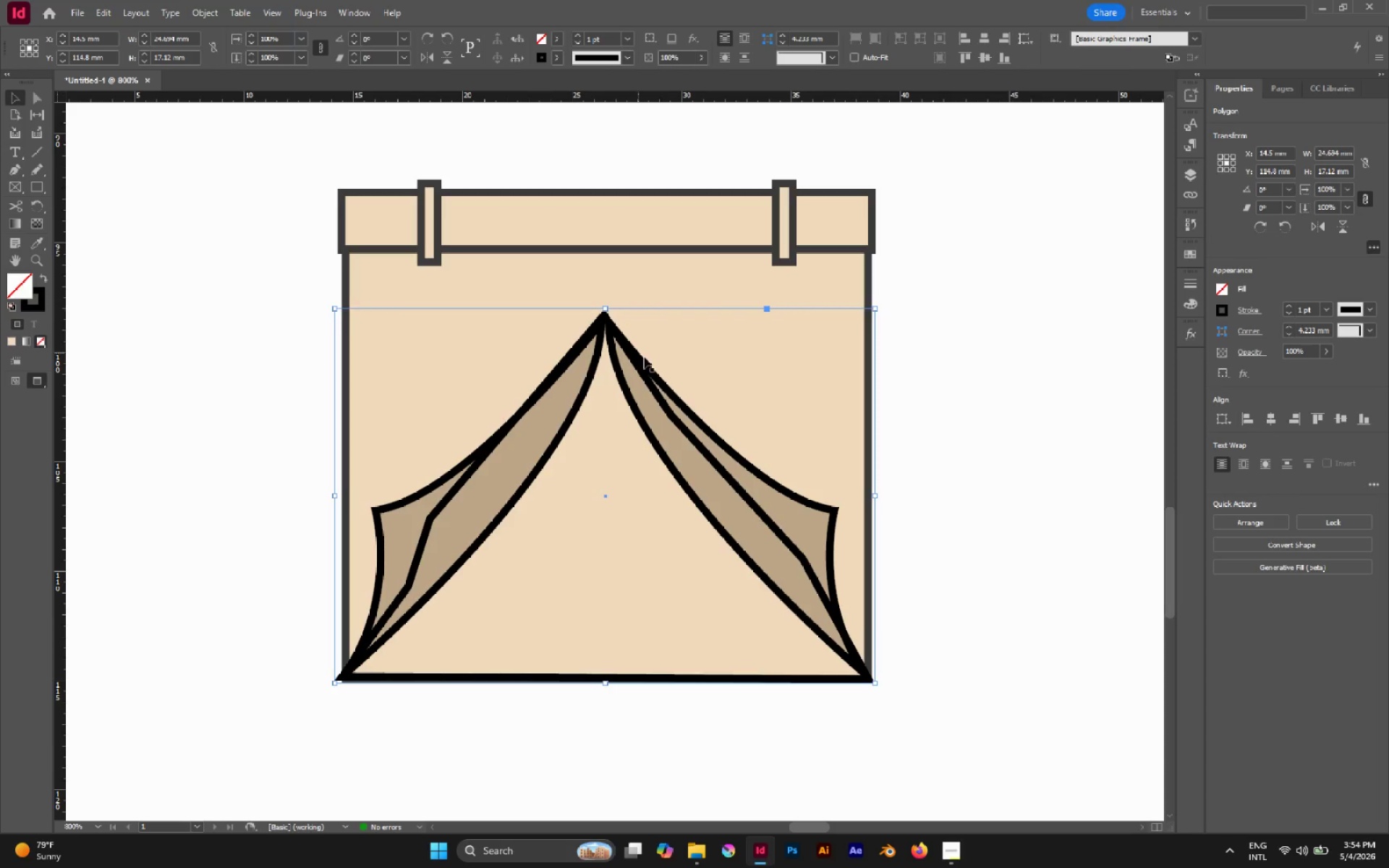 
left_click([1097, 440])
 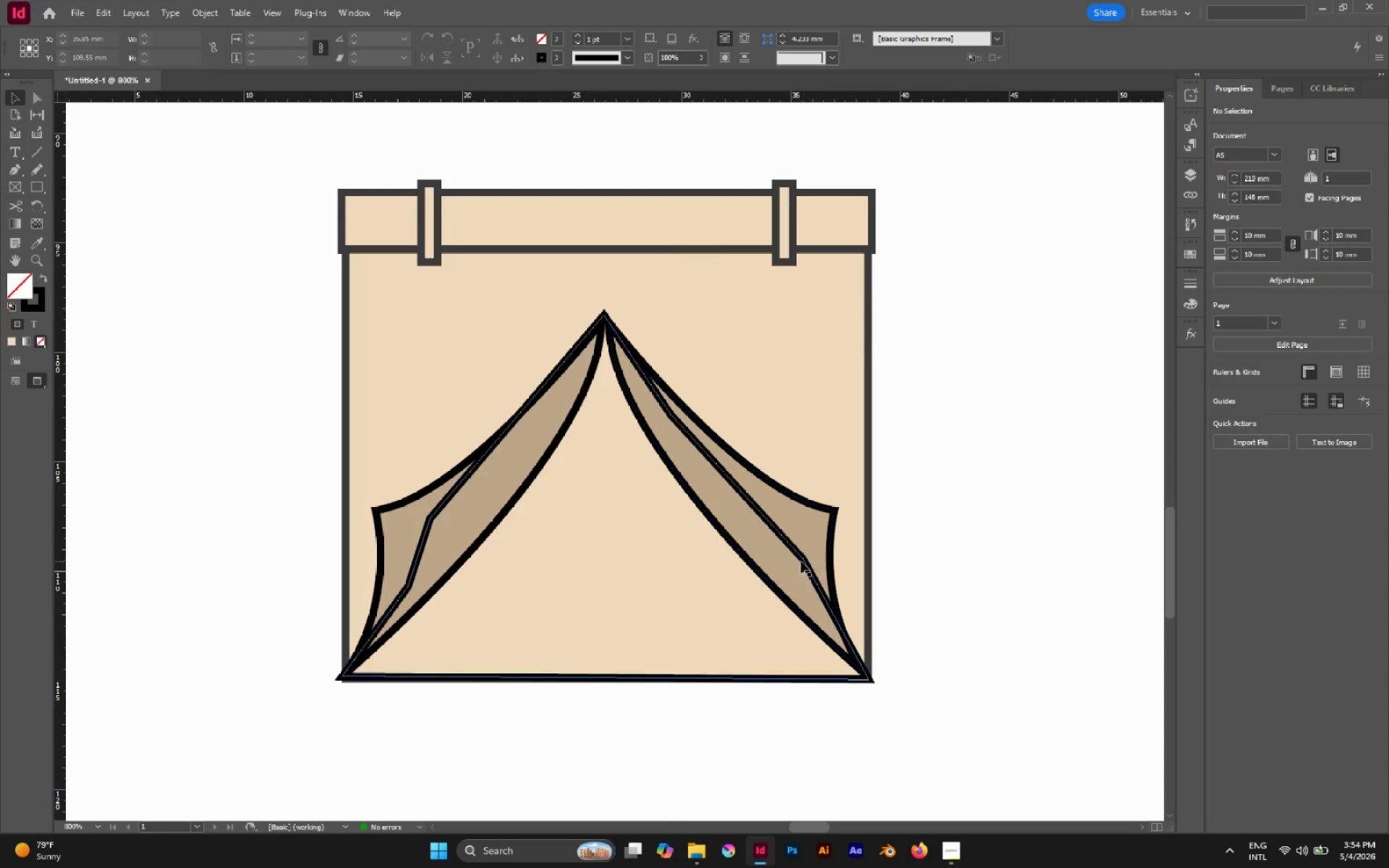 
left_click([801, 561])
 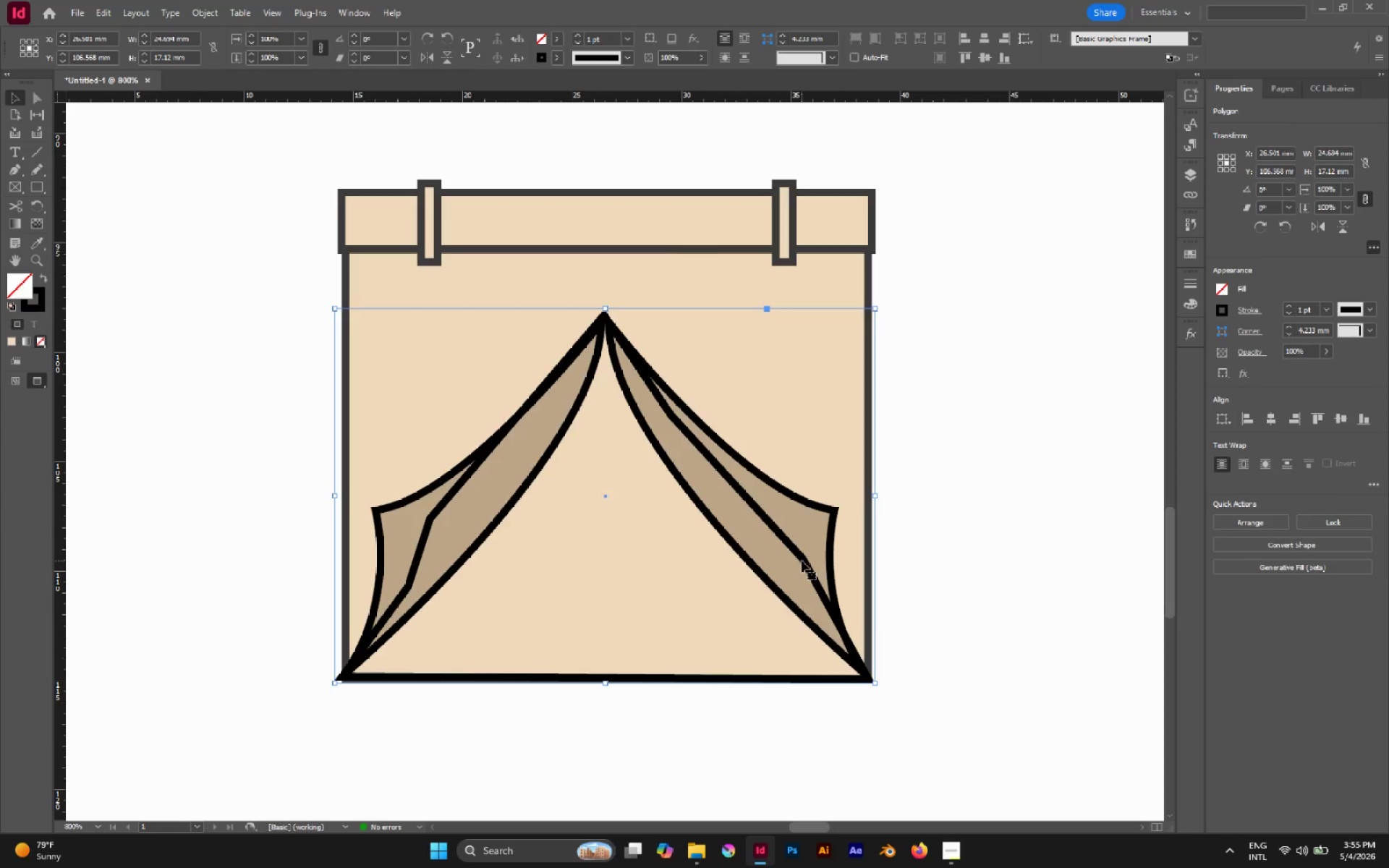 
key(Shift+X)
 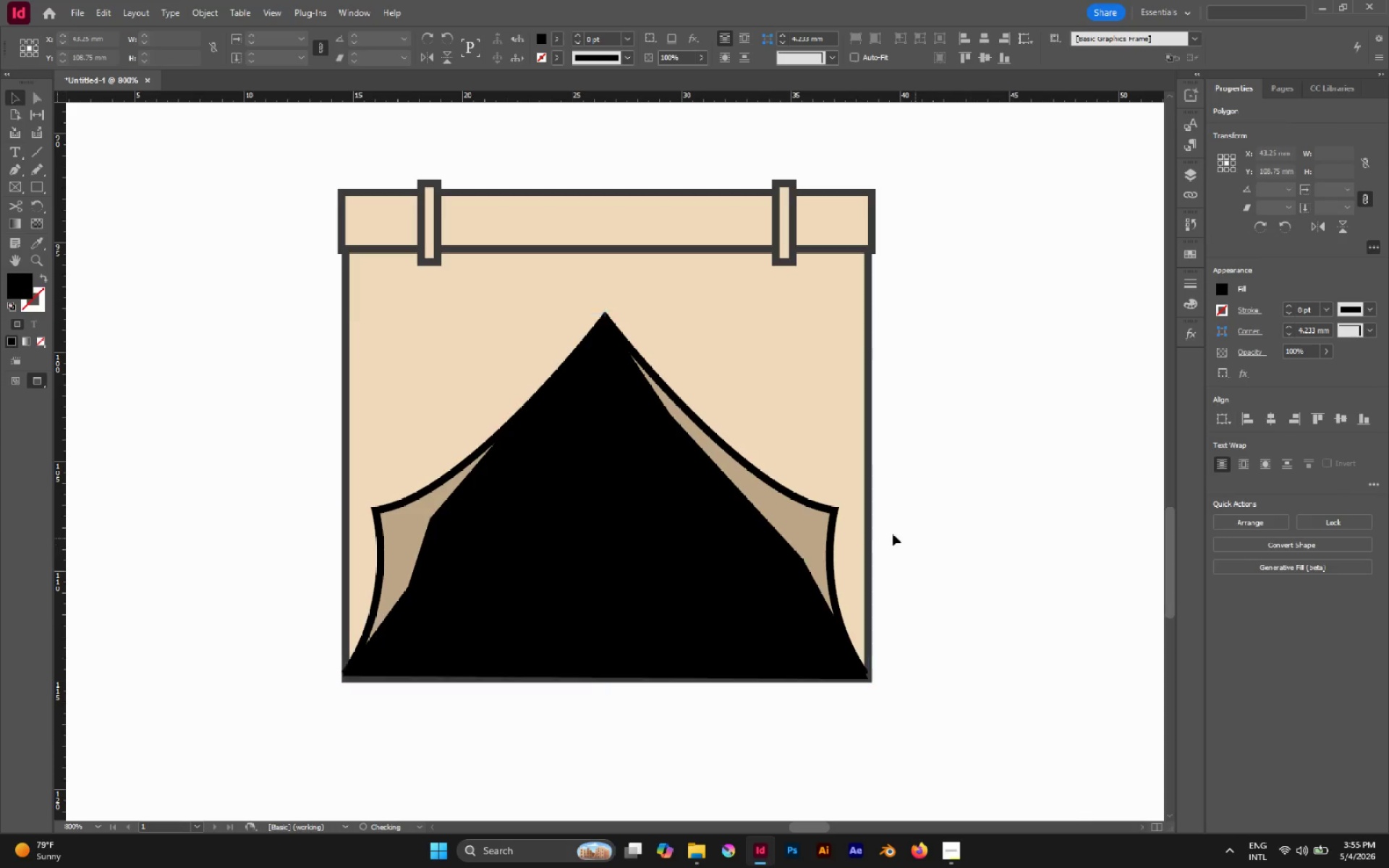 
double_click([825, 524])
 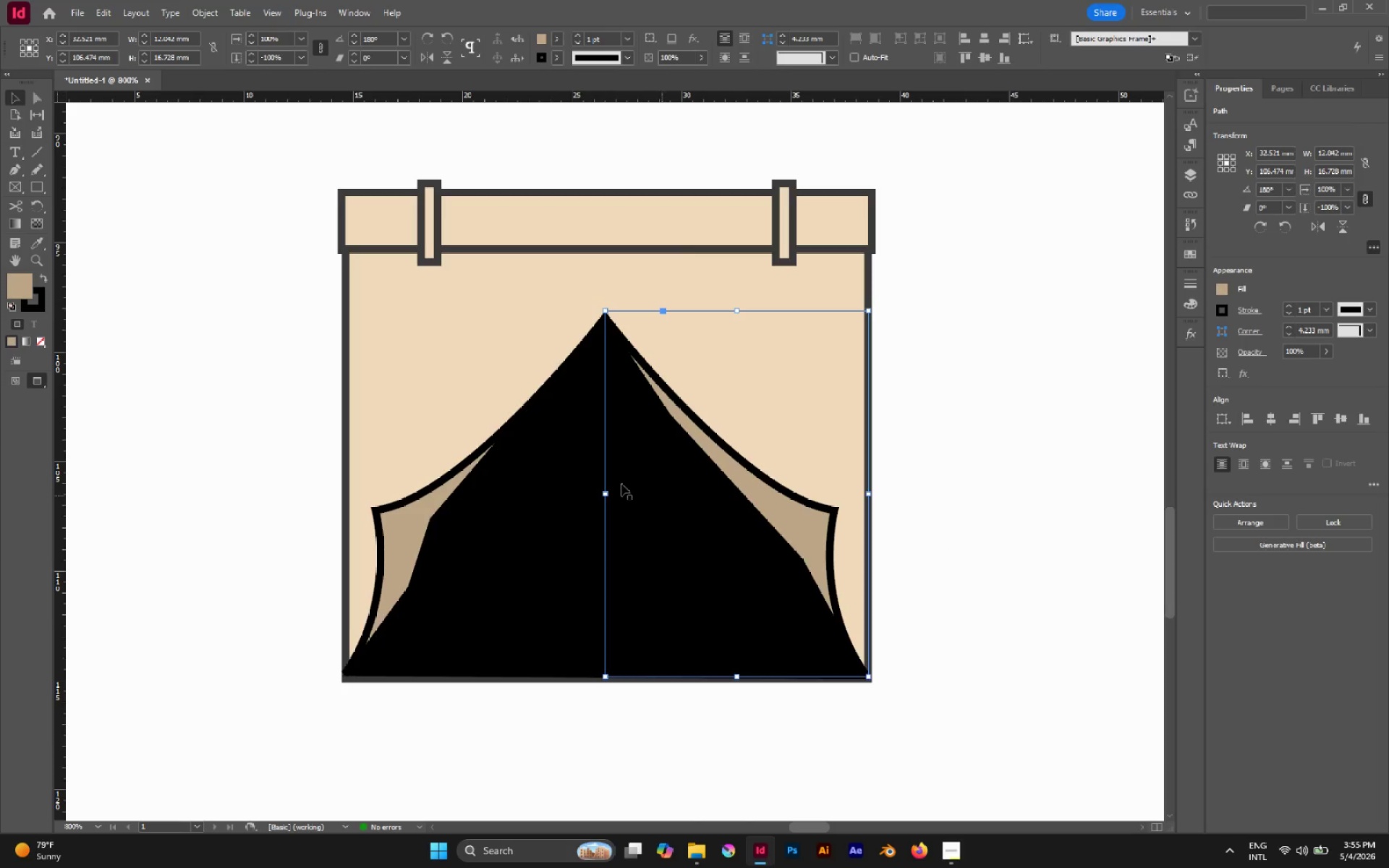 
hold_key(key=ShiftLeft, duration=0.89)
left_click([403, 510])
 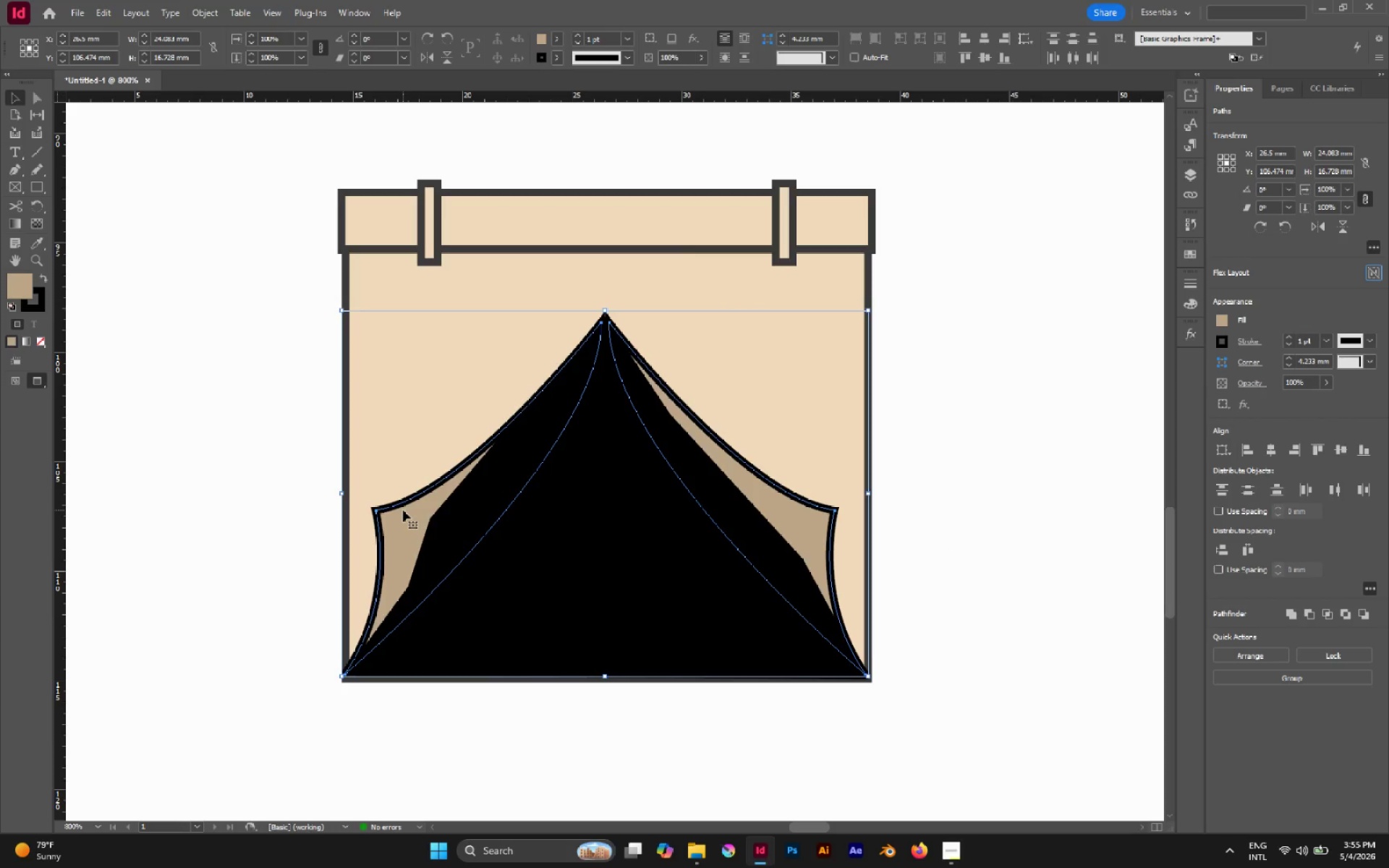 
key(Control+Shift+BracketRight)
 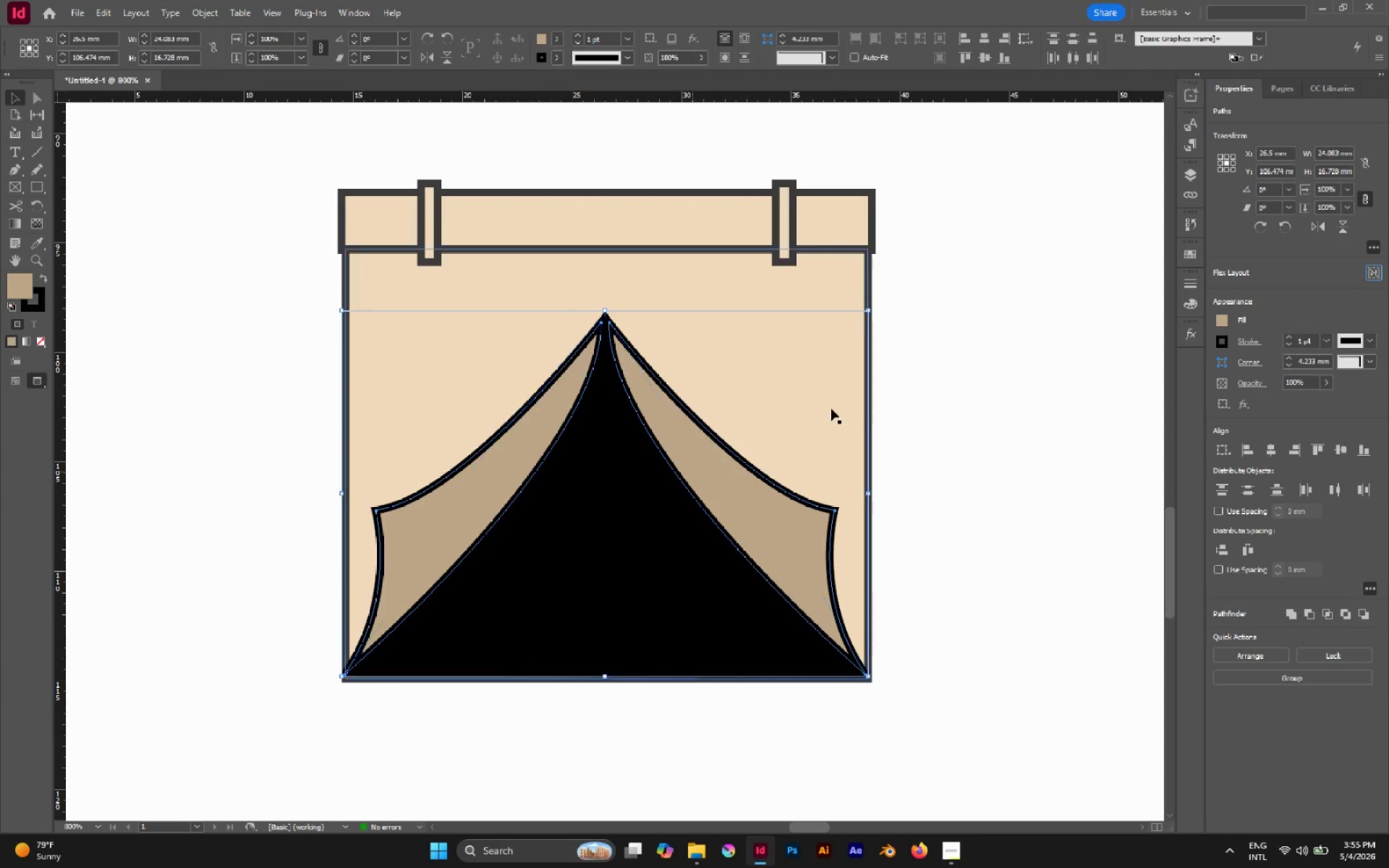 
left_click([969, 391])
 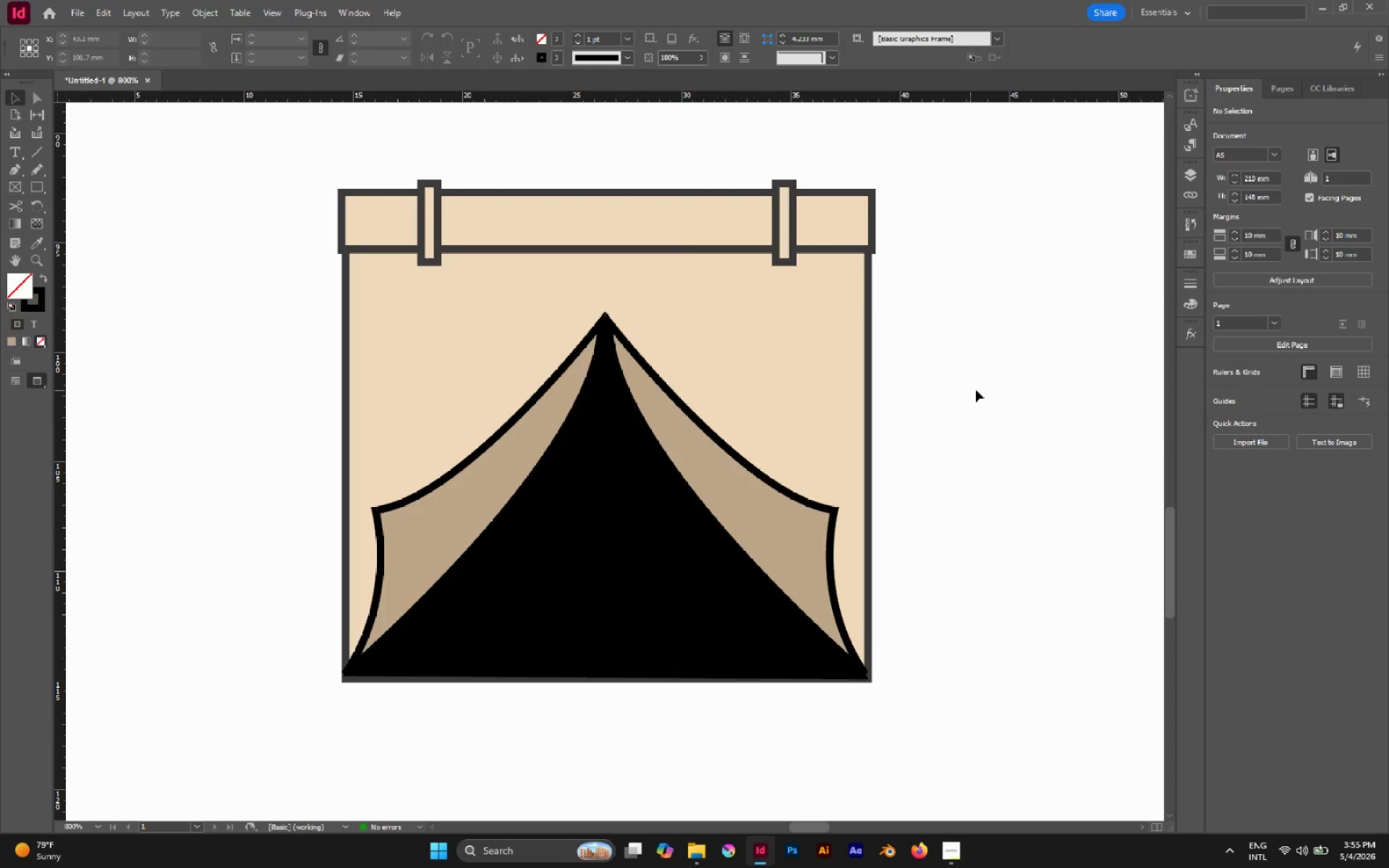 
wait(5.12)
 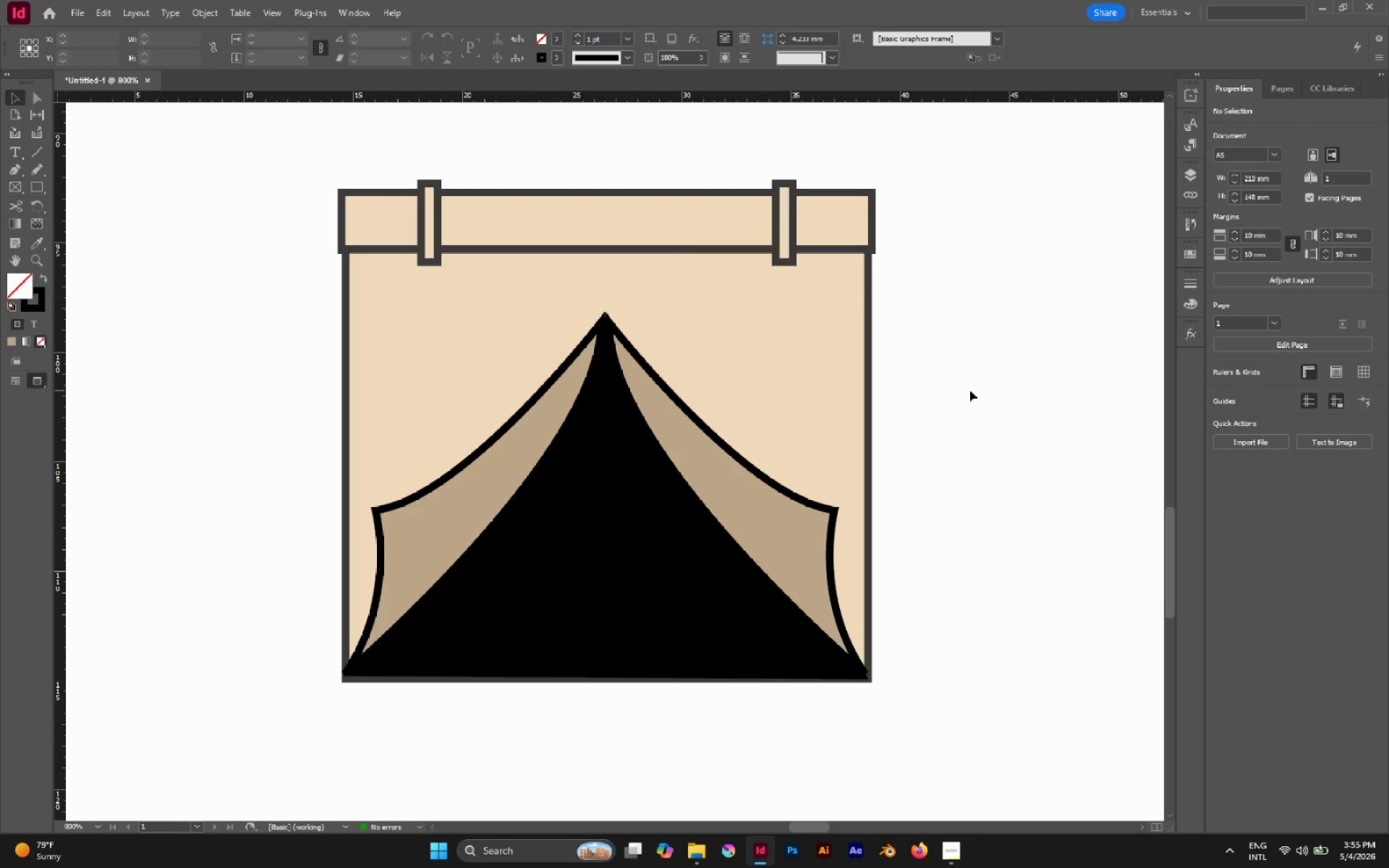 
hold_key(key=AltLeft, duration=0.8)
scroll: coordinate [613, 515], scroll_direction: down, amount: 6.0
 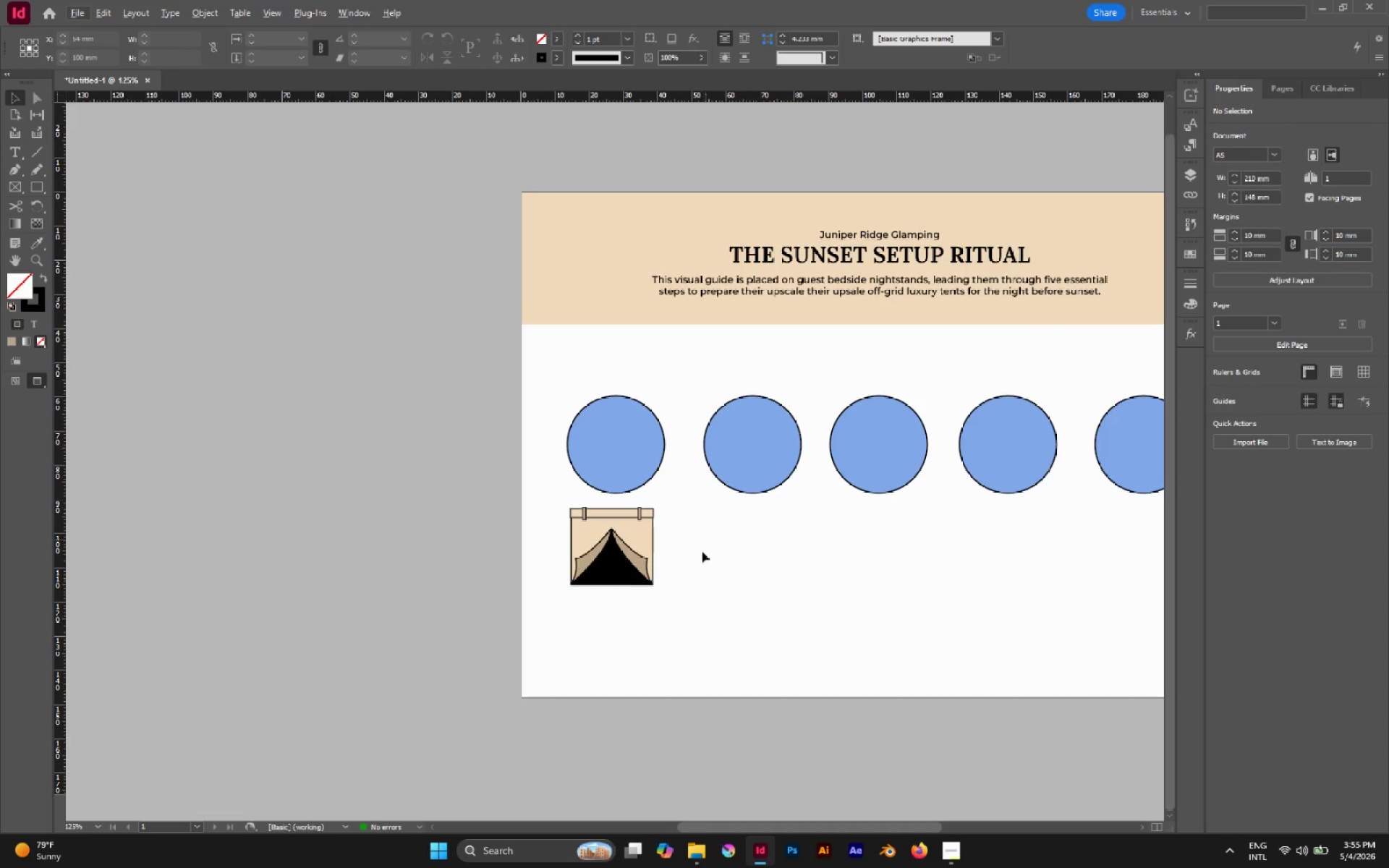 
left_click_drag(start_coordinate=[706, 602], to_coordinate=[550, 504])
 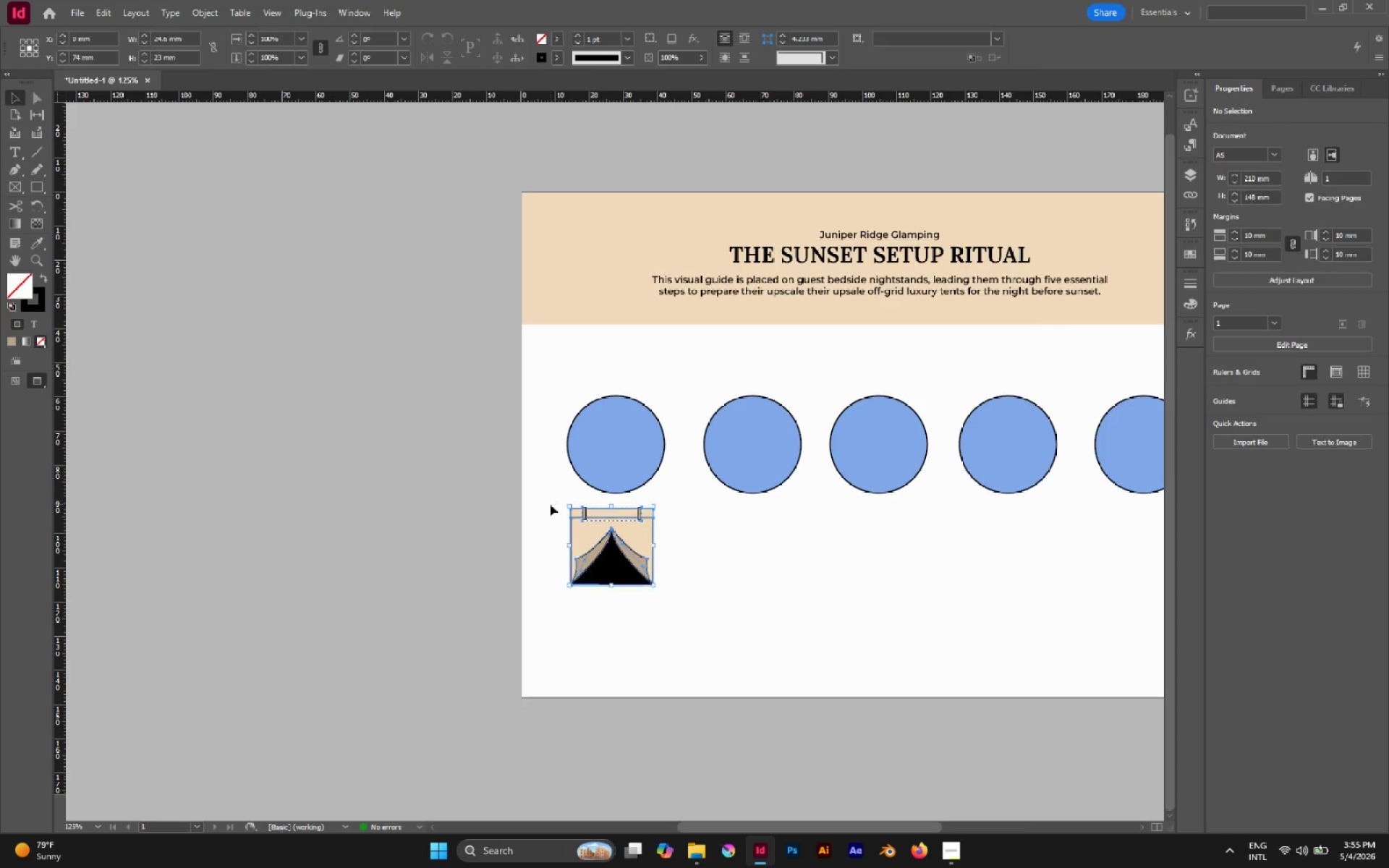 
key(Control+G)
 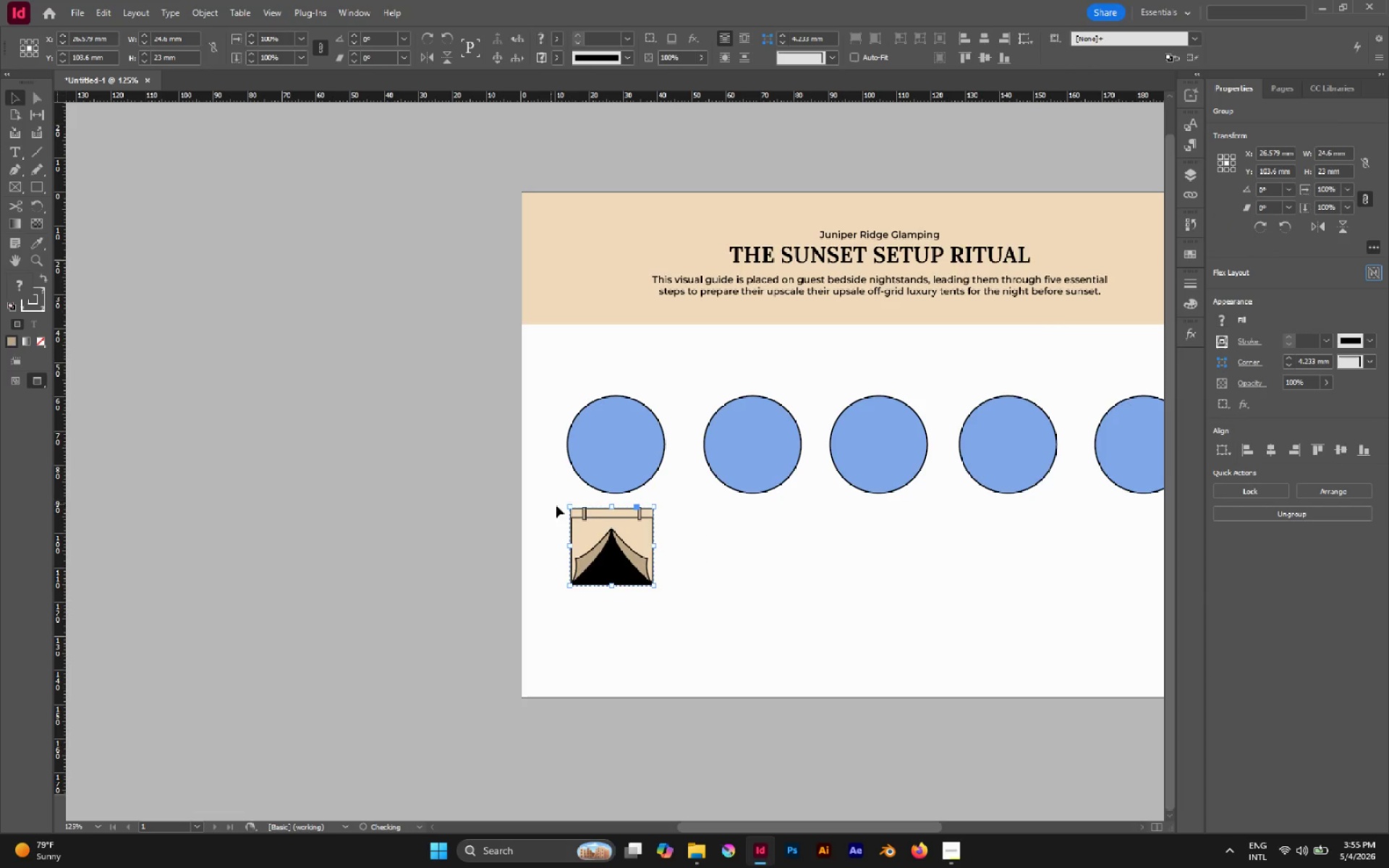 
hold_key(key=ShiftLeft, duration=2.55)
left_click_drag(start_coordinate=[612, 586], to_coordinate=[614, 554])
 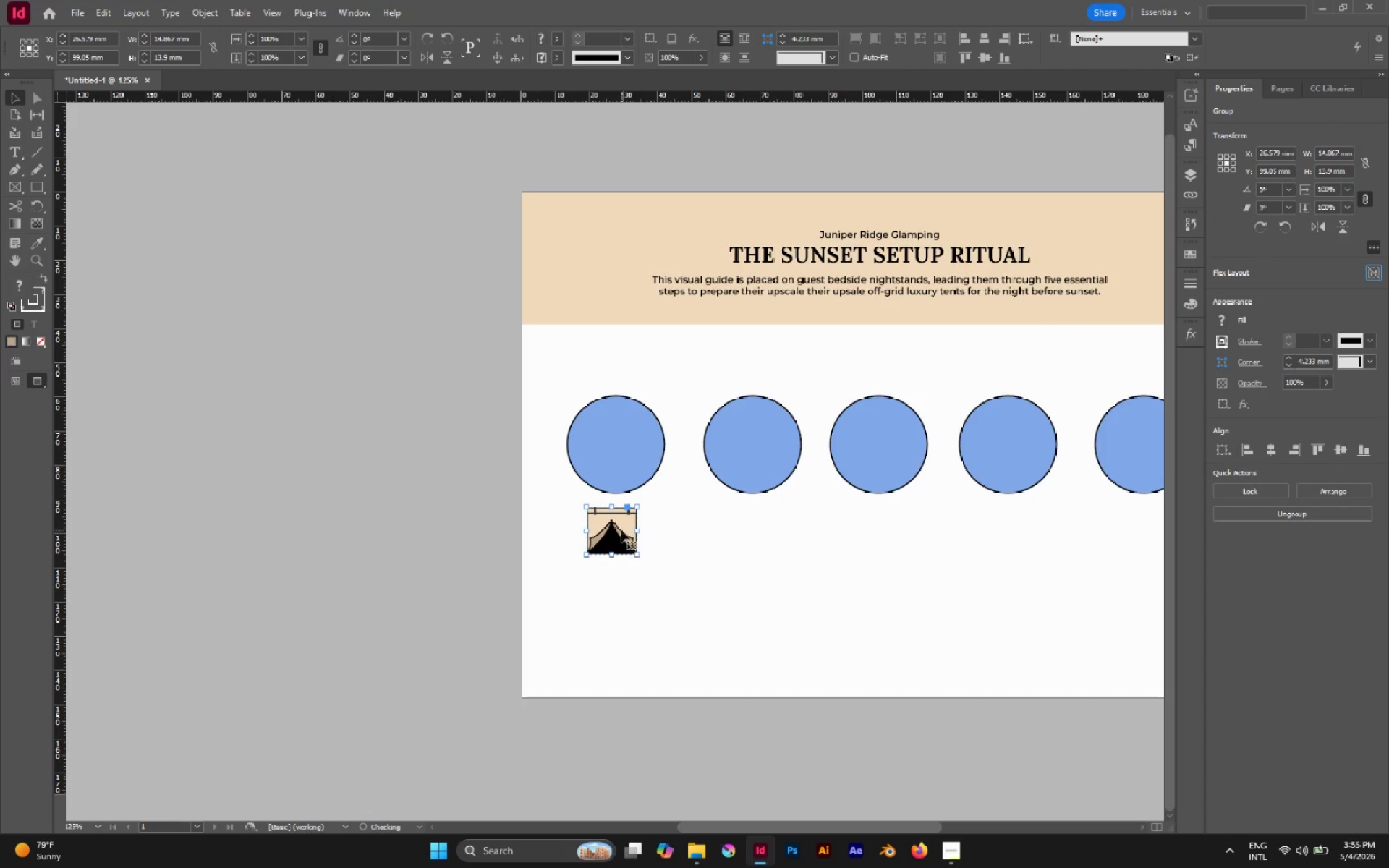 
left_click_drag(start_coordinate=[621, 530], to_coordinate=[633, 453])
 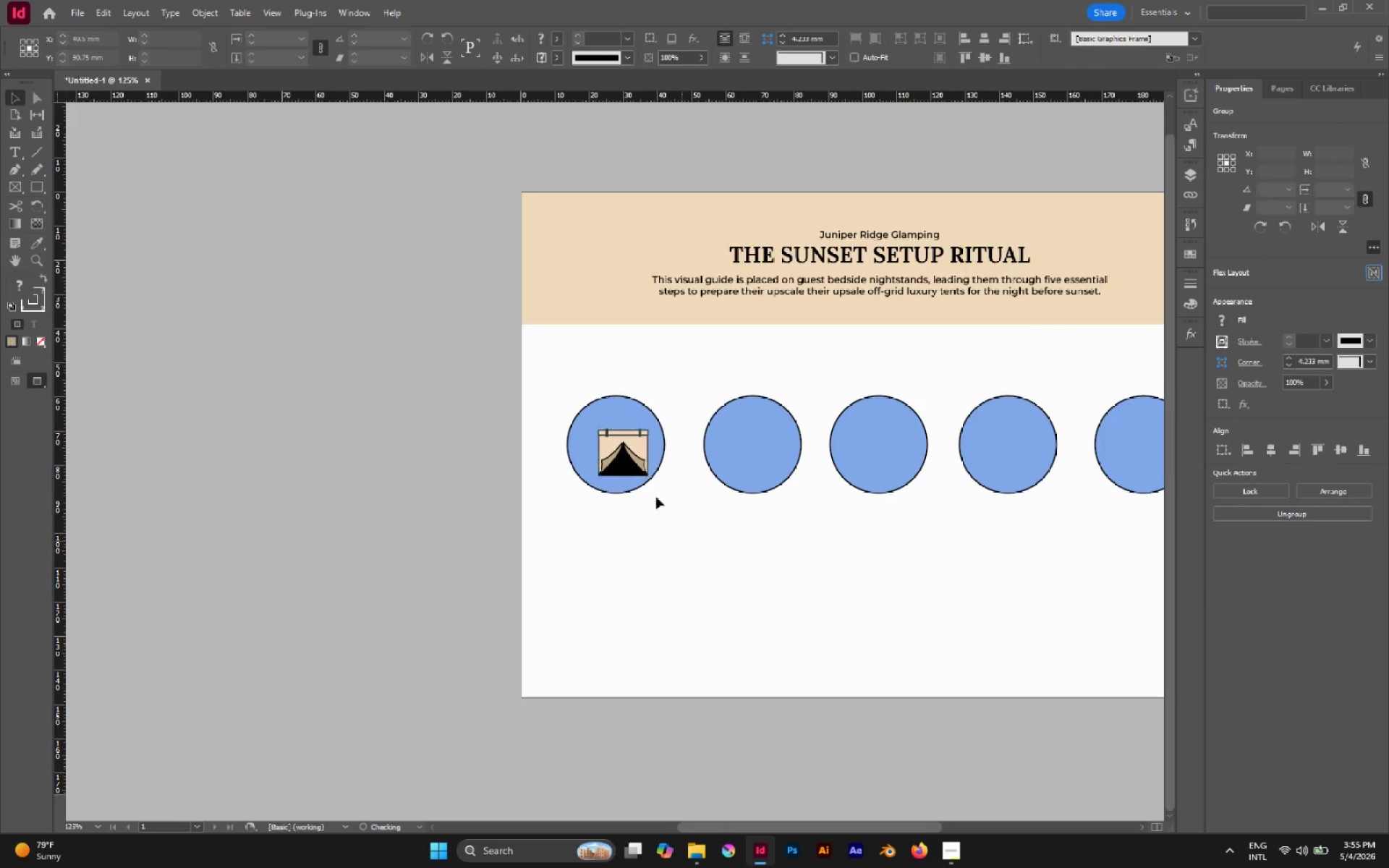 
hold_key(key=AltLeft, duration=0.89)
 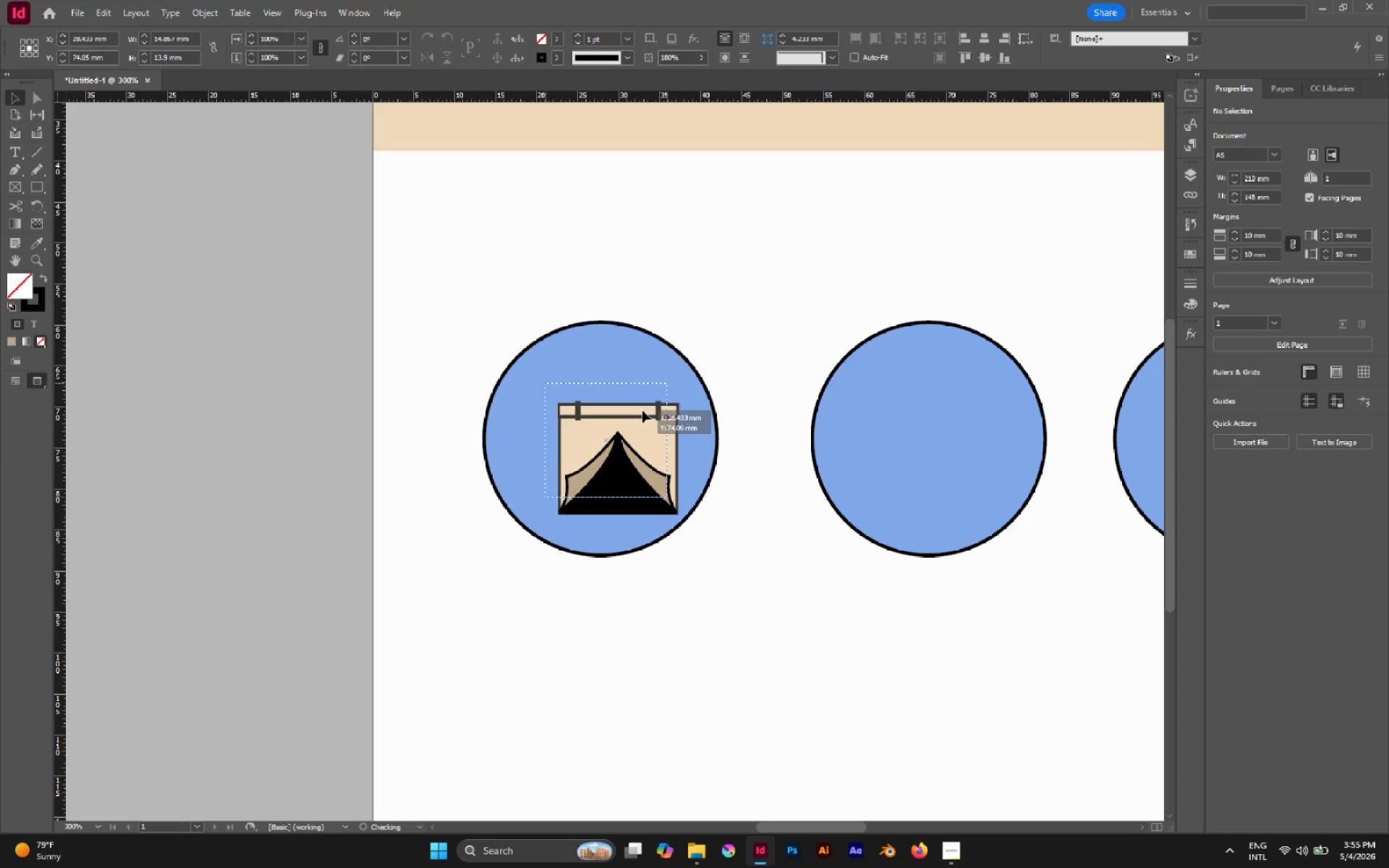 
left_click_drag(start_coordinate=[655, 428], to_coordinate=[636, 405])
 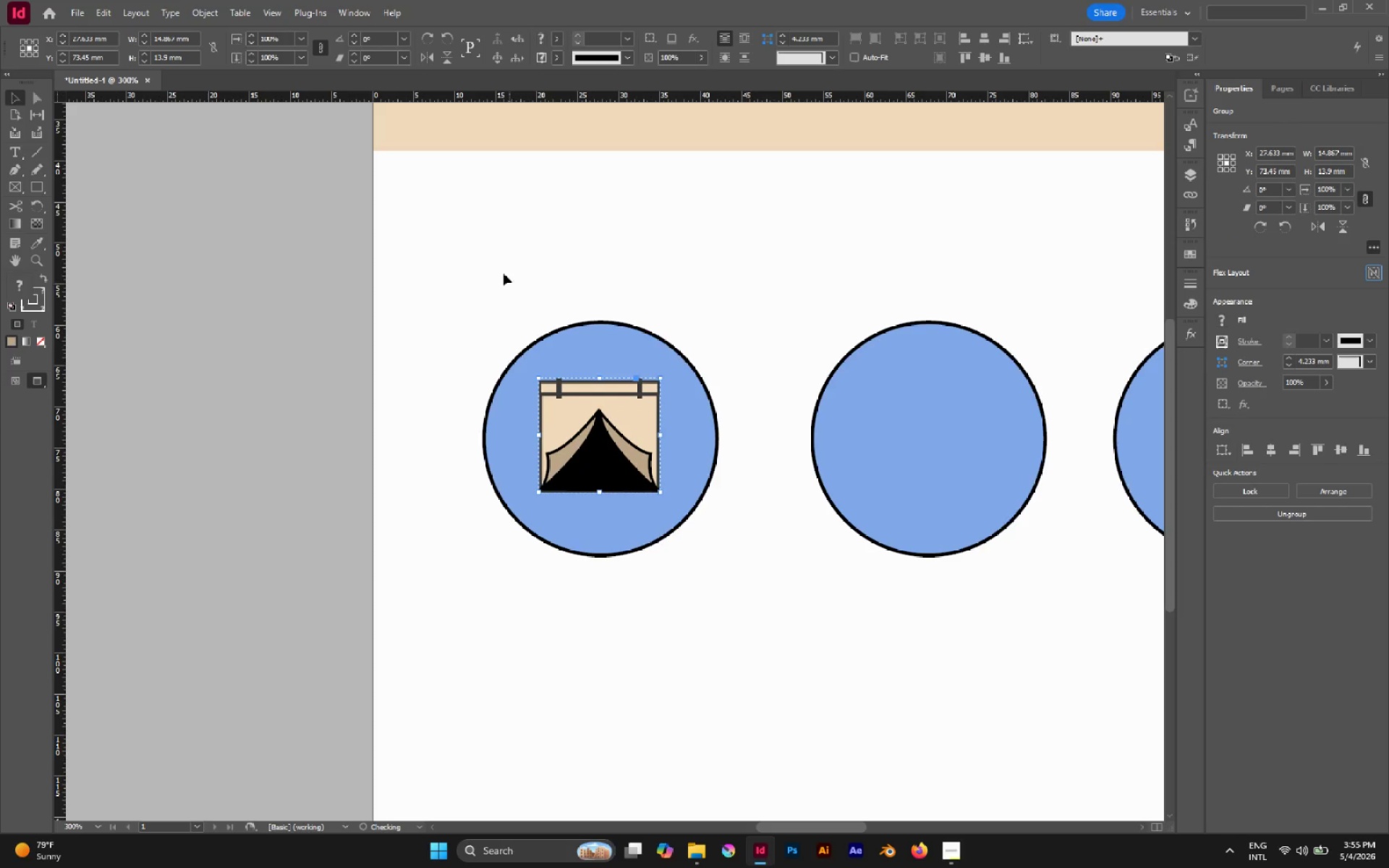 
scroll: coordinate [626, 448], scroll_direction: up, amount: 3.0
 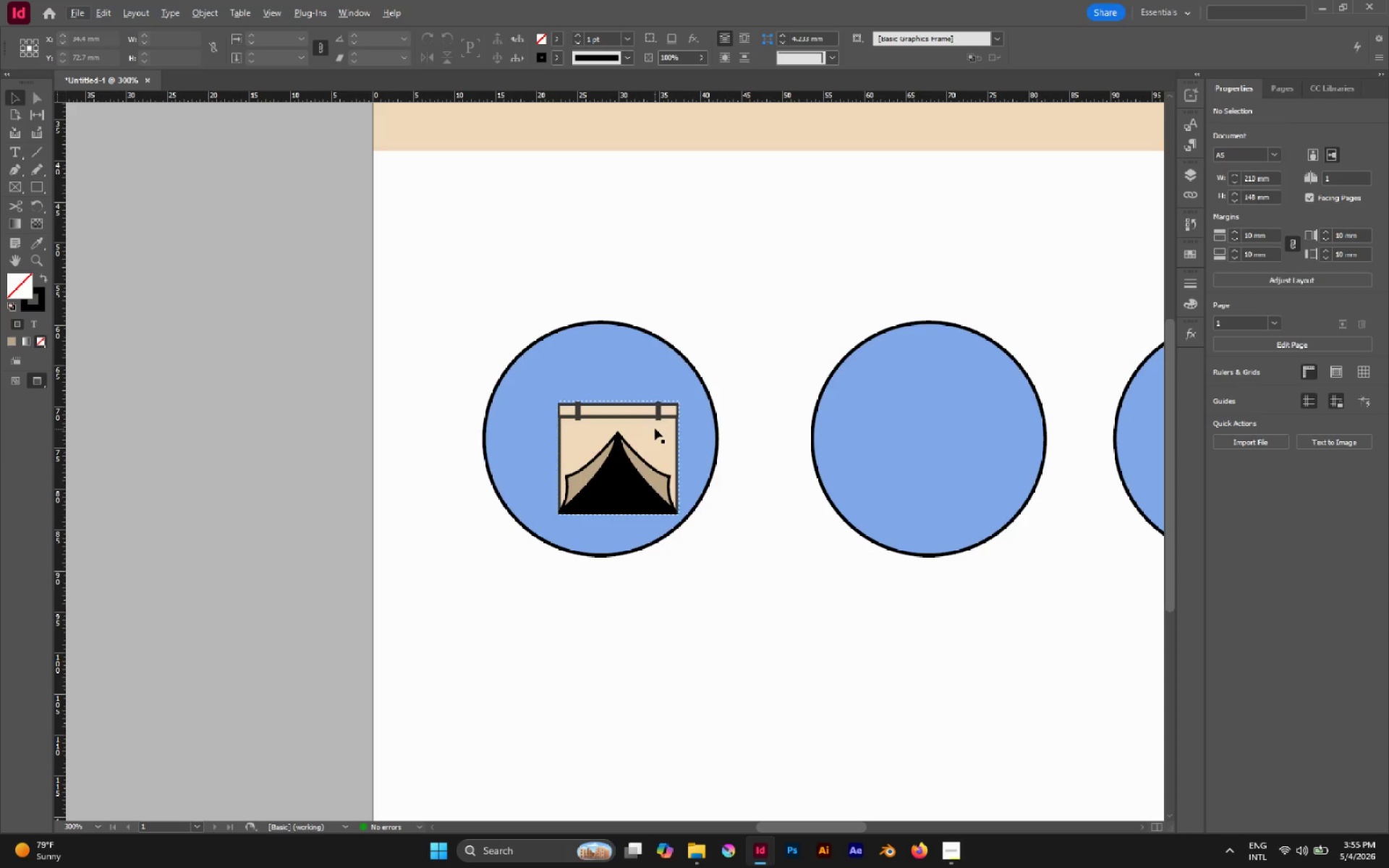 
left_click_drag(start_coordinate=[503, 273], to_coordinate=[603, 407])
 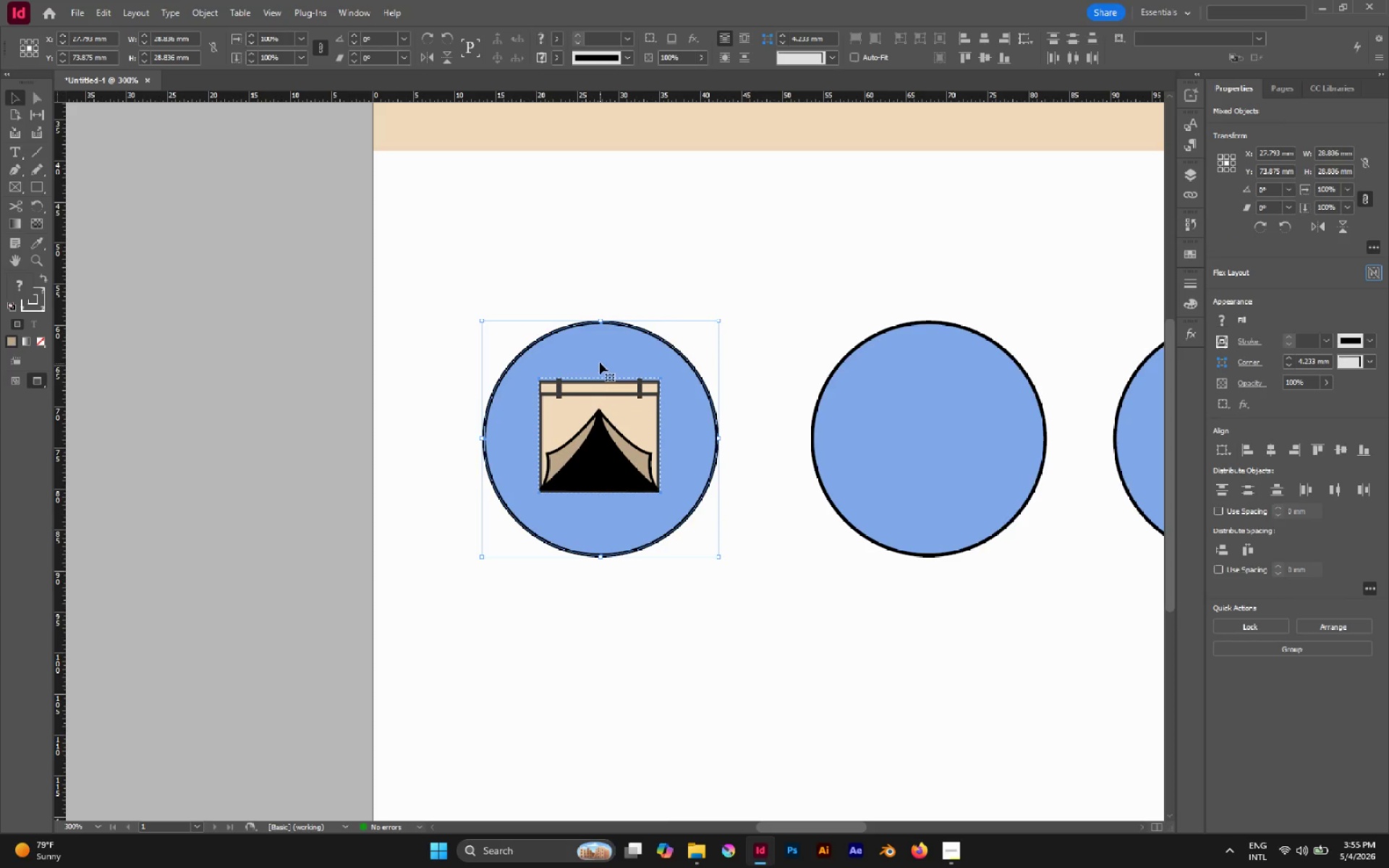 
left_click([600, 361])
 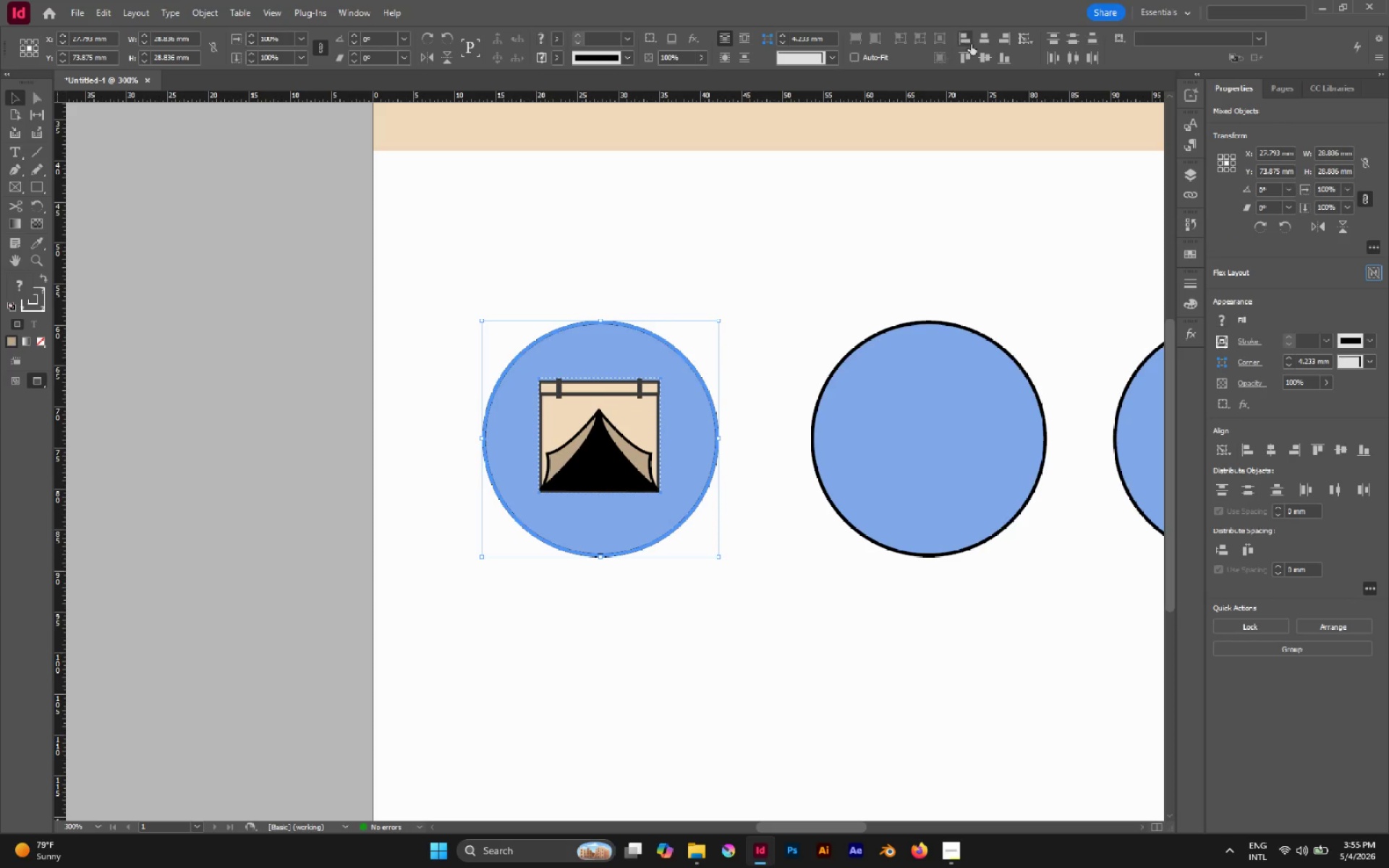 
left_click([978, 35])
 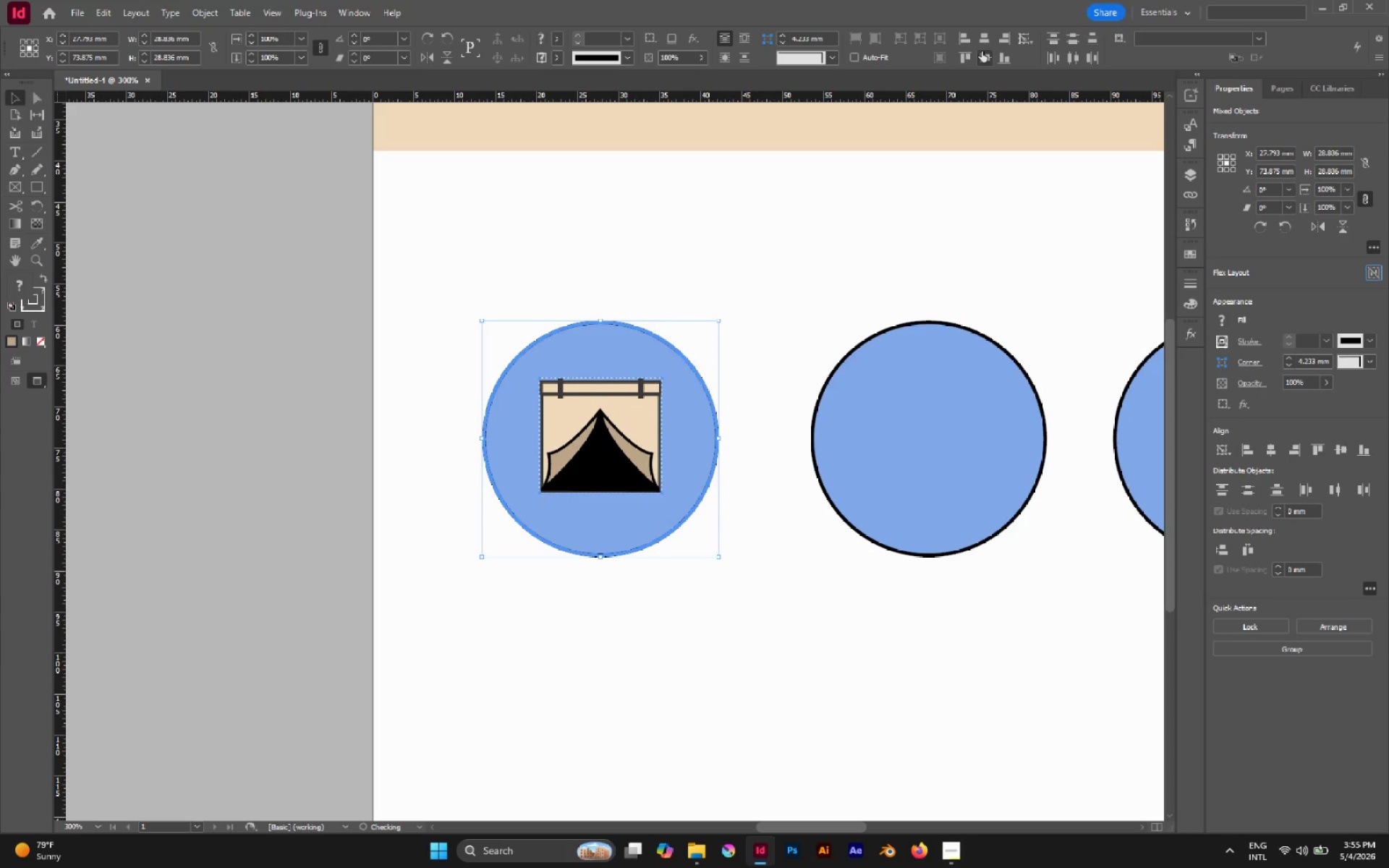 
left_click([982, 51])
 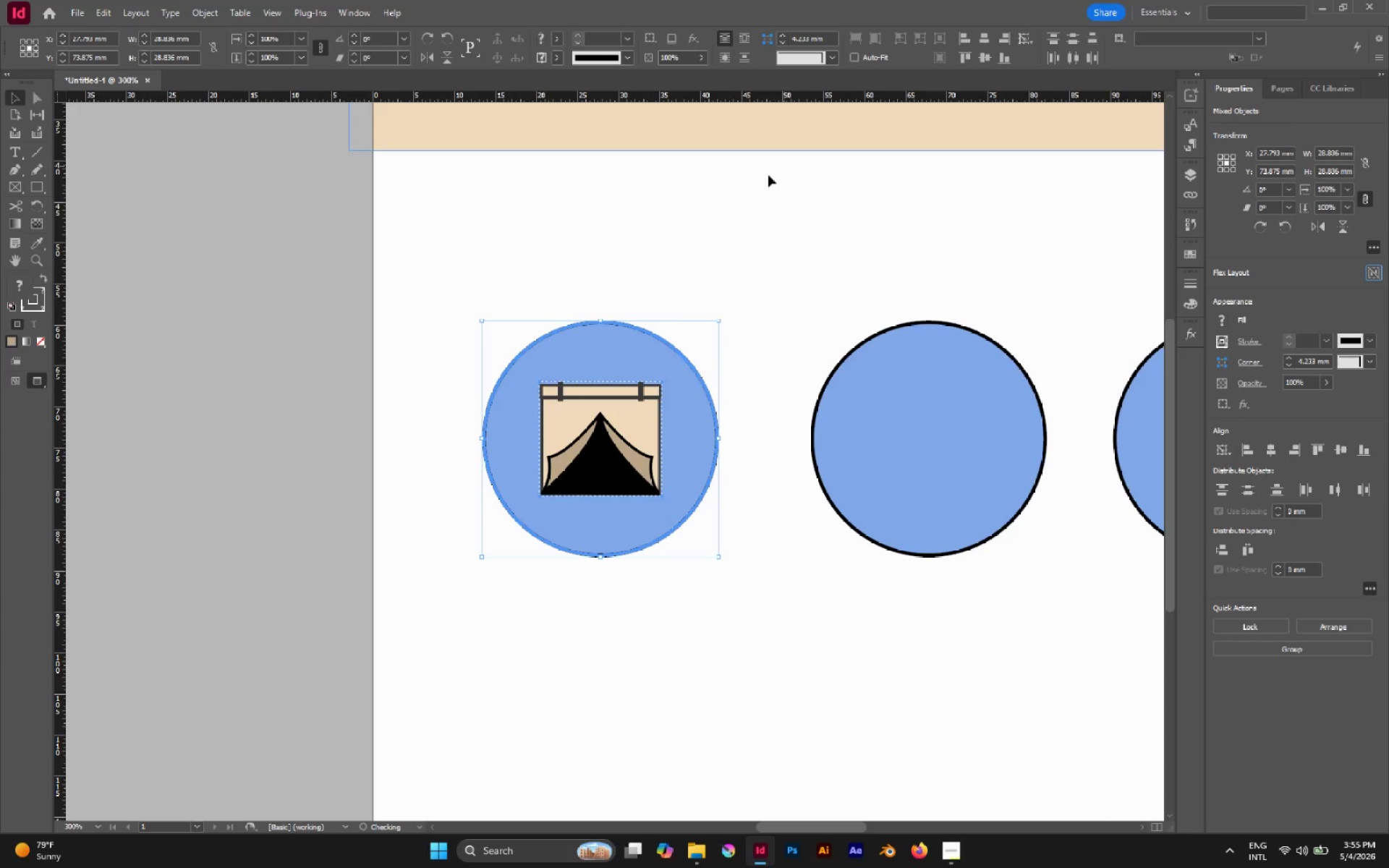 
left_click([763, 182])
 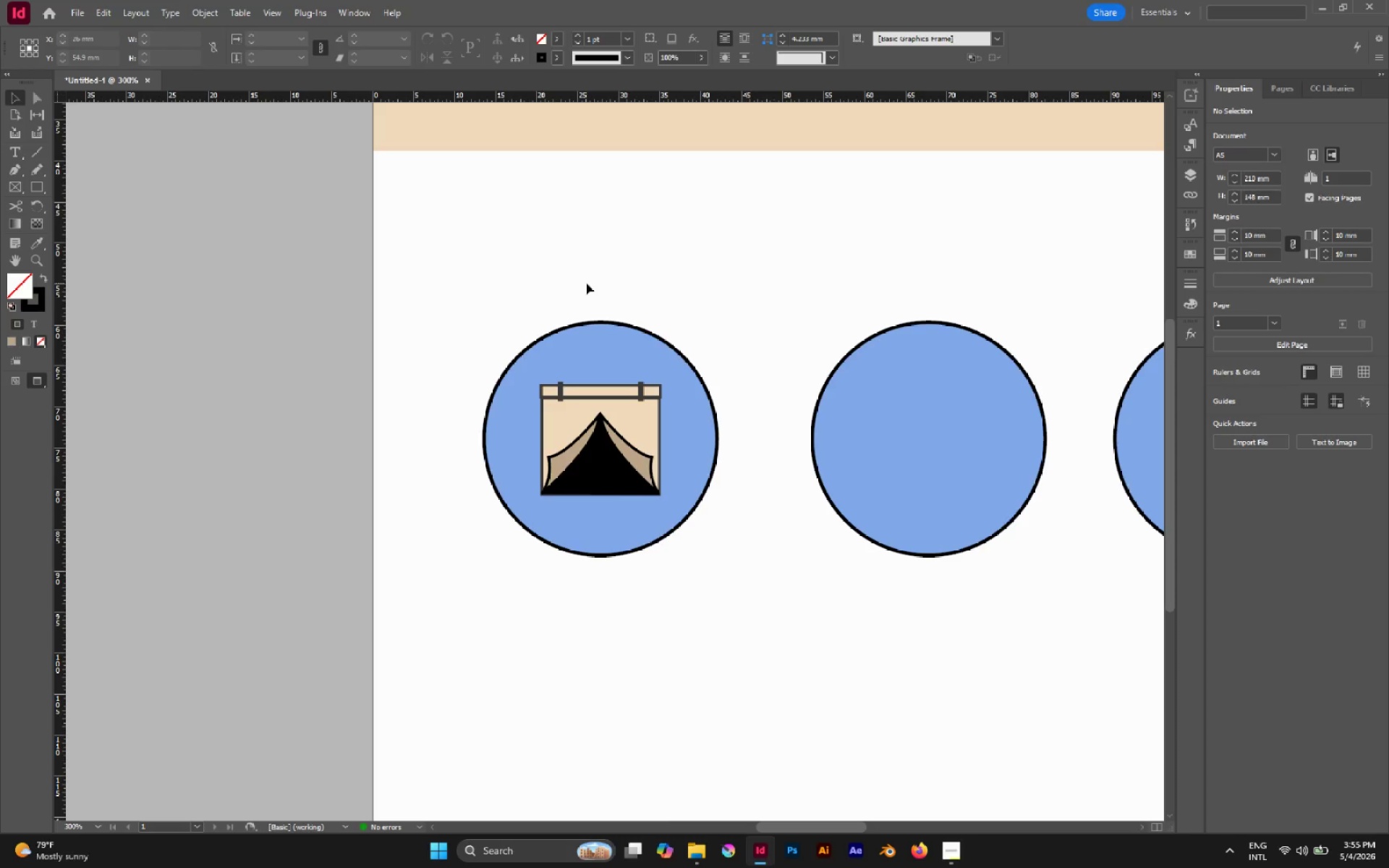 
wait(10.56)
 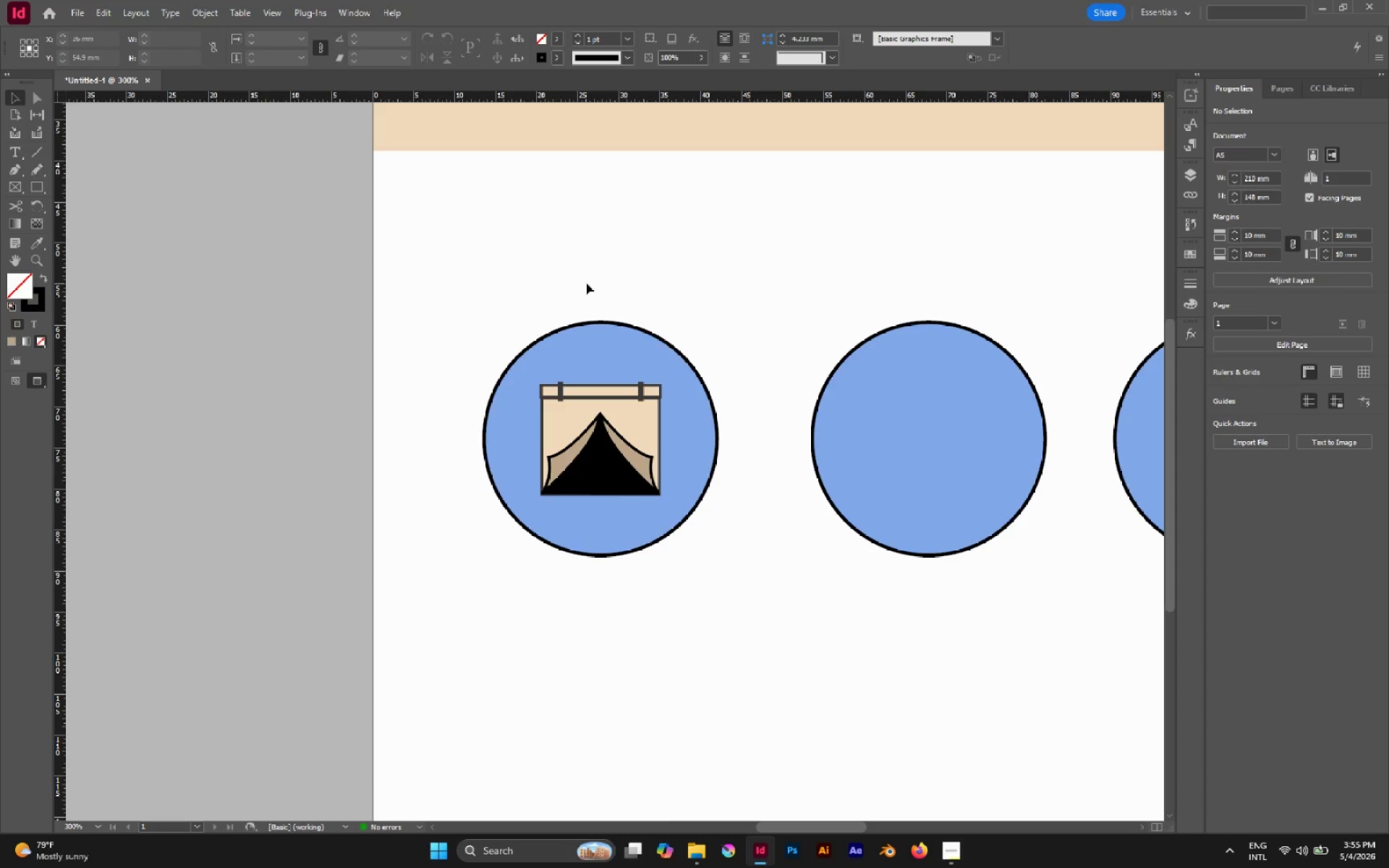 
left_click([590, 358])
 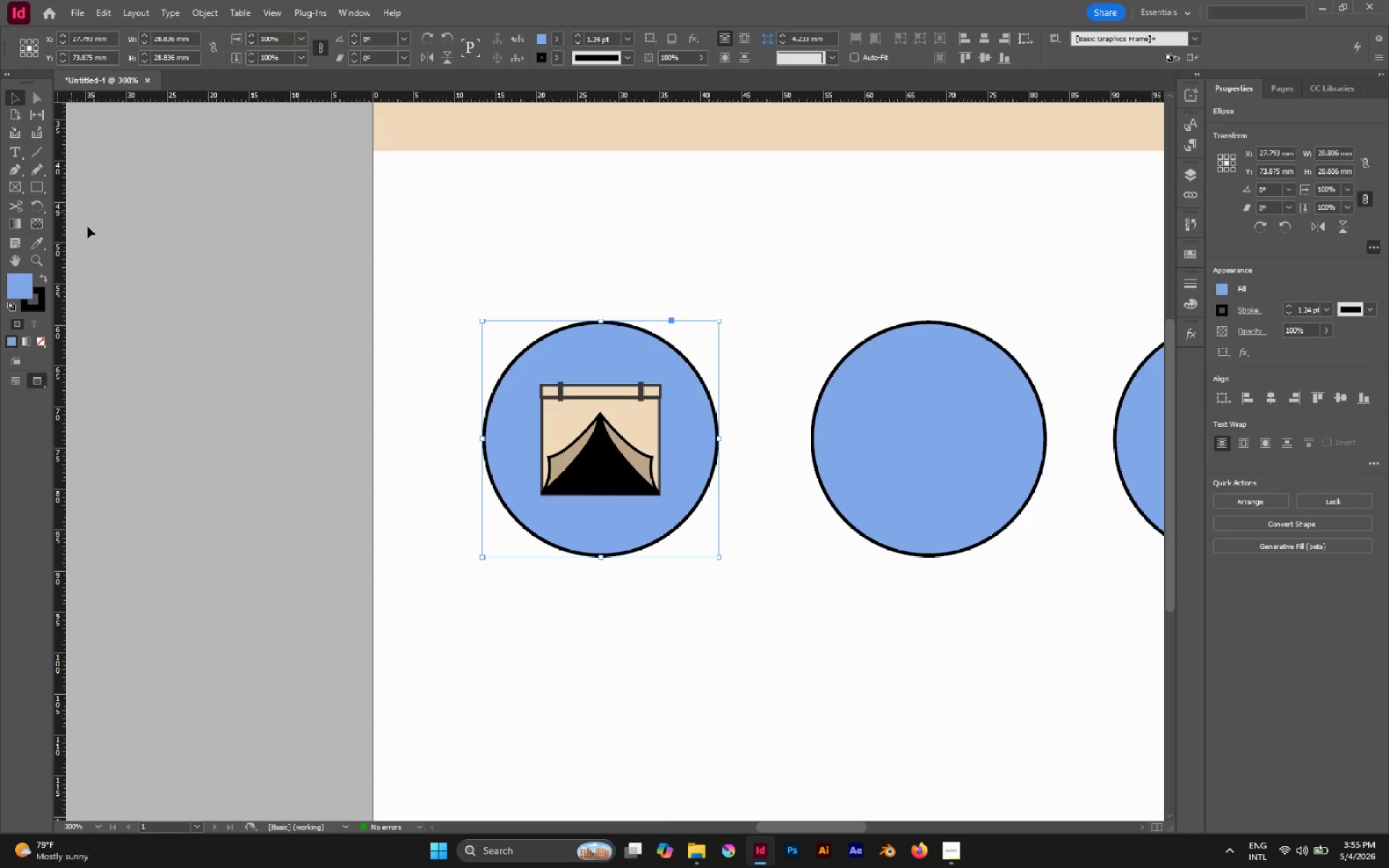 
double_click([12, 282])
 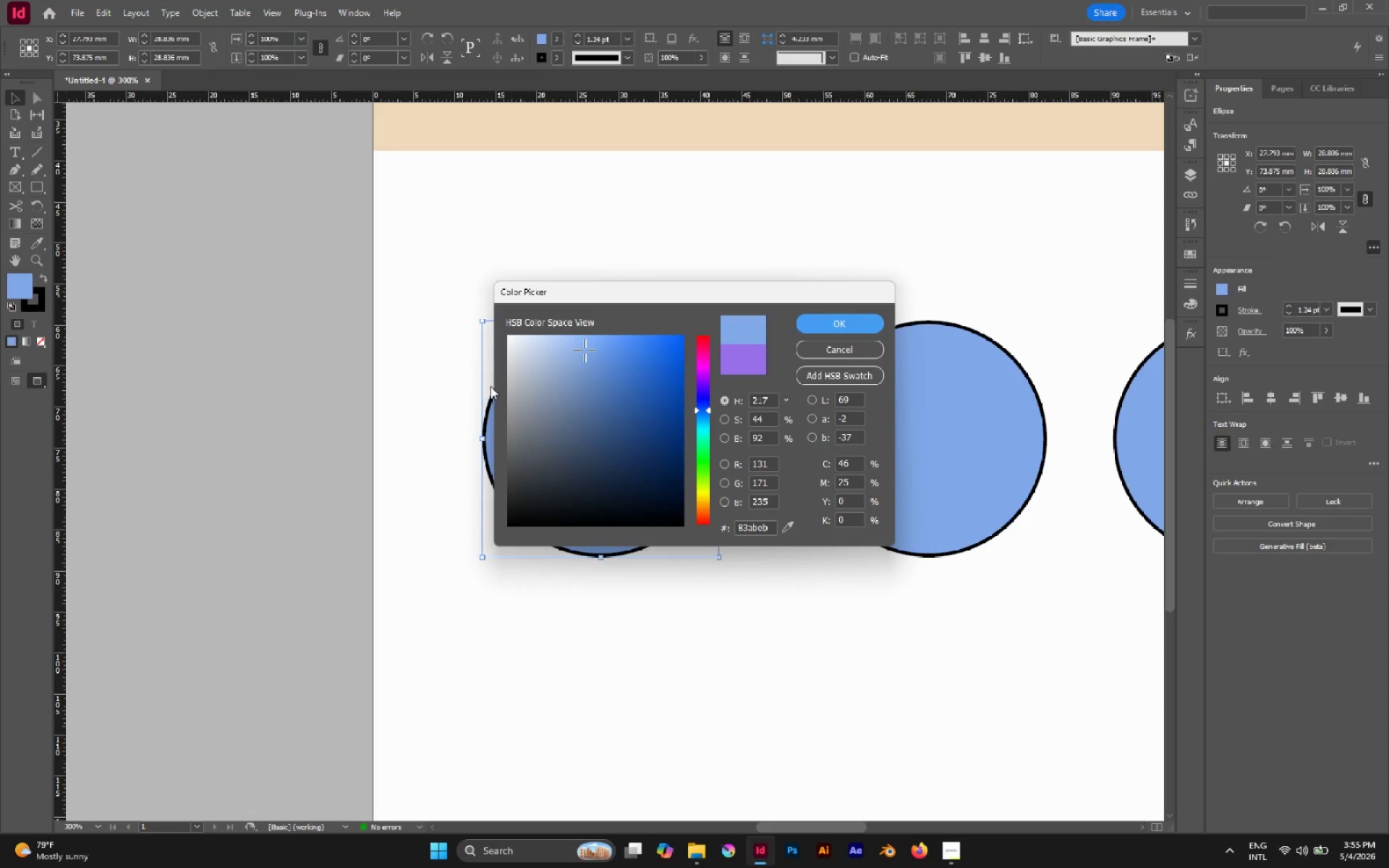 
left_click_drag(start_coordinate=[536, 375], to_coordinate=[546, 410])
 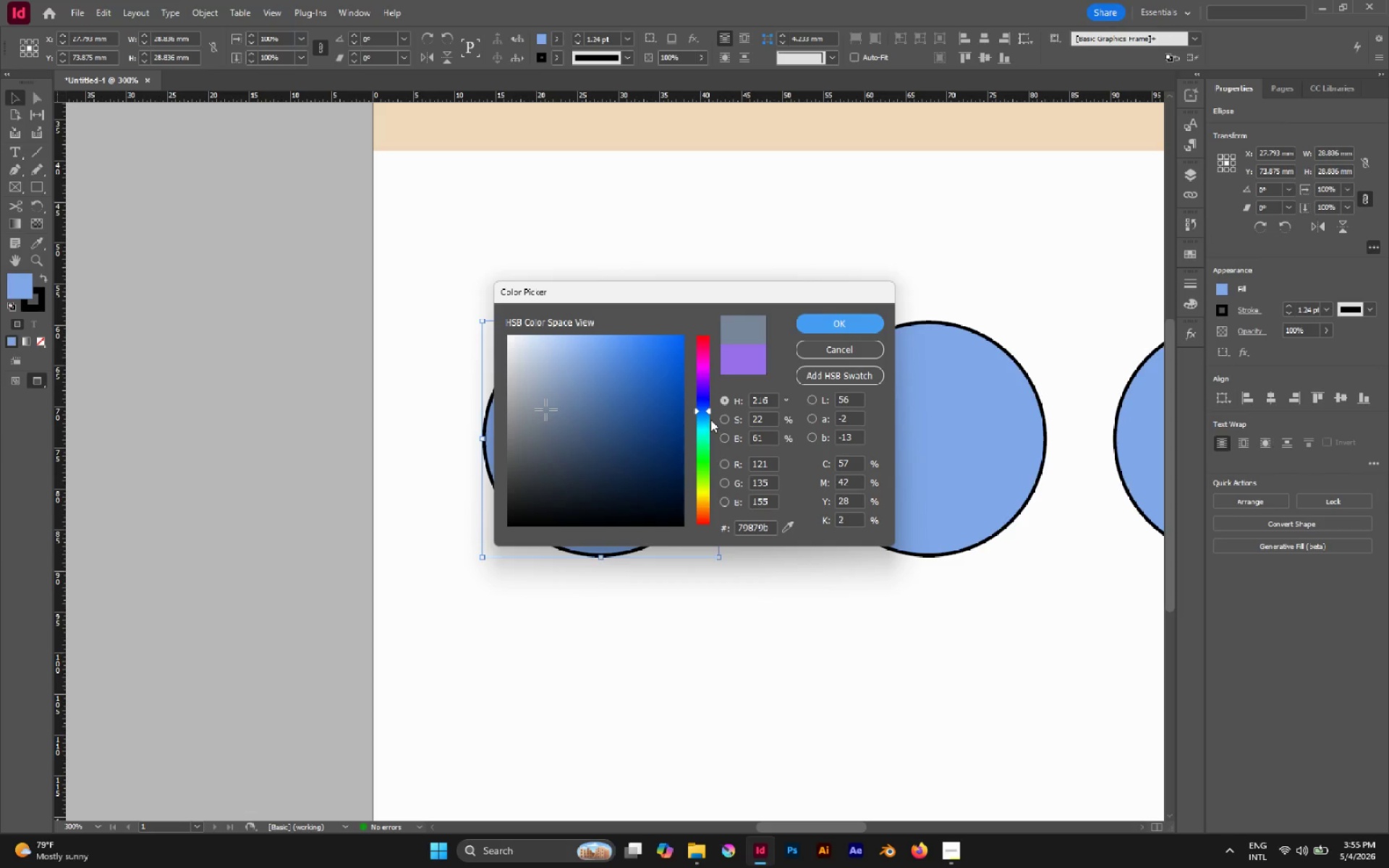 
left_click_drag(start_coordinate=[710, 420], to_coordinate=[713, 435])
 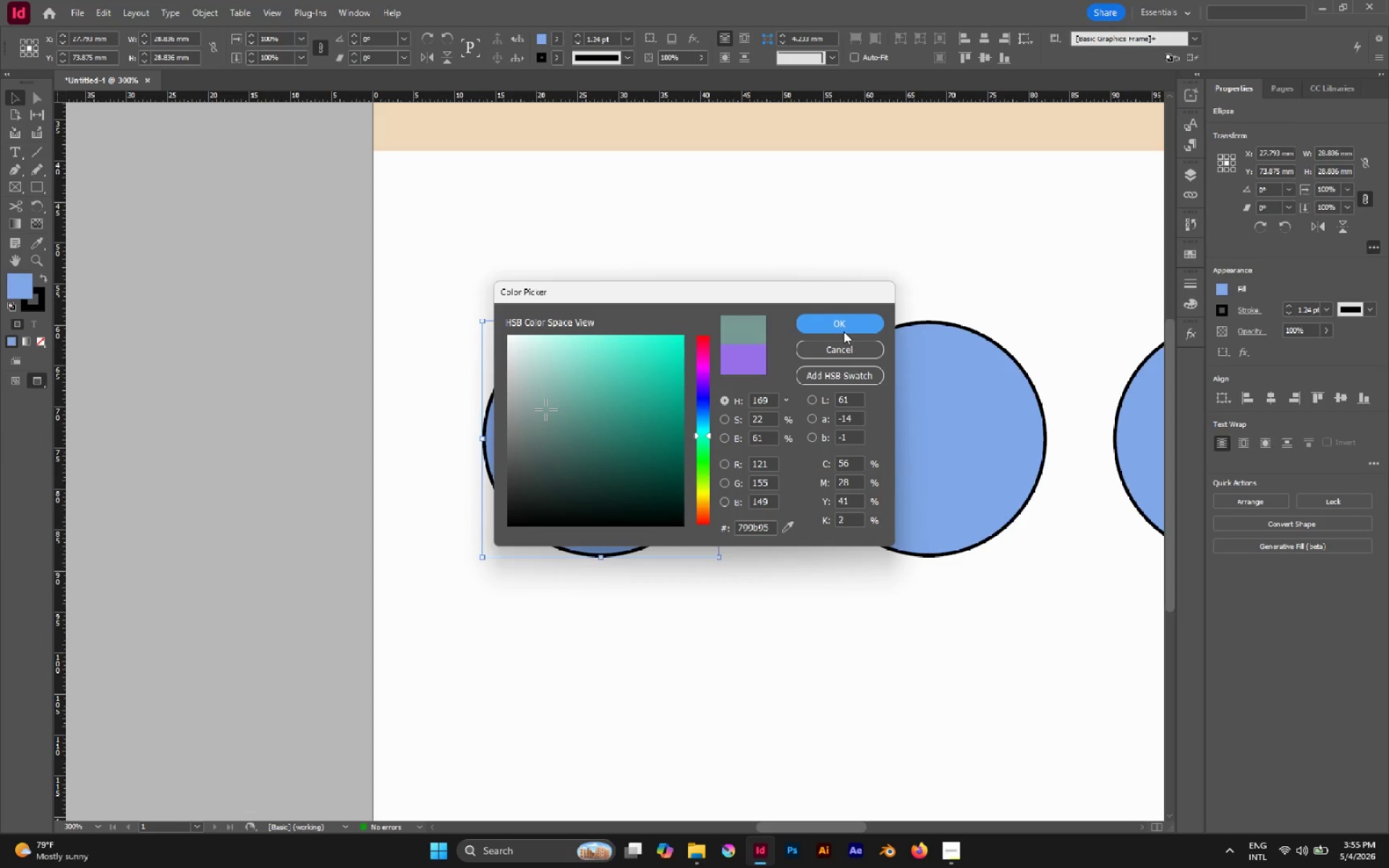 
double_click([841, 324])
 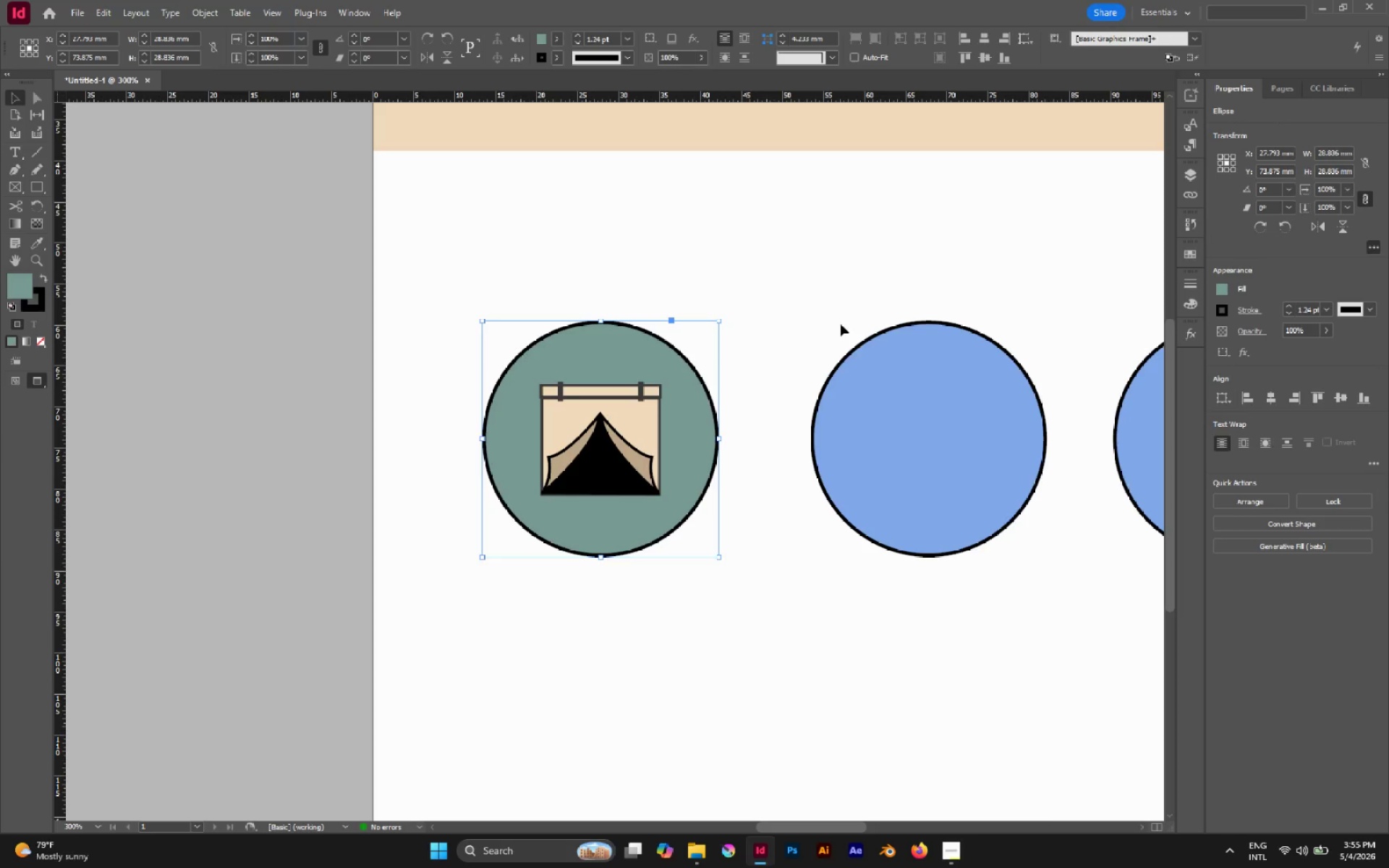 
left_click([797, 302])
 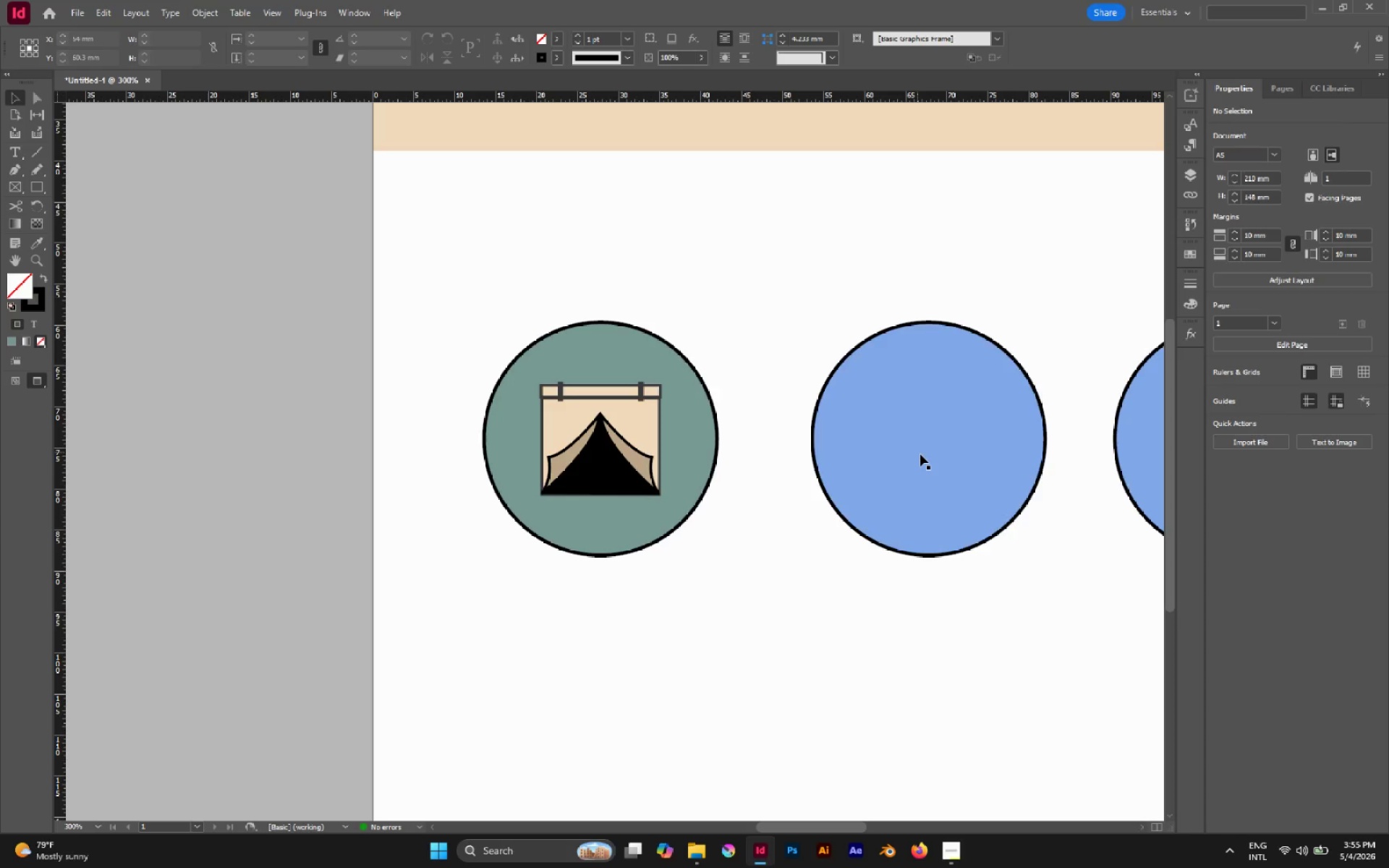 
left_click([920, 454])
 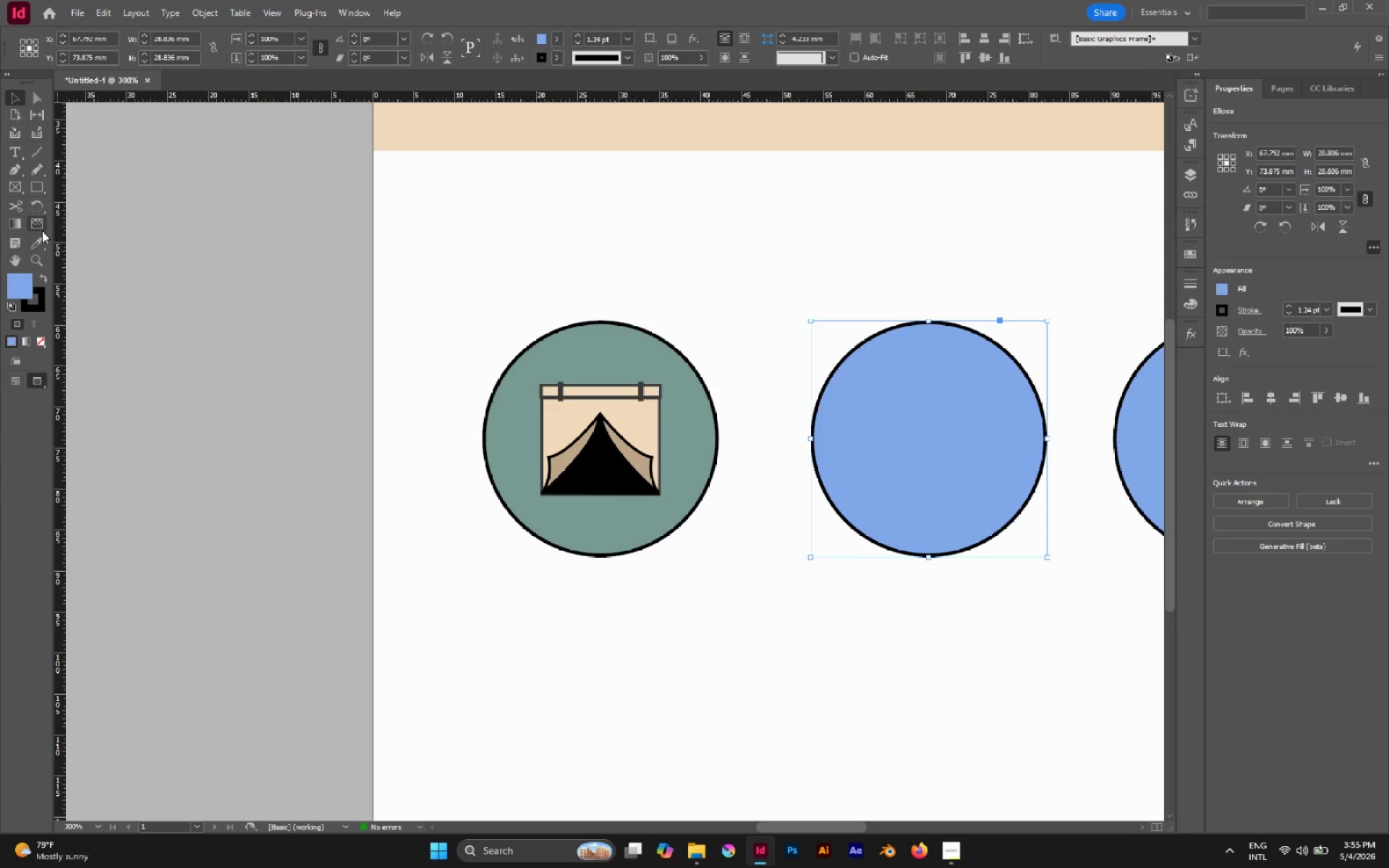 
left_click([41, 244])
 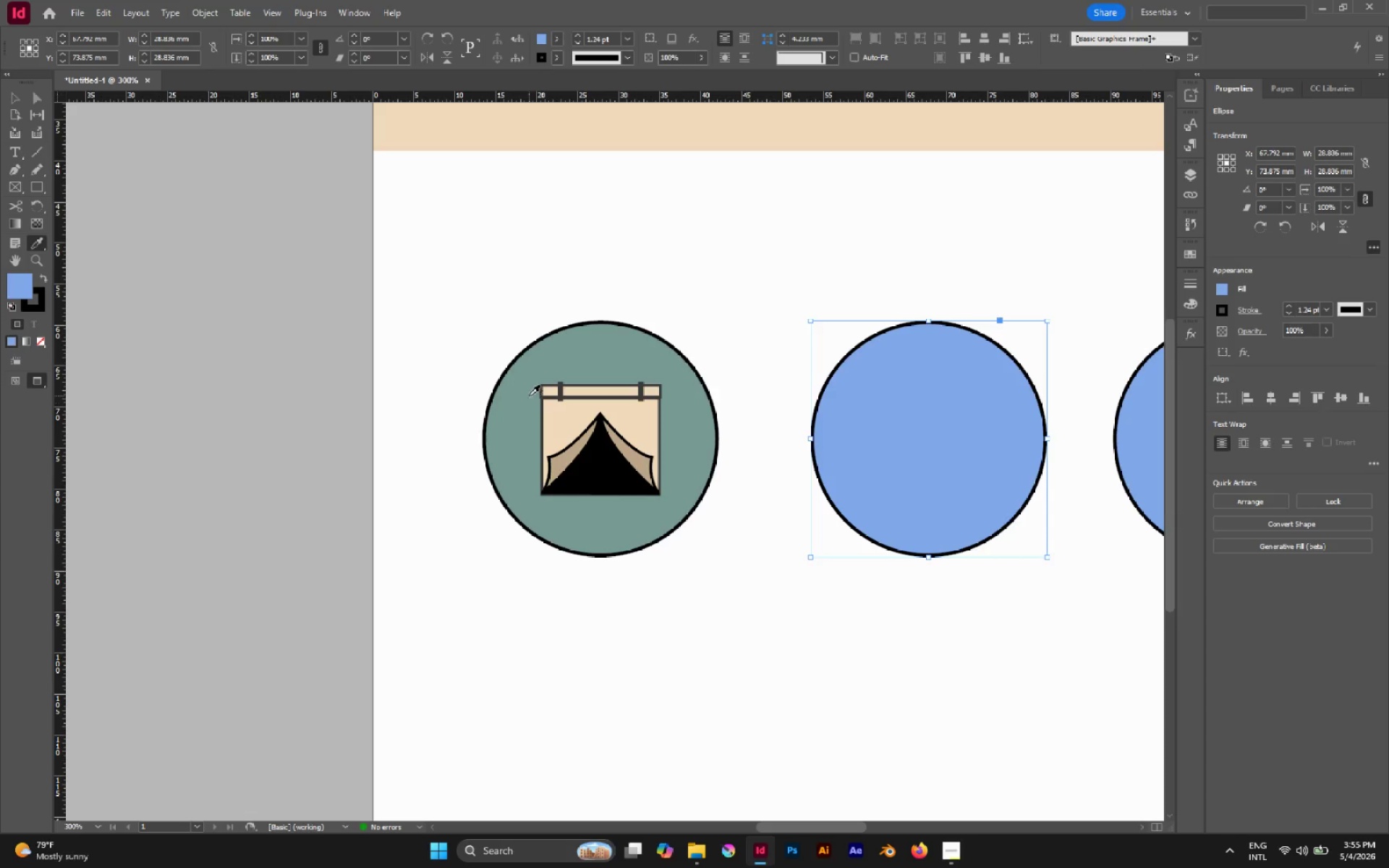 
left_click([529, 396])
 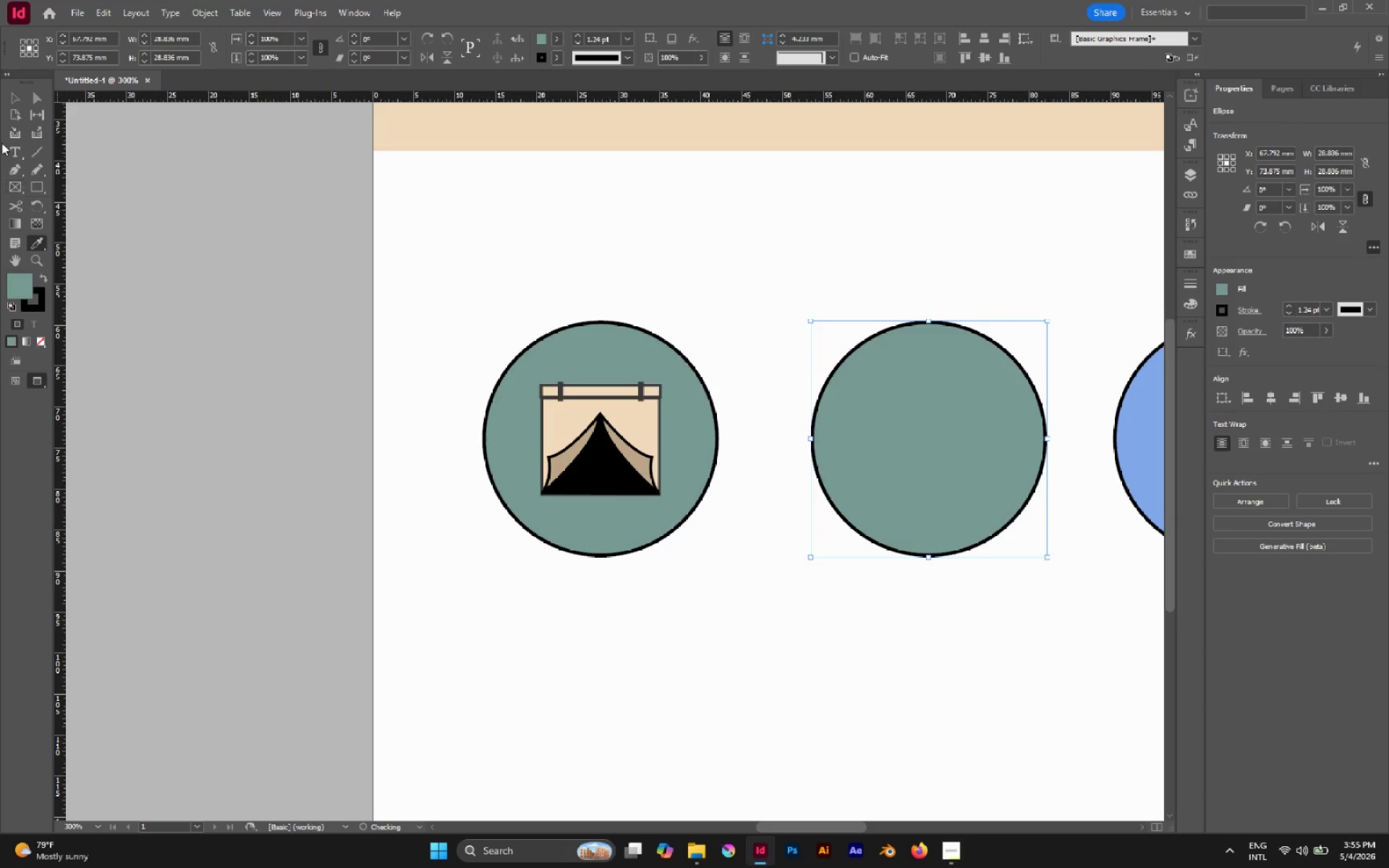 
left_click([14, 100])
 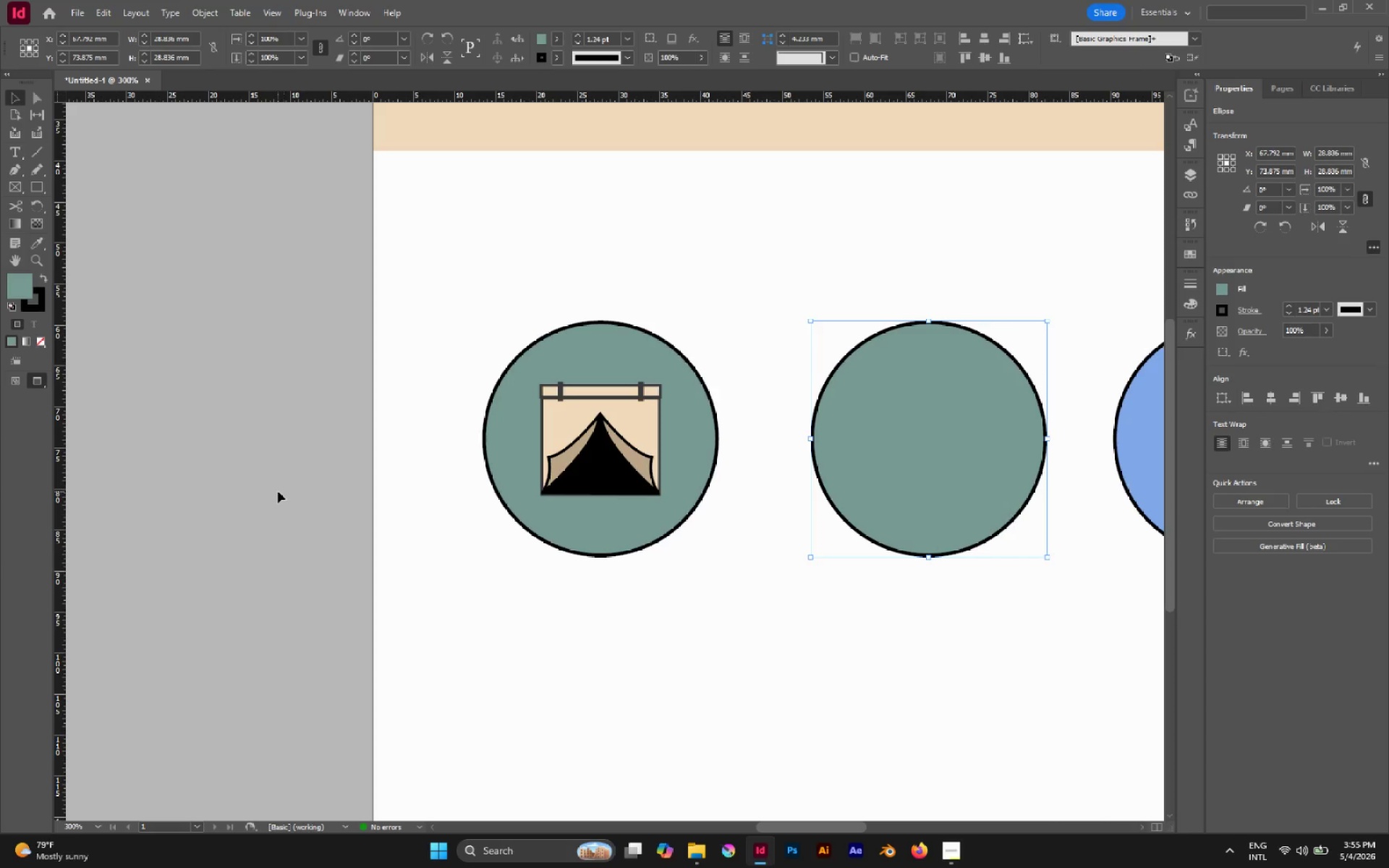 
hold_key(key=AltLeft, duration=0.47)
scroll: coordinate [278, 491], scroll_direction: down, amount: 3.0
 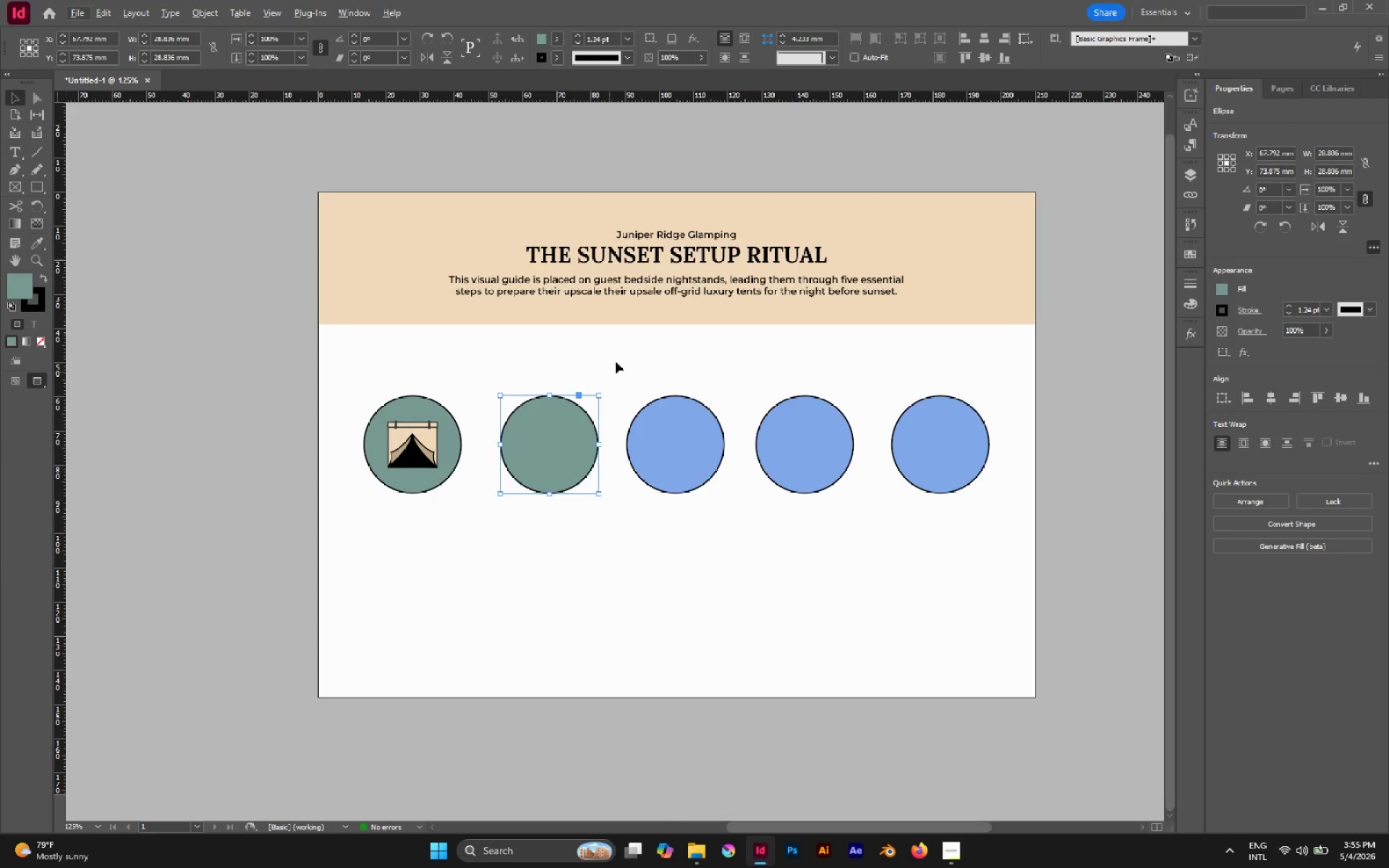 
left_click_drag(start_coordinate=[634, 354], to_coordinate=[977, 435])
 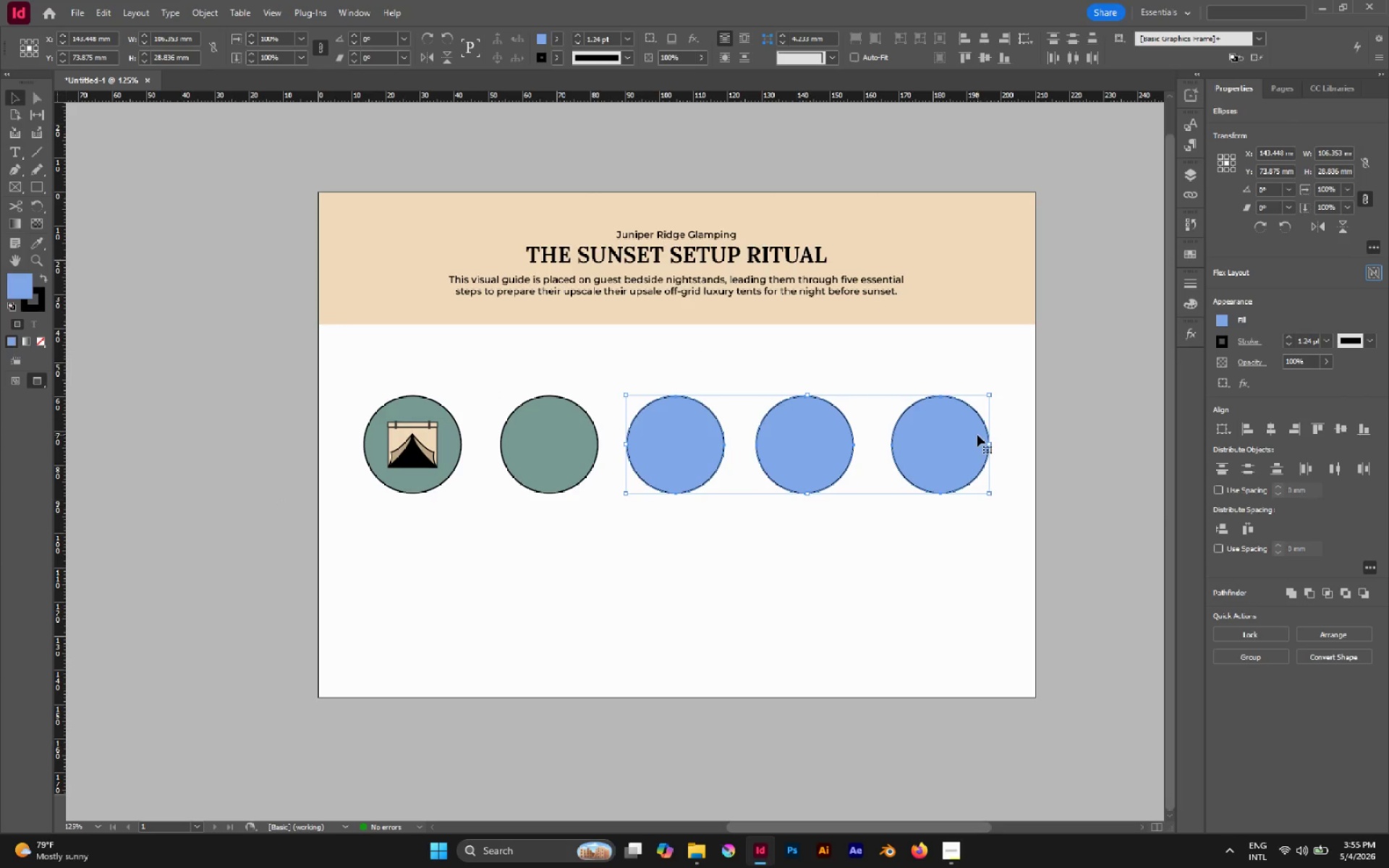 
key(I)
 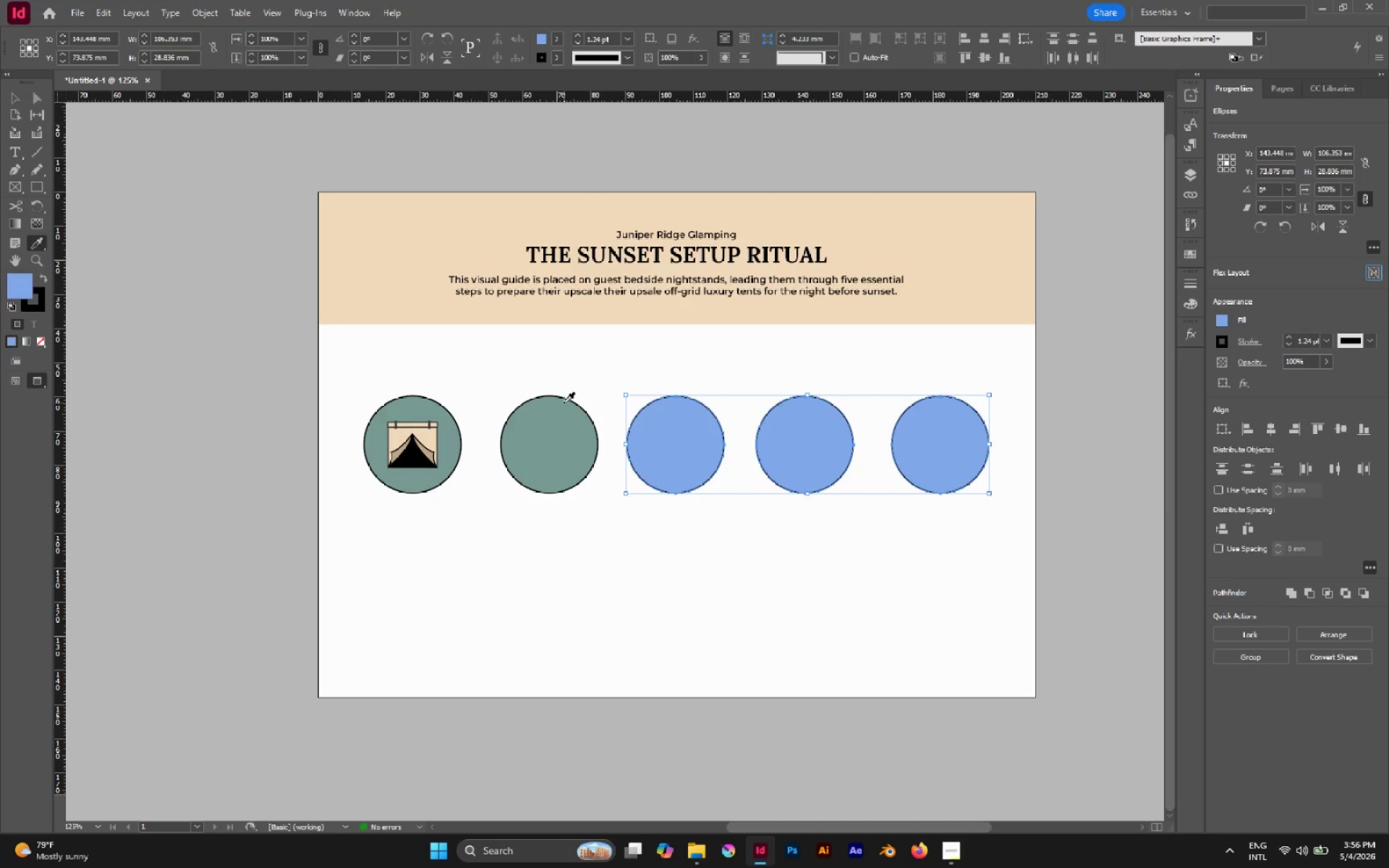 
left_click([564, 403])
 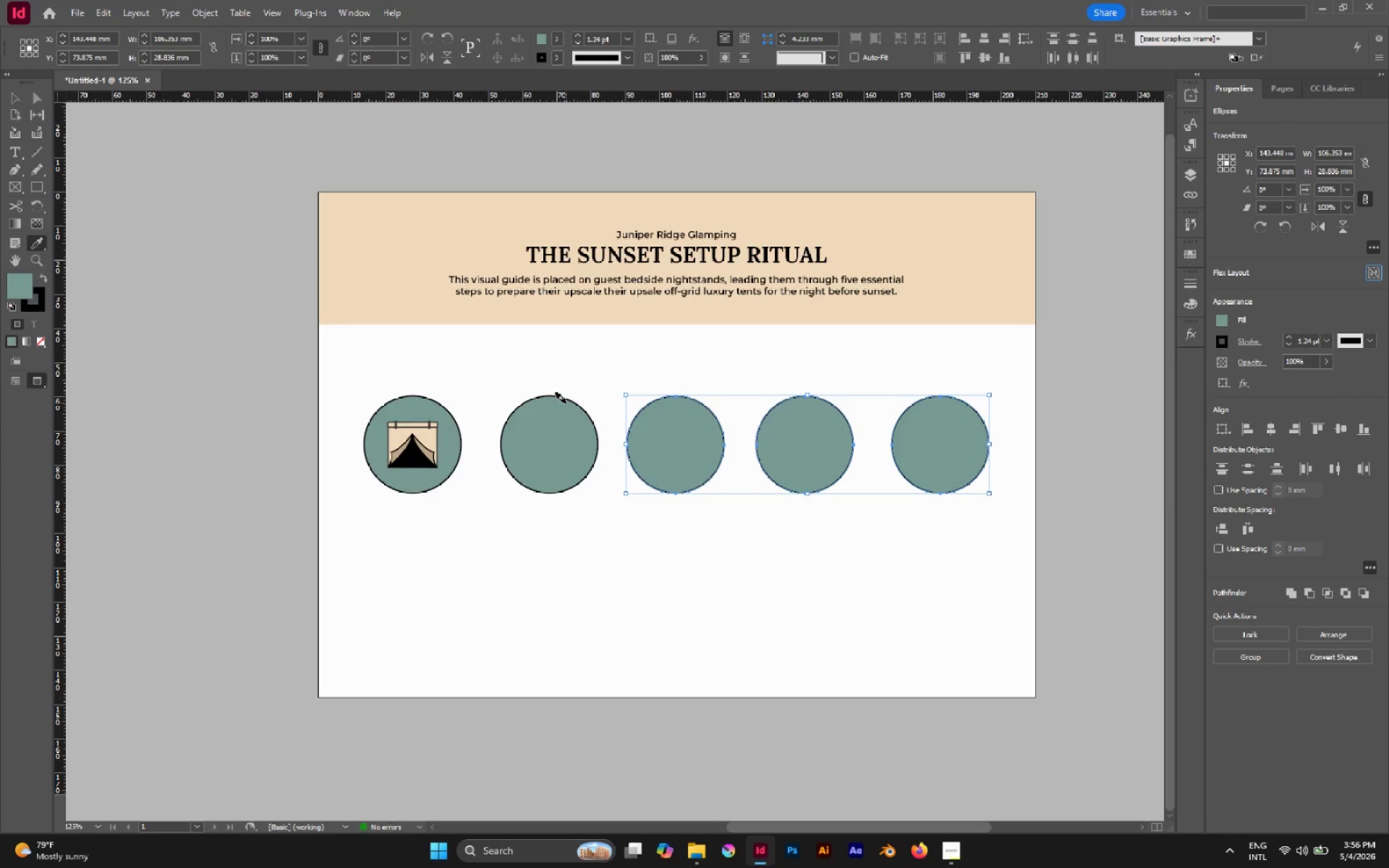 
key(V)
 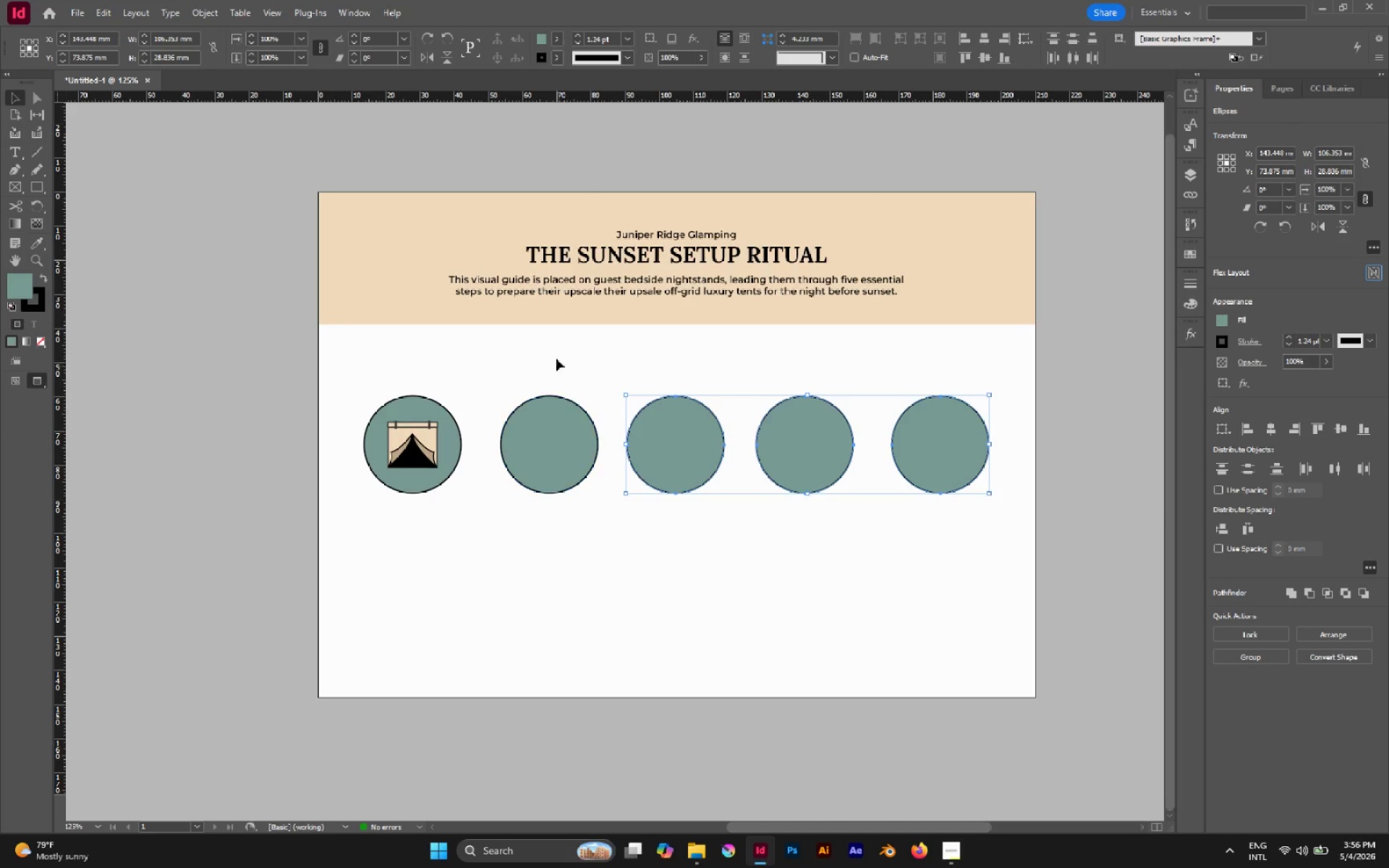 
left_click([551, 348])
 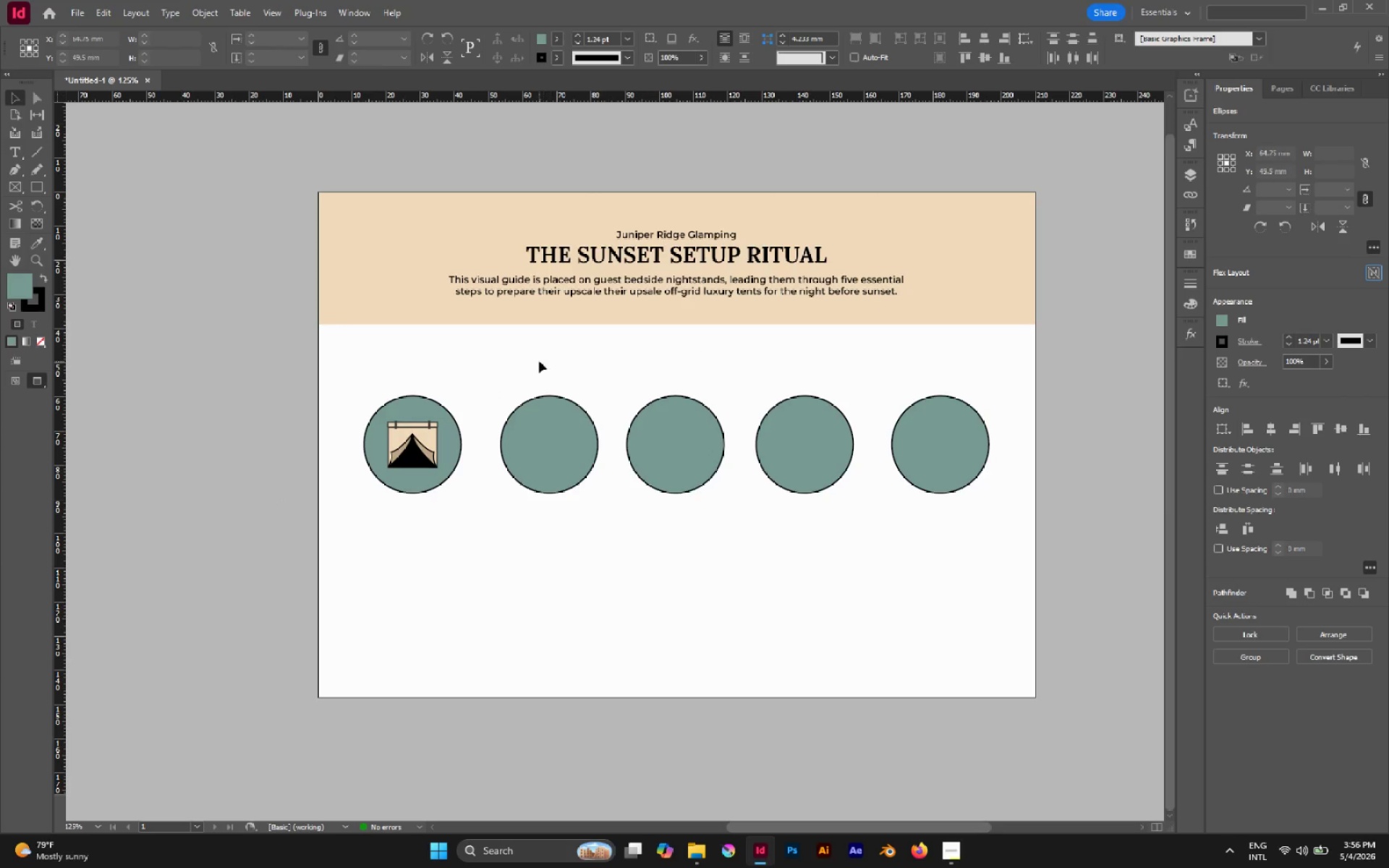 
left_click_drag(start_coordinate=[538, 361], to_coordinate=[676, 438])
 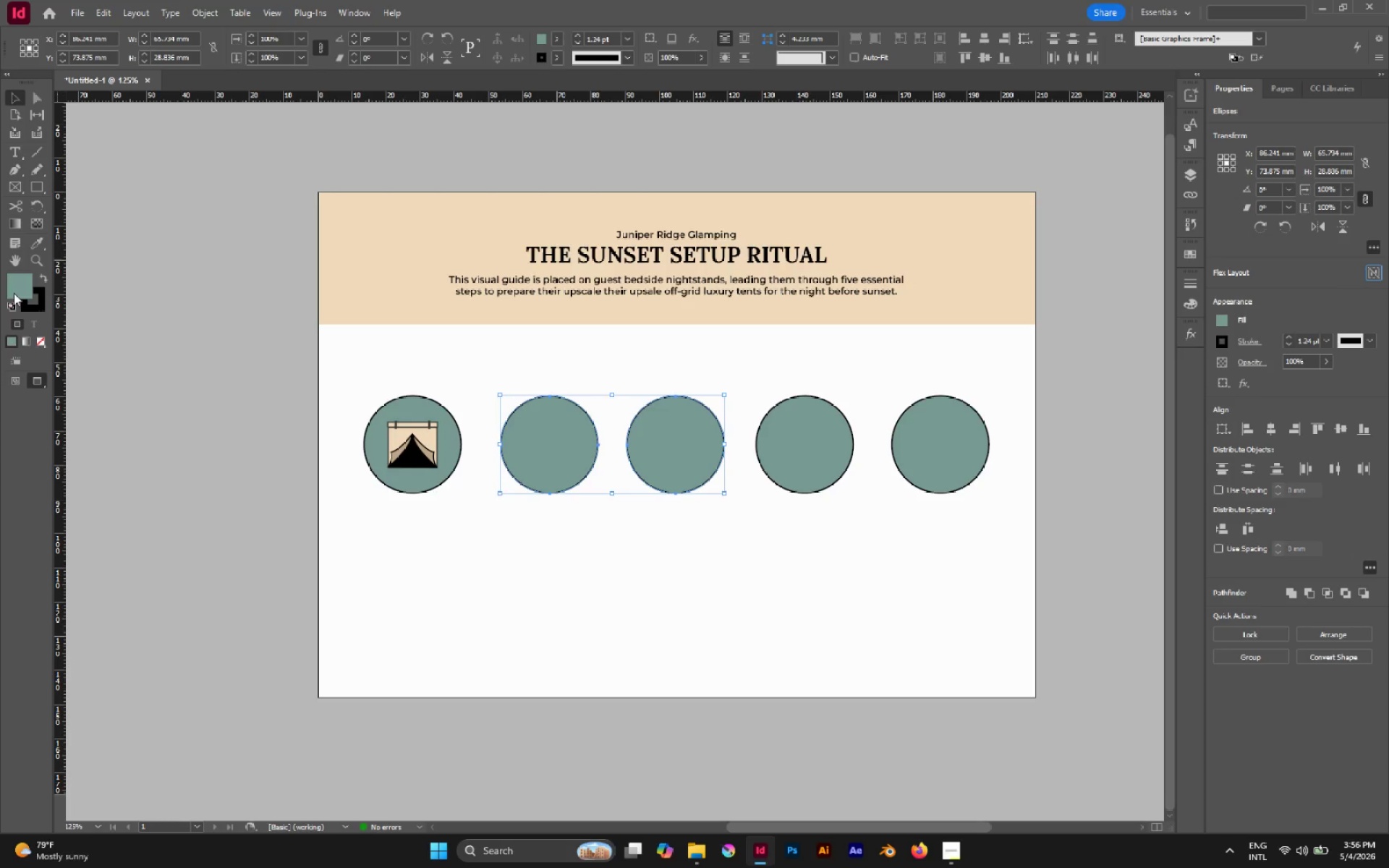 
double_click([14, 293])
 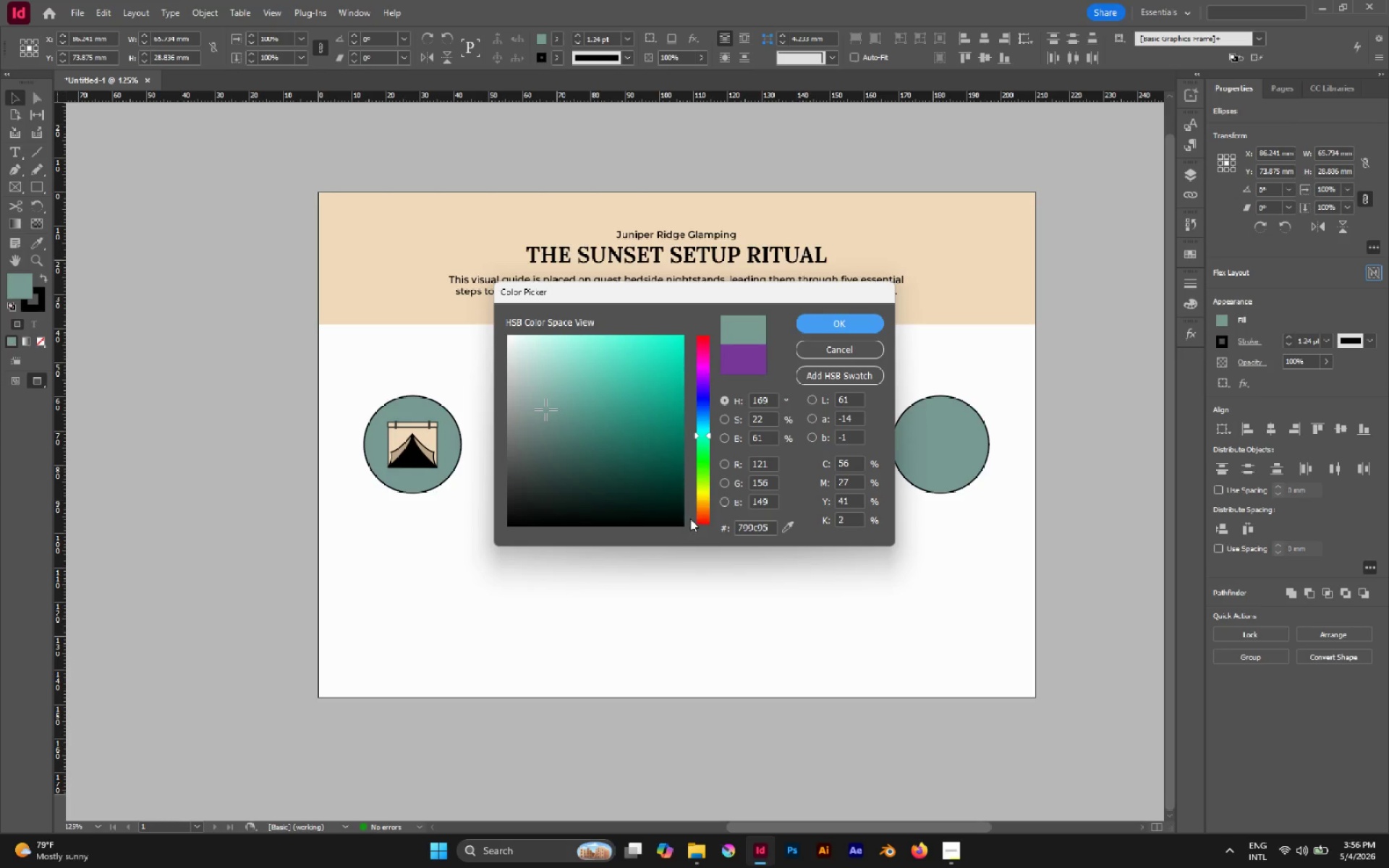 
left_click_drag(start_coordinate=[702, 504], to_coordinate=[708, 512])
 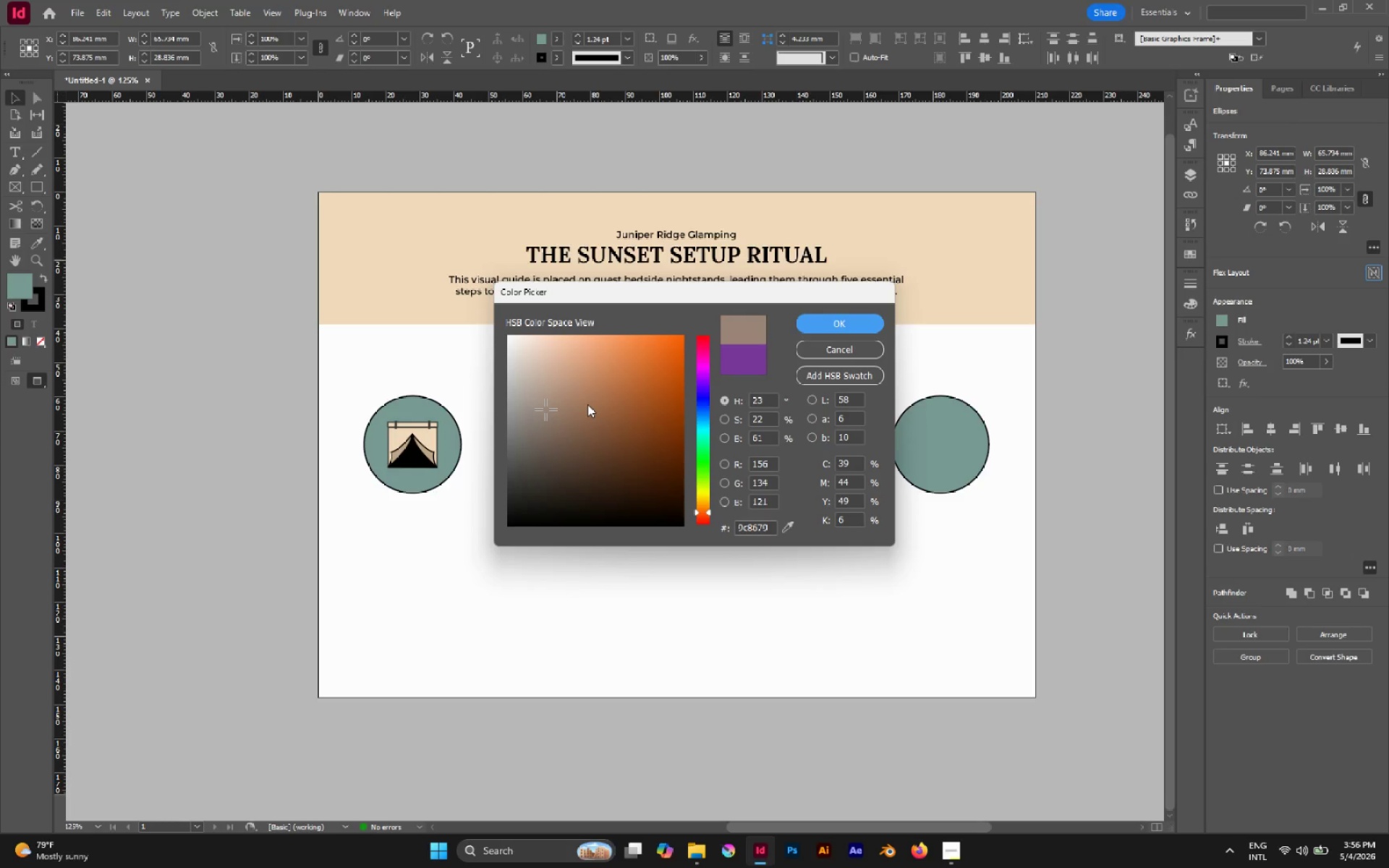 
wait(20.88)
 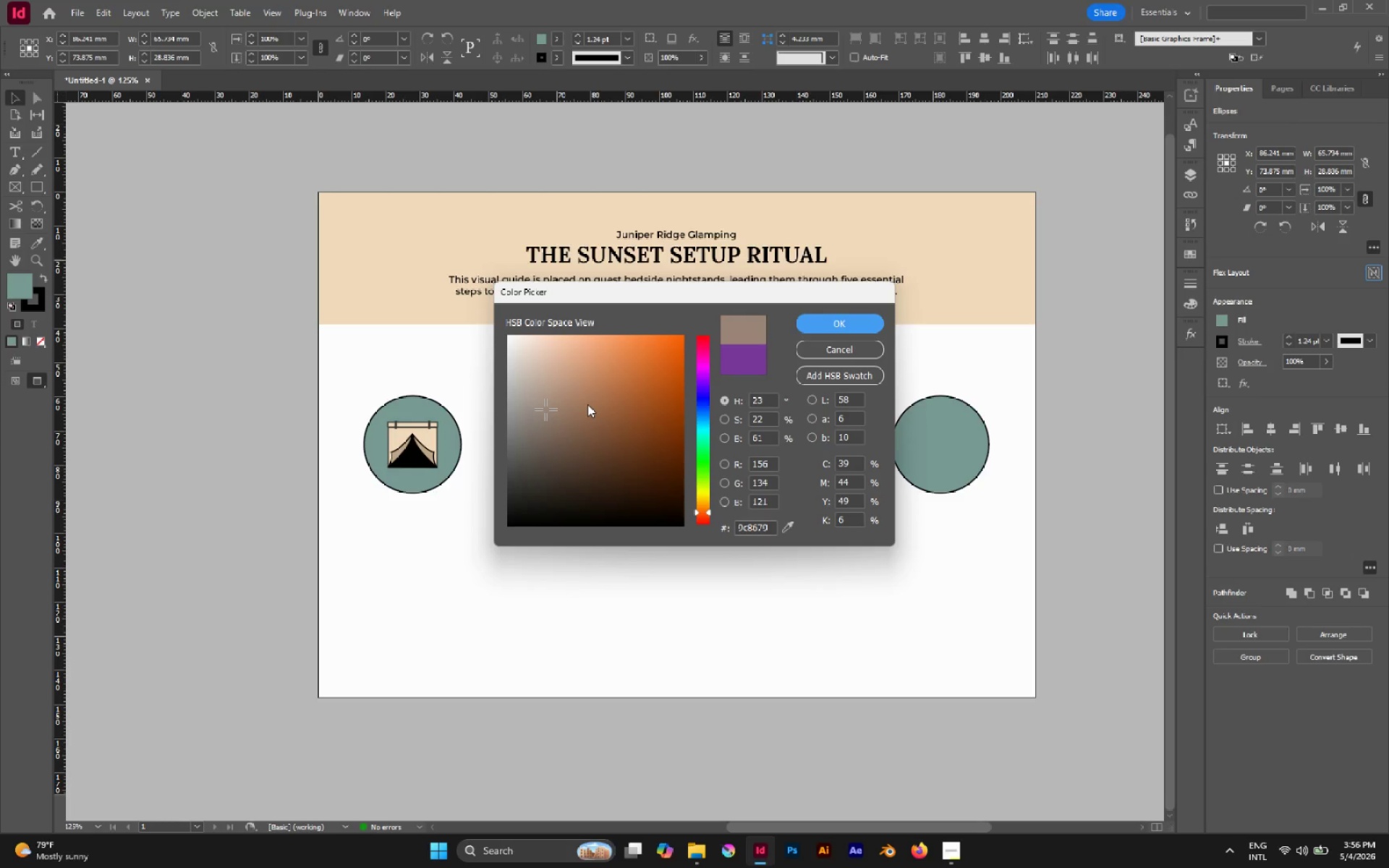 
left_click_drag(start_coordinate=[564, 395], to_coordinate=[582, 416])
 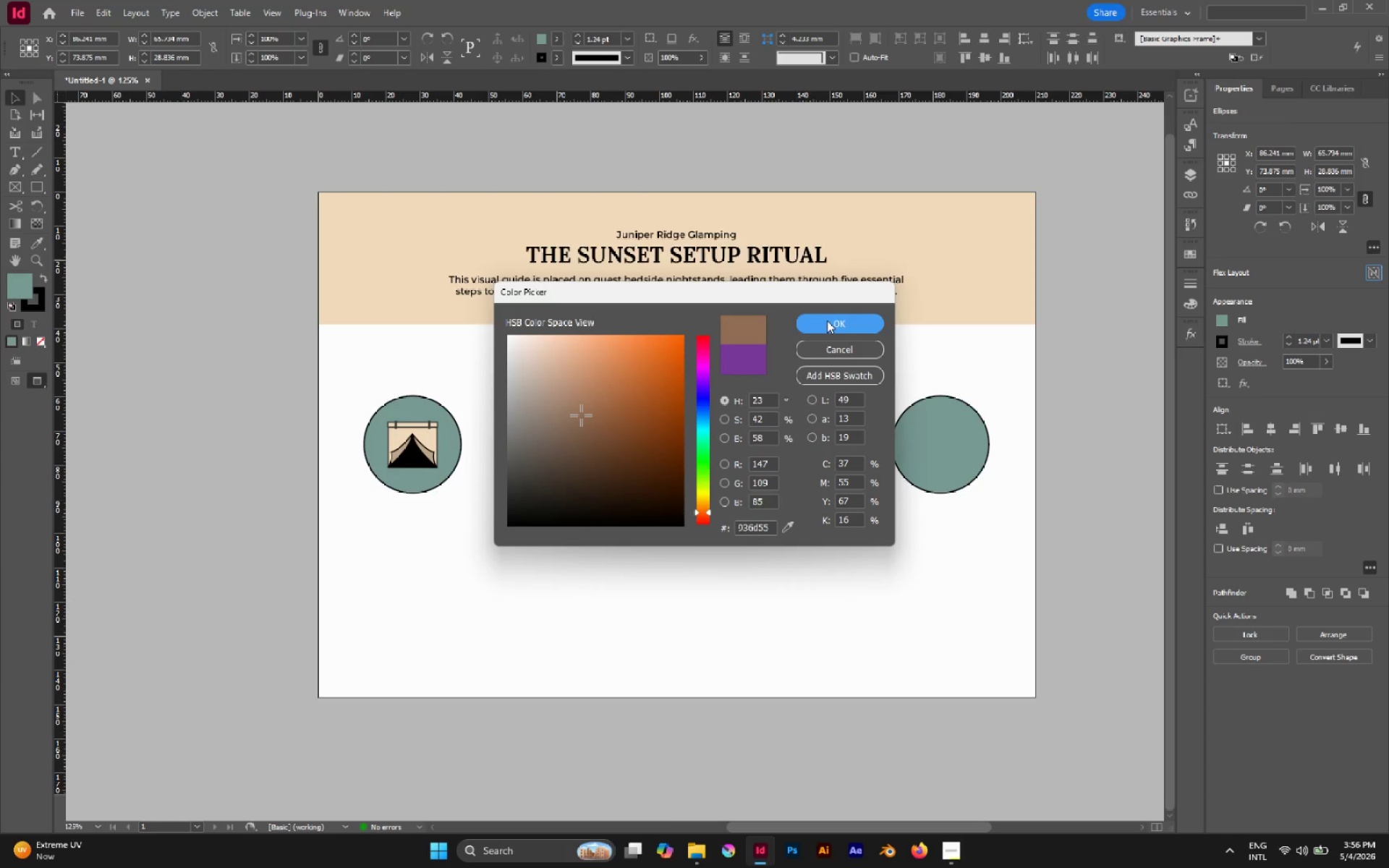 
double_click([827, 321])
 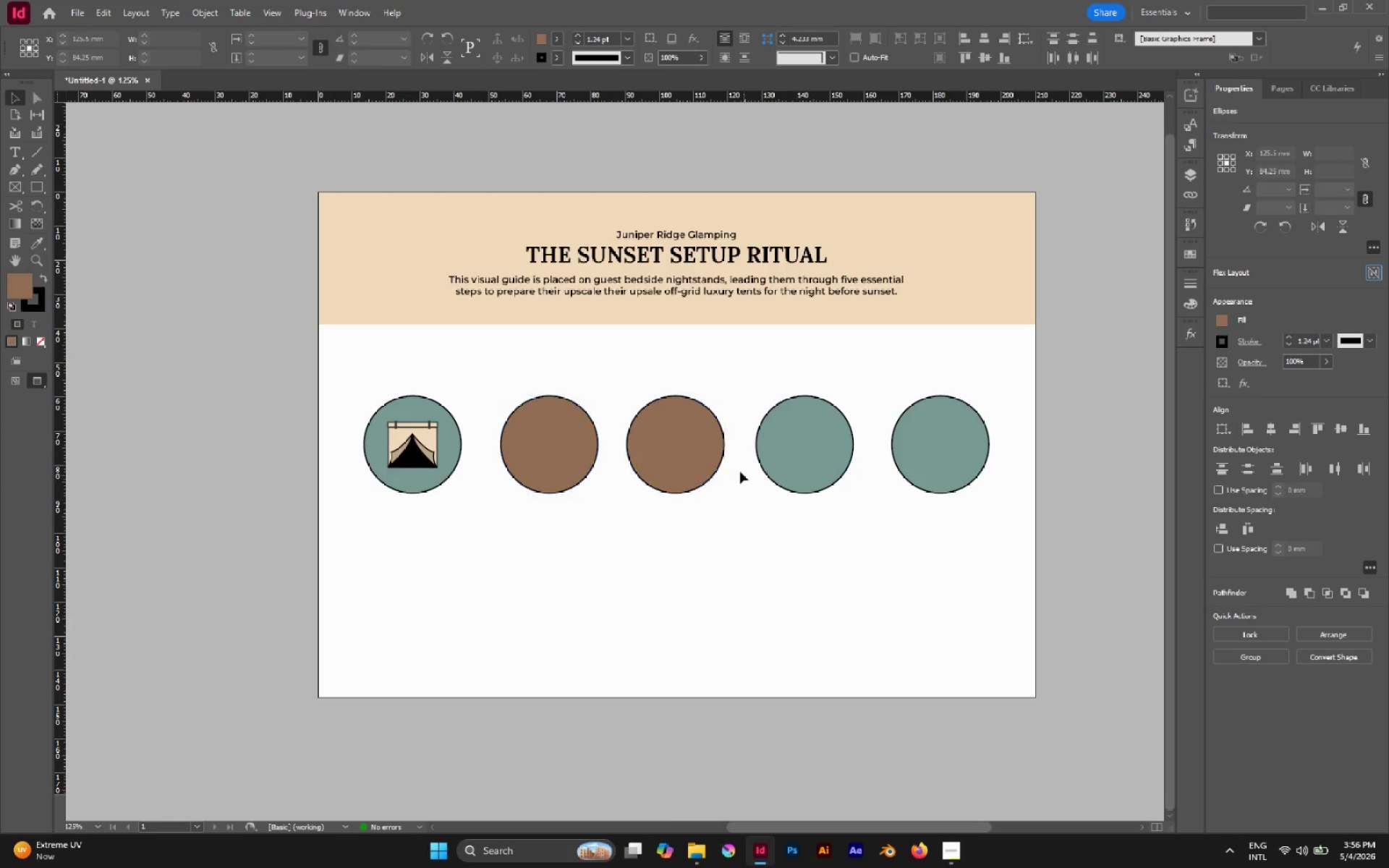 
left_click([705, 452])
 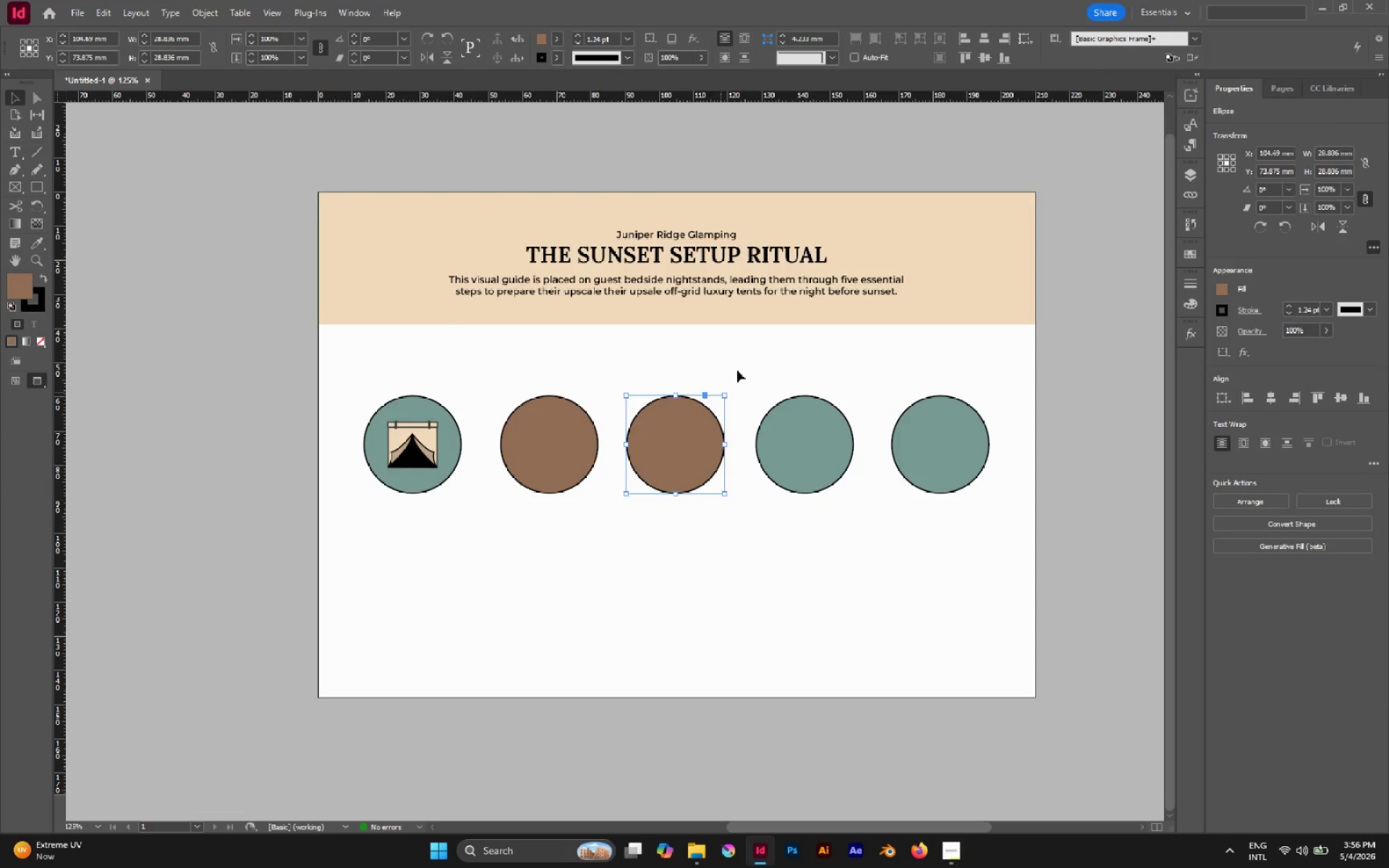 
left_click([740, 367])
 